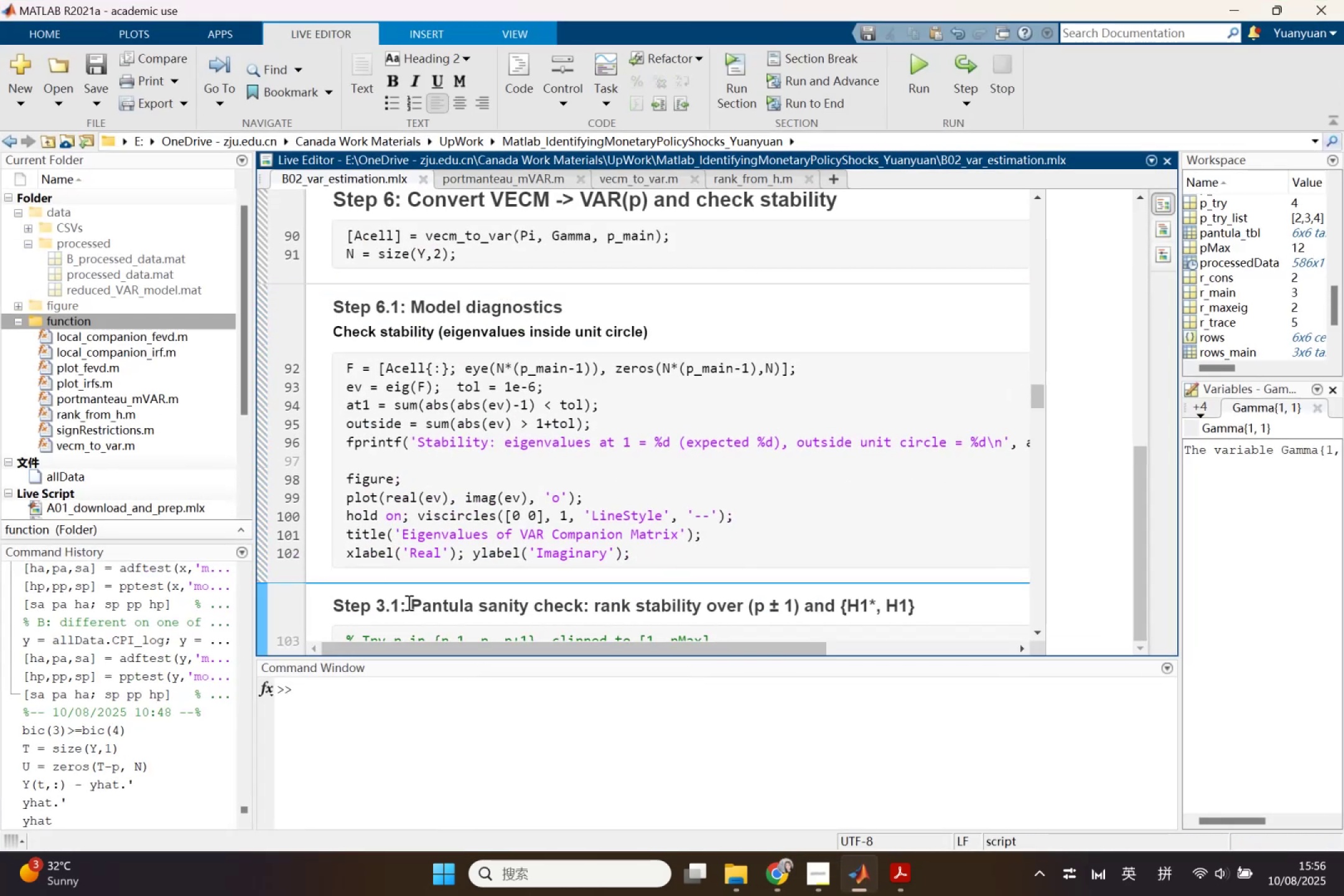 
double_click([408, 602])
 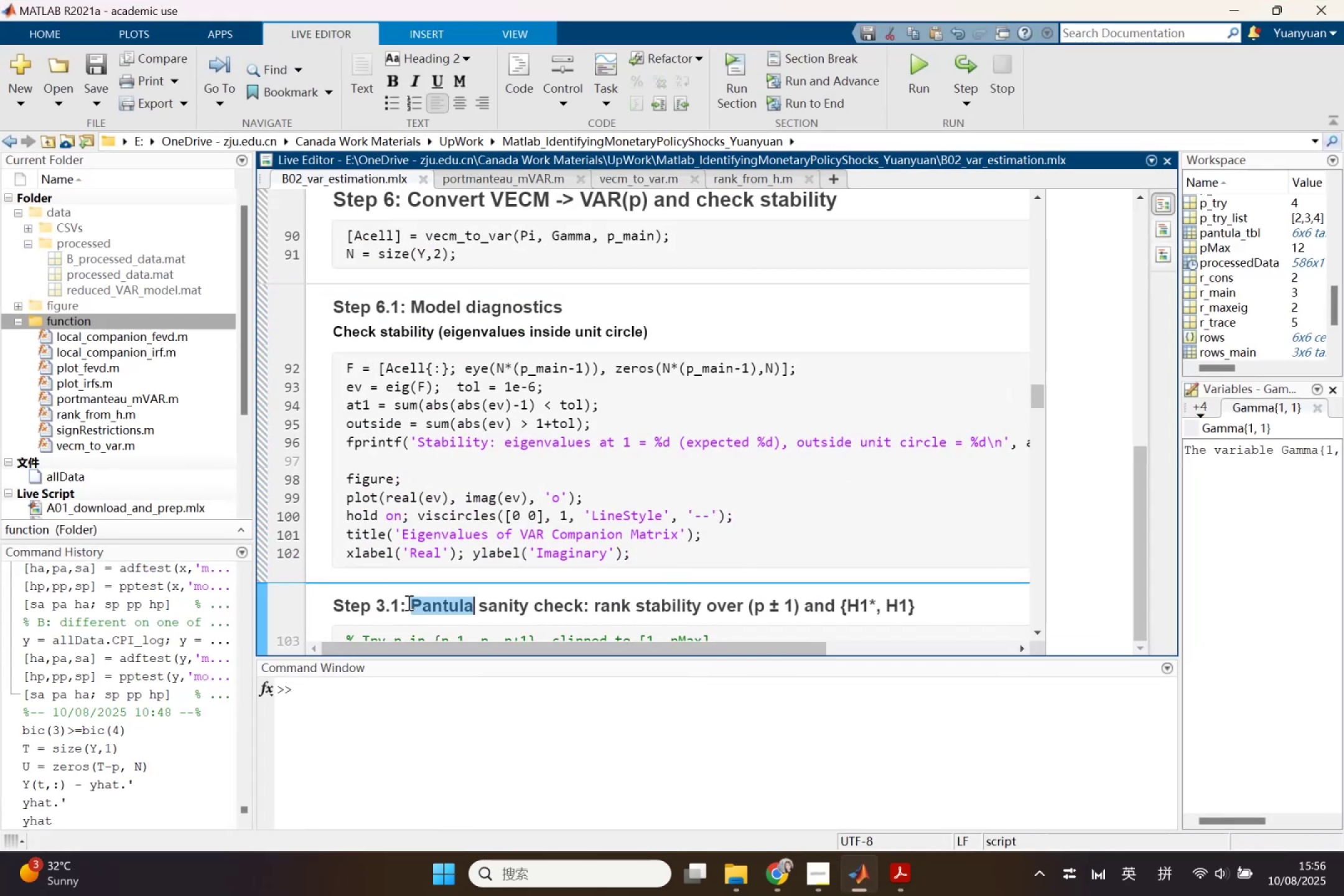 
triple_click([408, 602])
 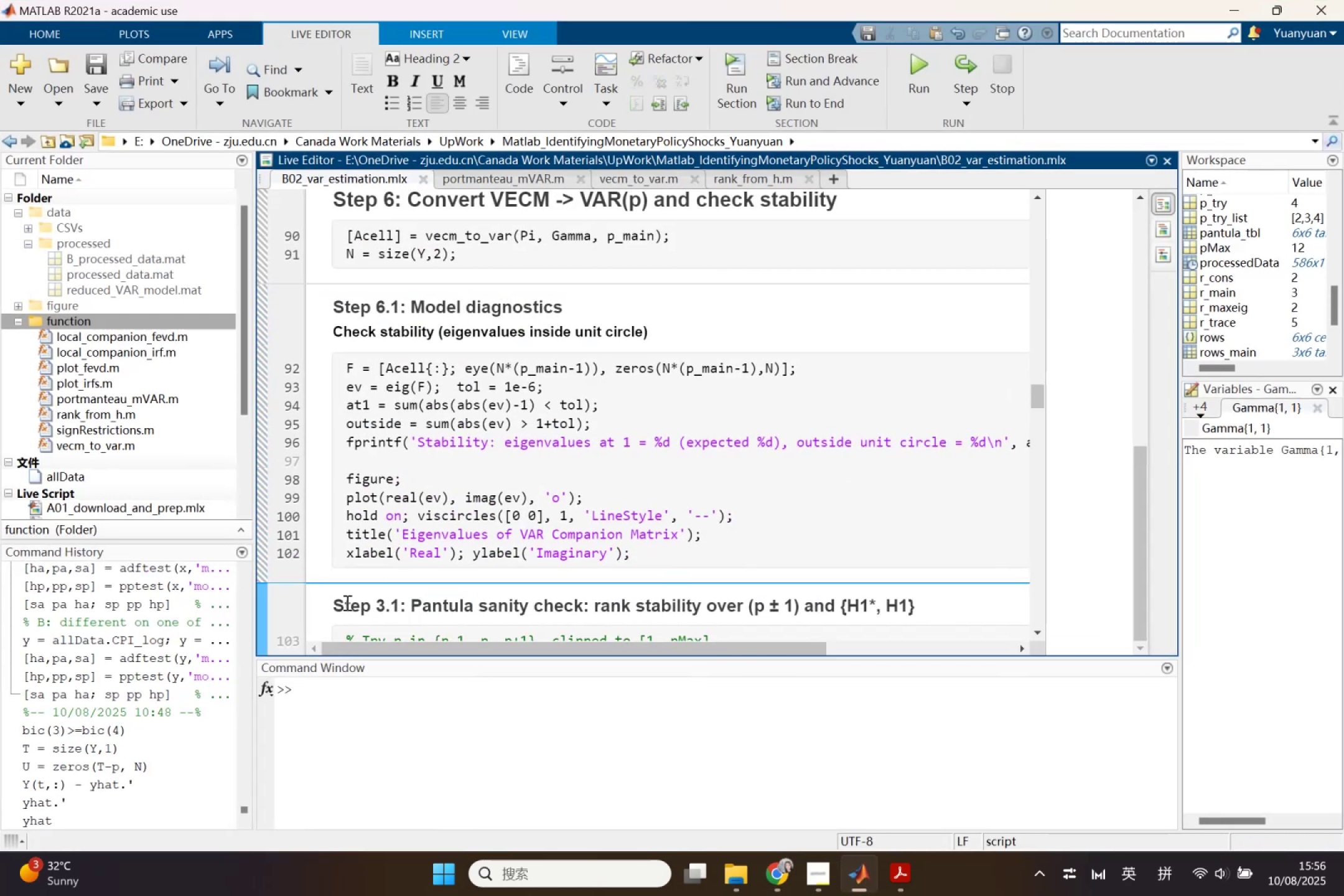 
left_click_drag(start_coordinate=[334, 604], to_coordinate=[926, 589])
 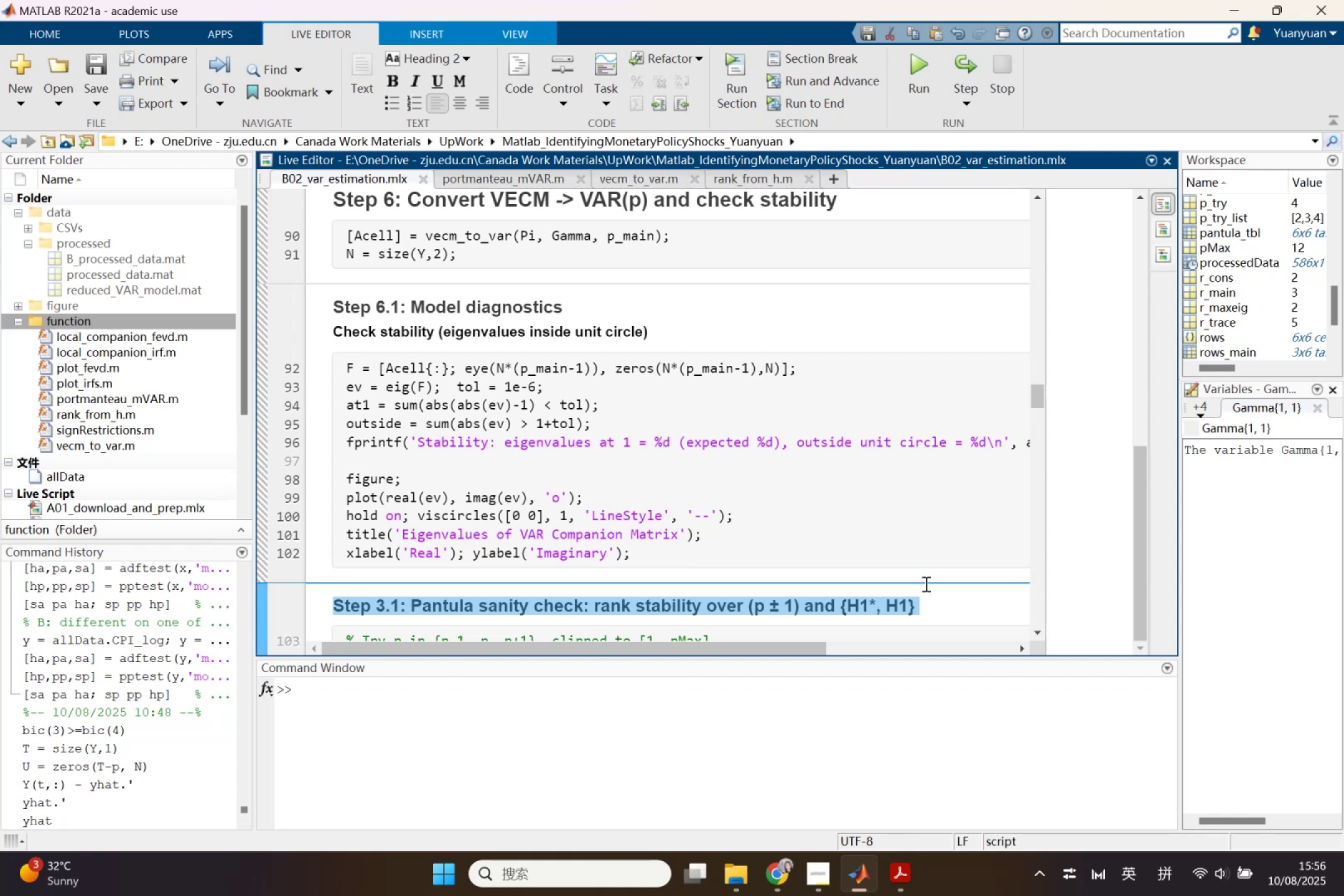 
key(Control+Shift+1)
 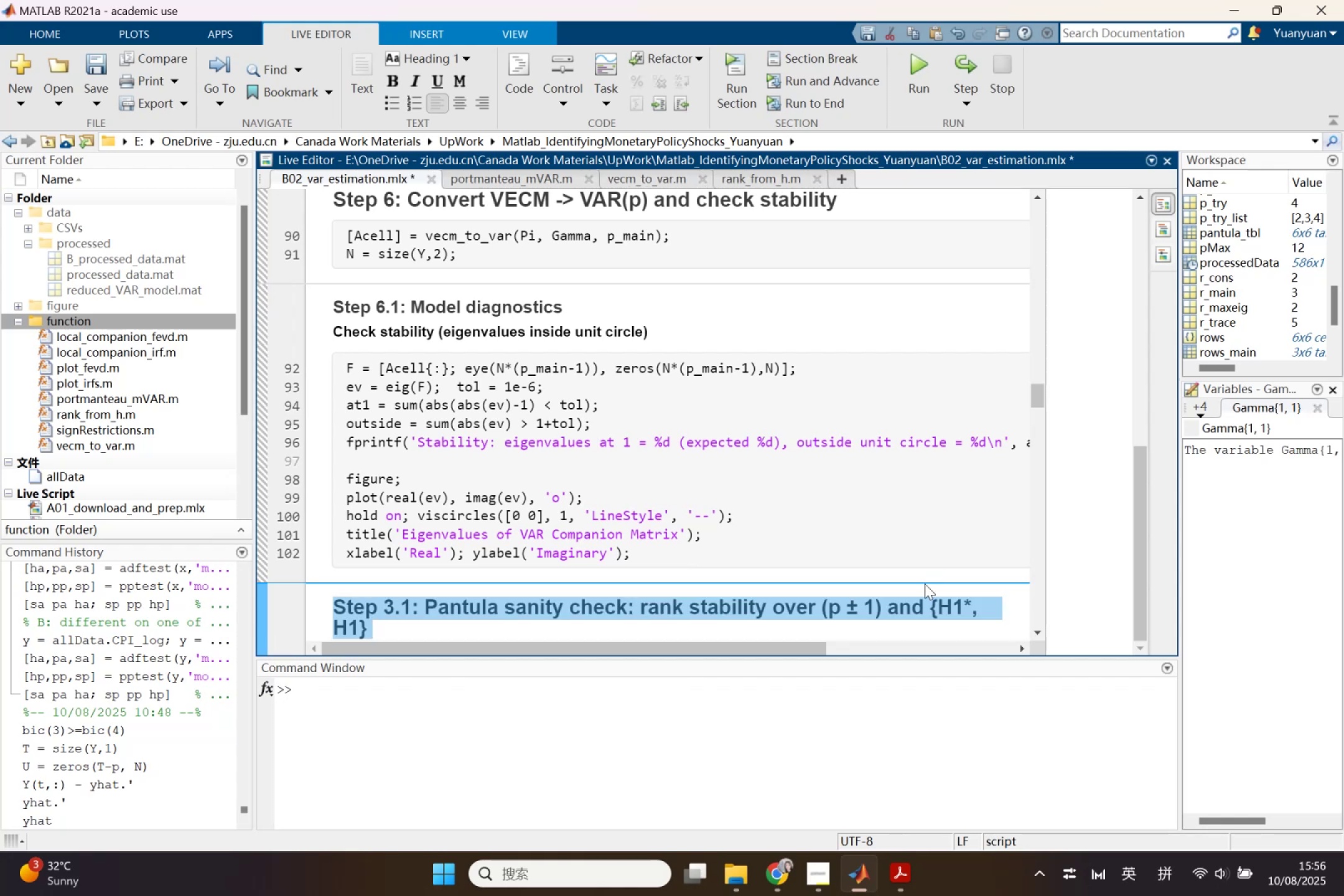 
key(Backspace)
type(Steo)
key(Backspace)
type(p7)
key(Backspace)
type( 7: )
 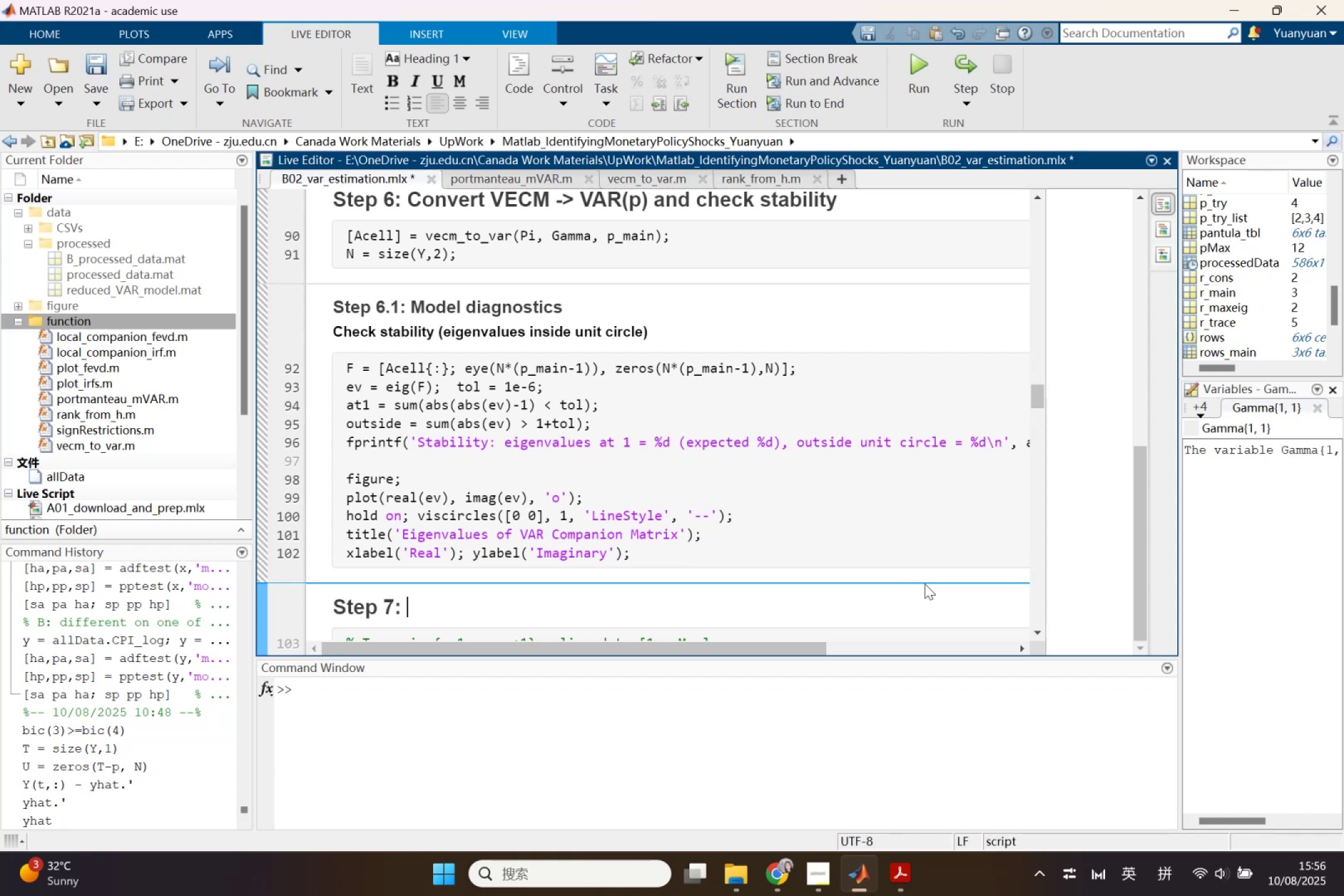 
 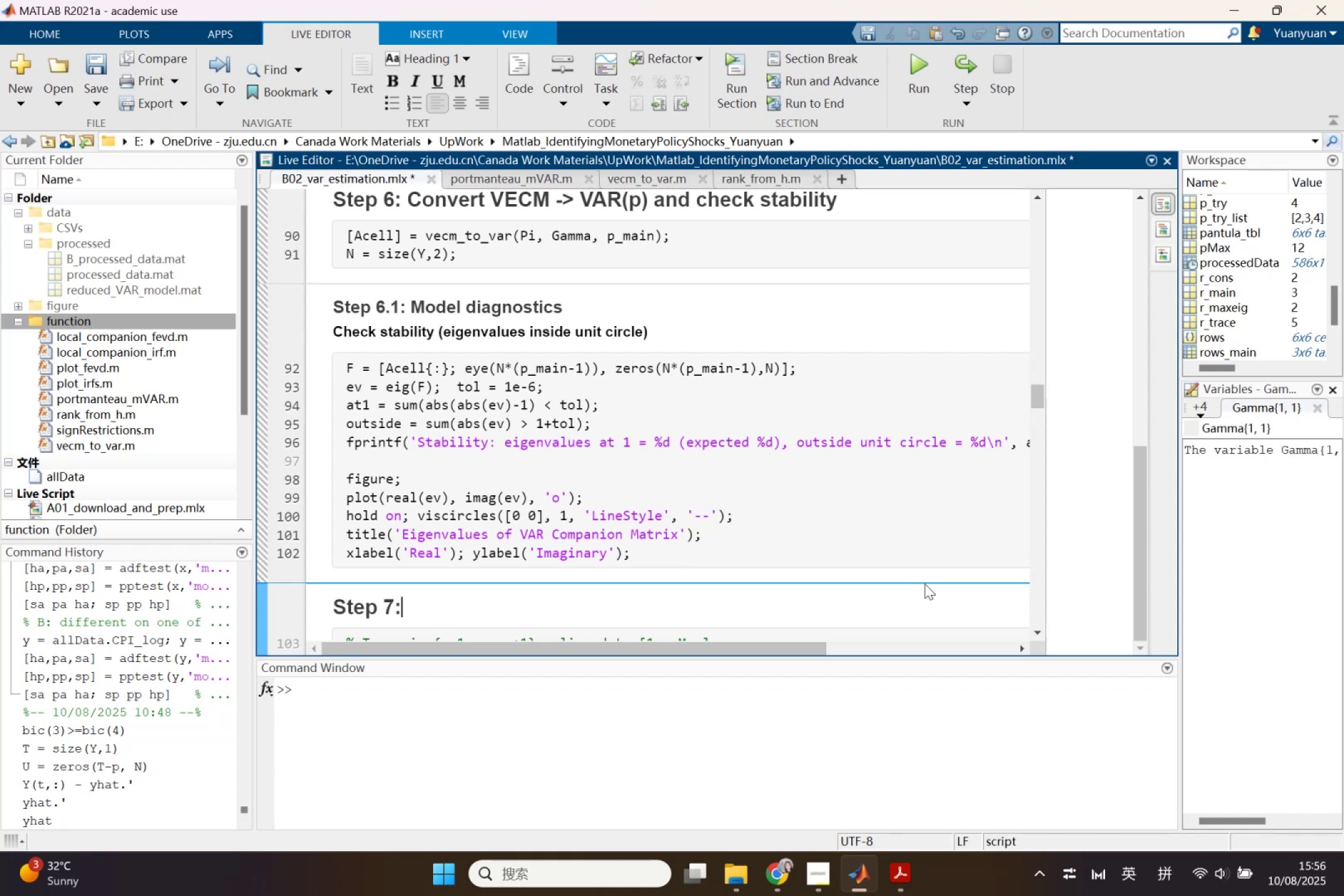 
key(Control+ControlLeft)
 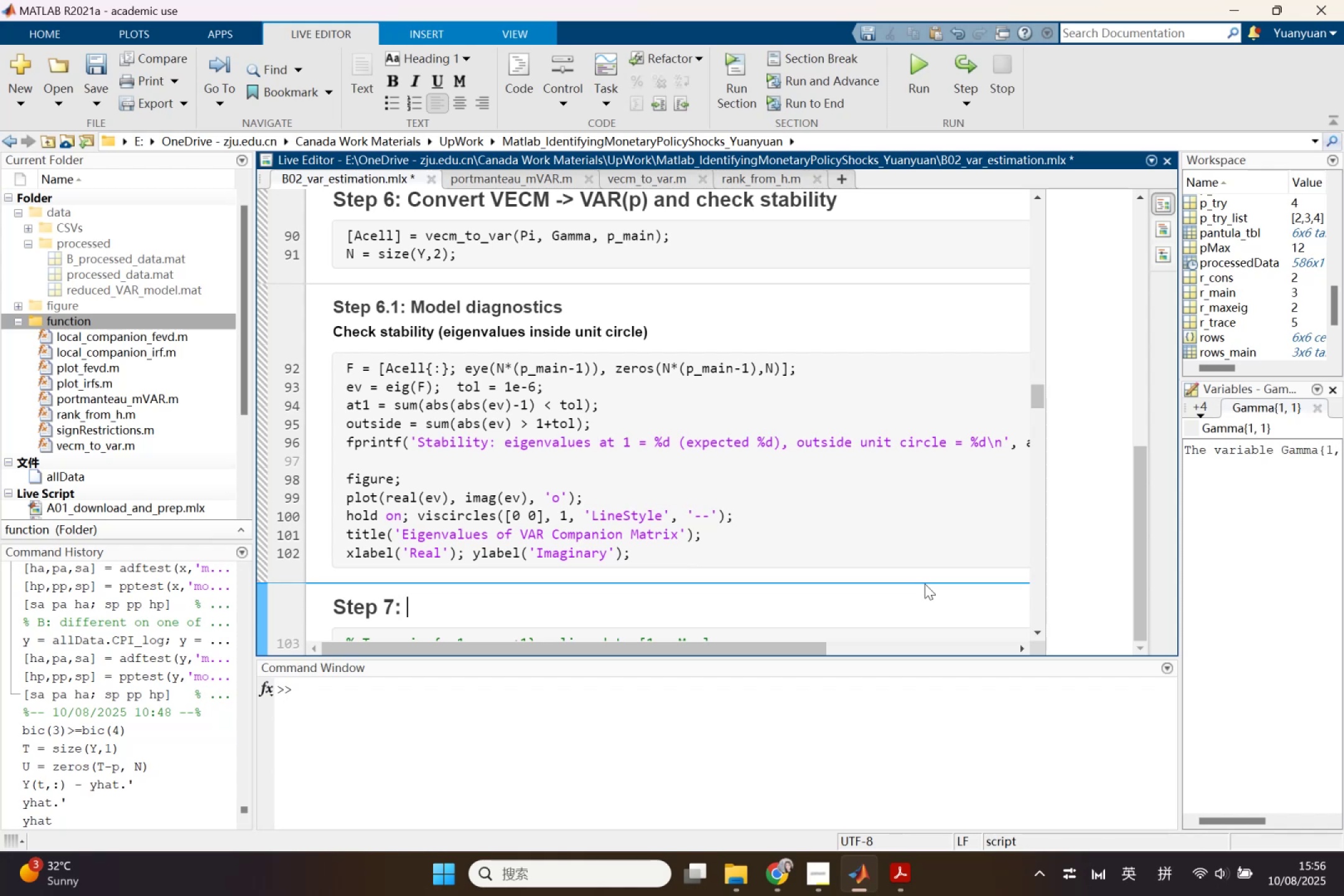 
key(Control+V)
 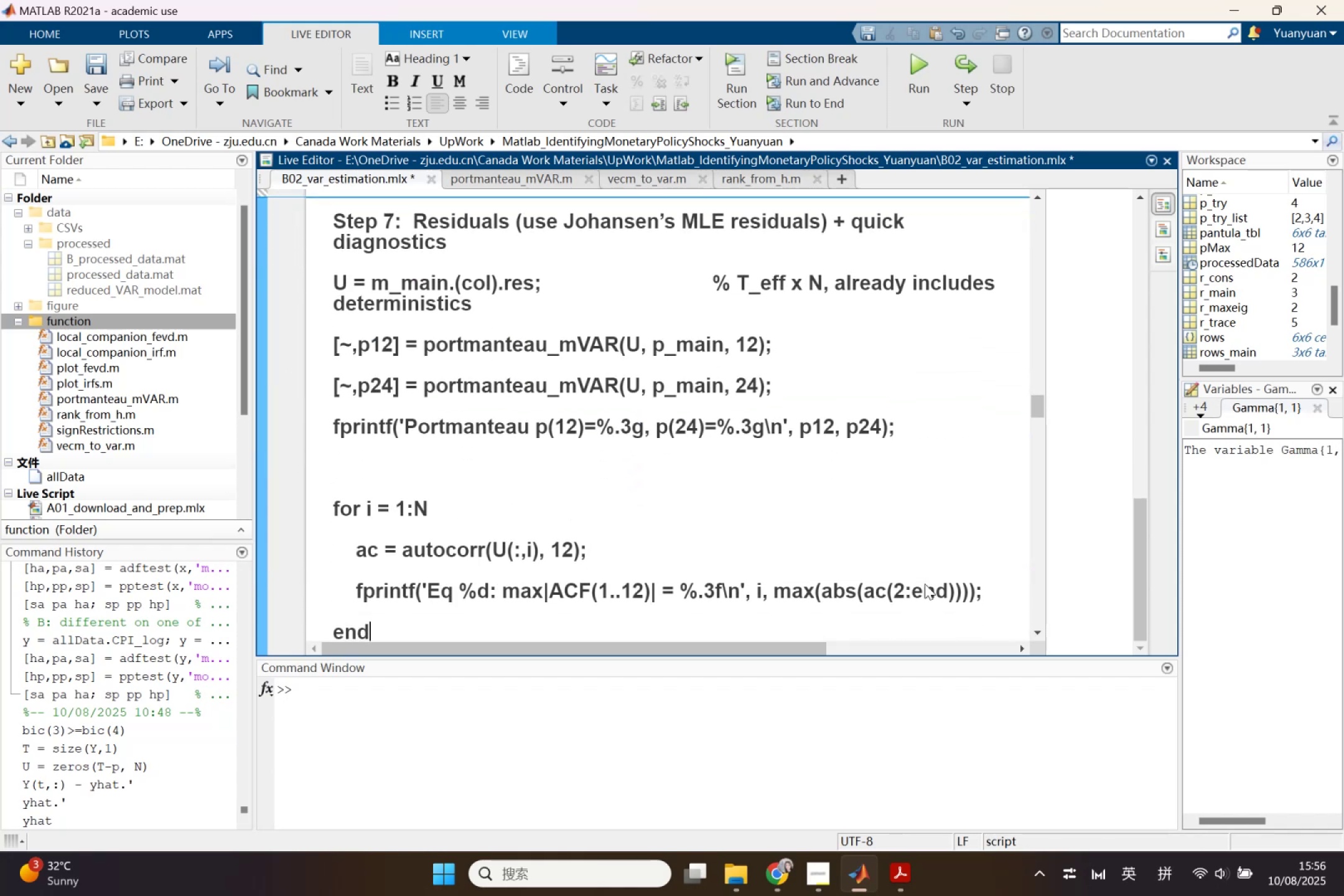 
key(Control+Z)
 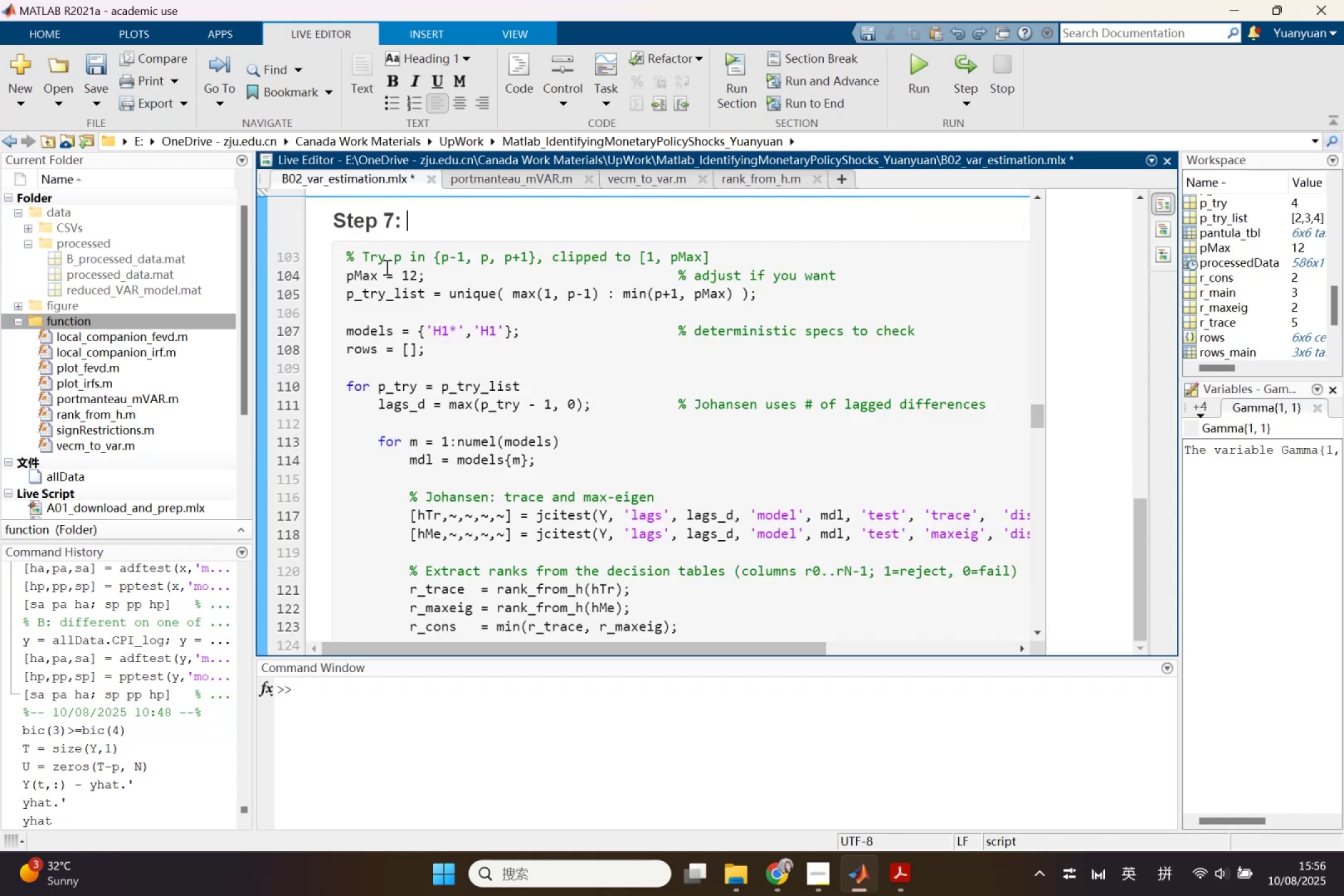 
left_click_drag(start_coordinate=[339, 259], to_coordinate=[671, 505])
 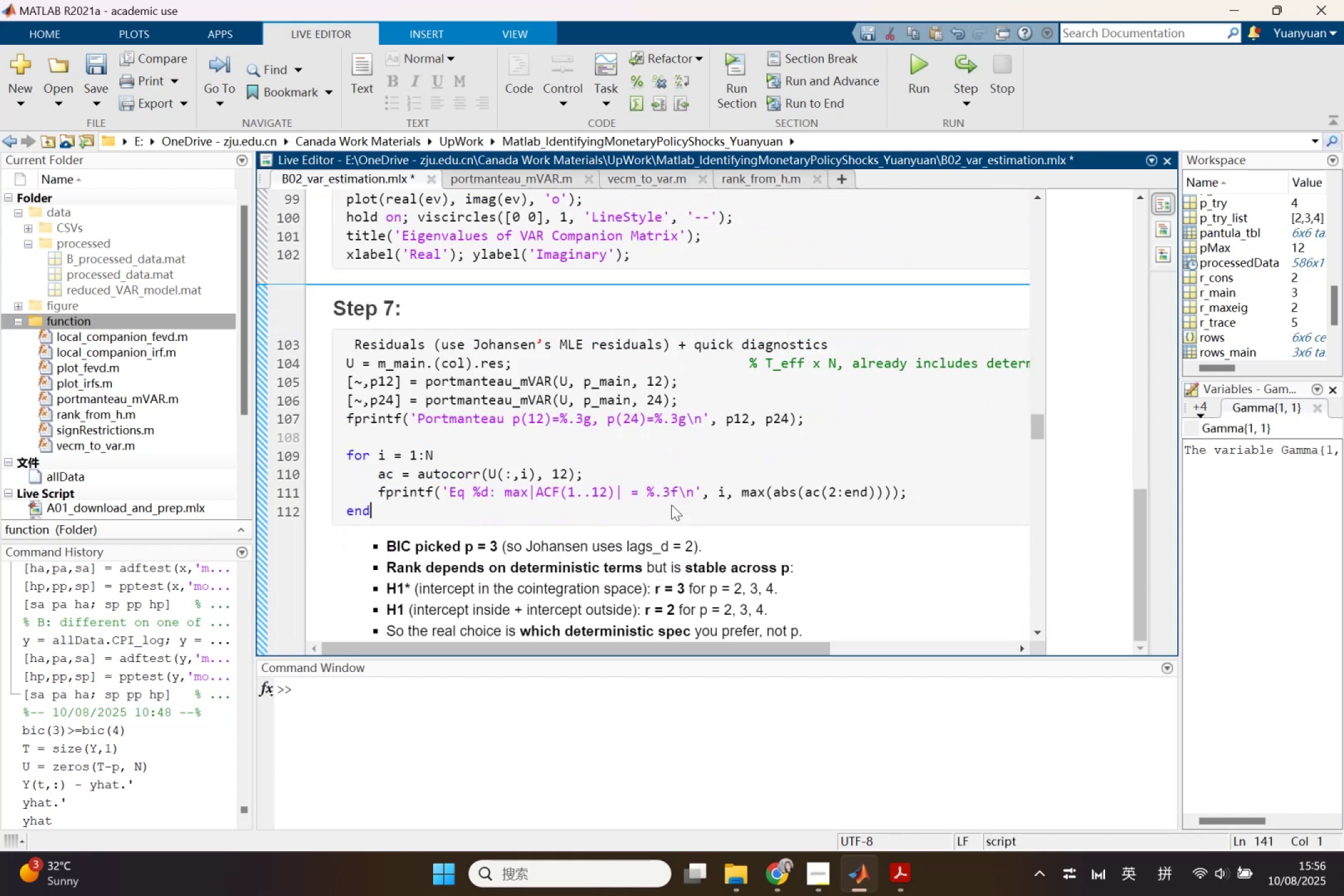 
scroll: coordinate [670, 519], scroll_direction: down, amount: 4.0
 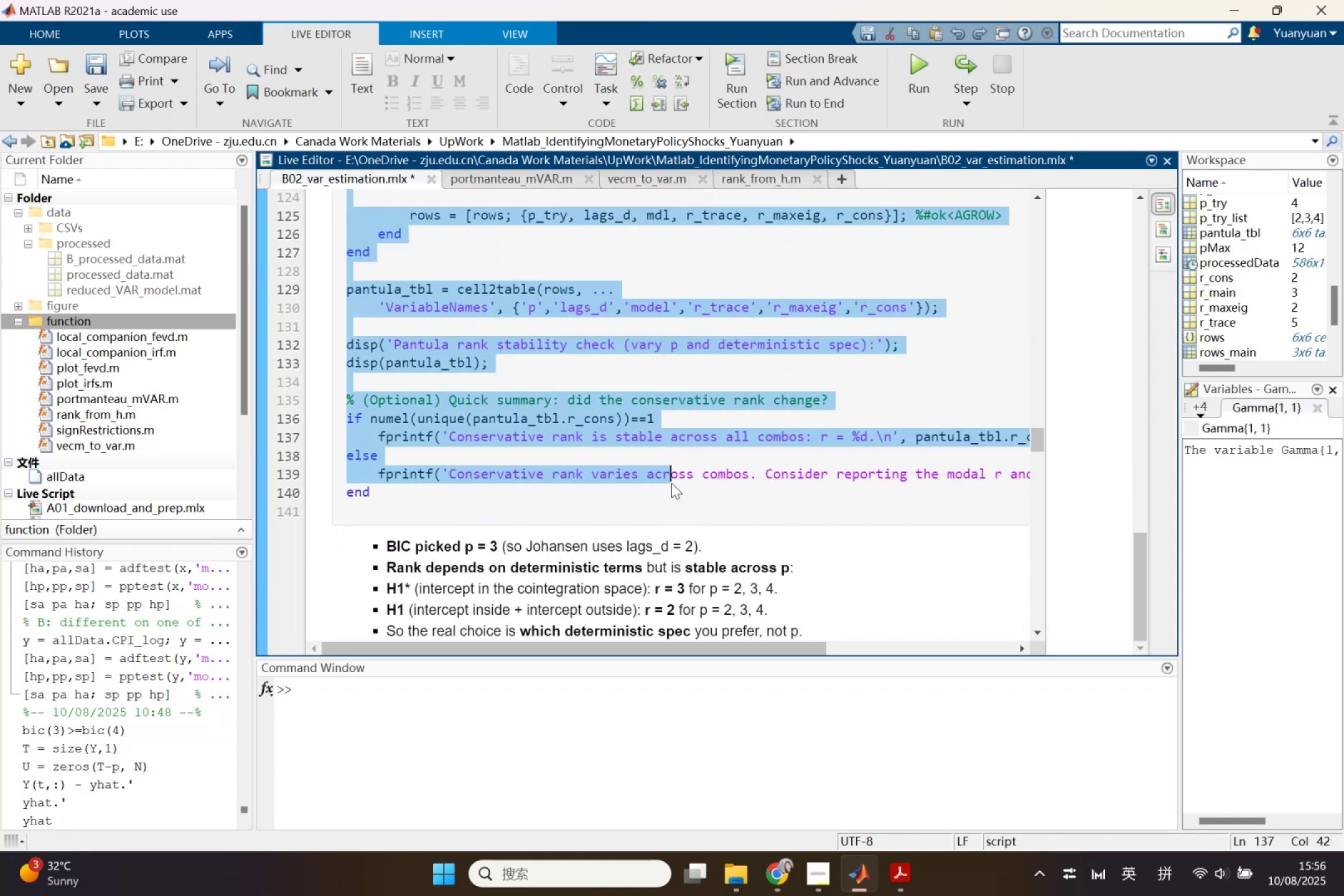 
key(Control+V)
 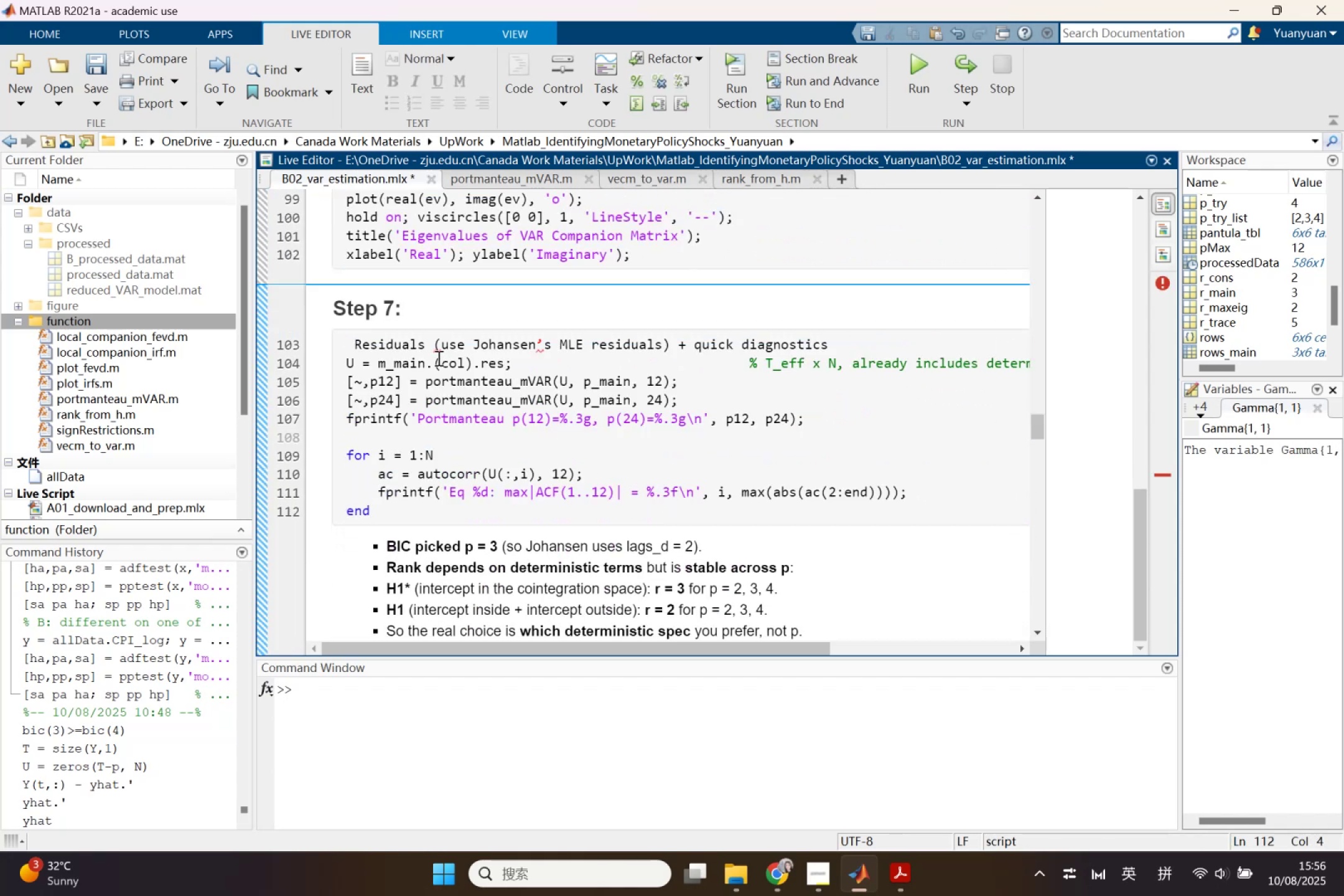 
left_click_drag(start_coordinate=[356, 345], to_coordinate=[840, 345])
 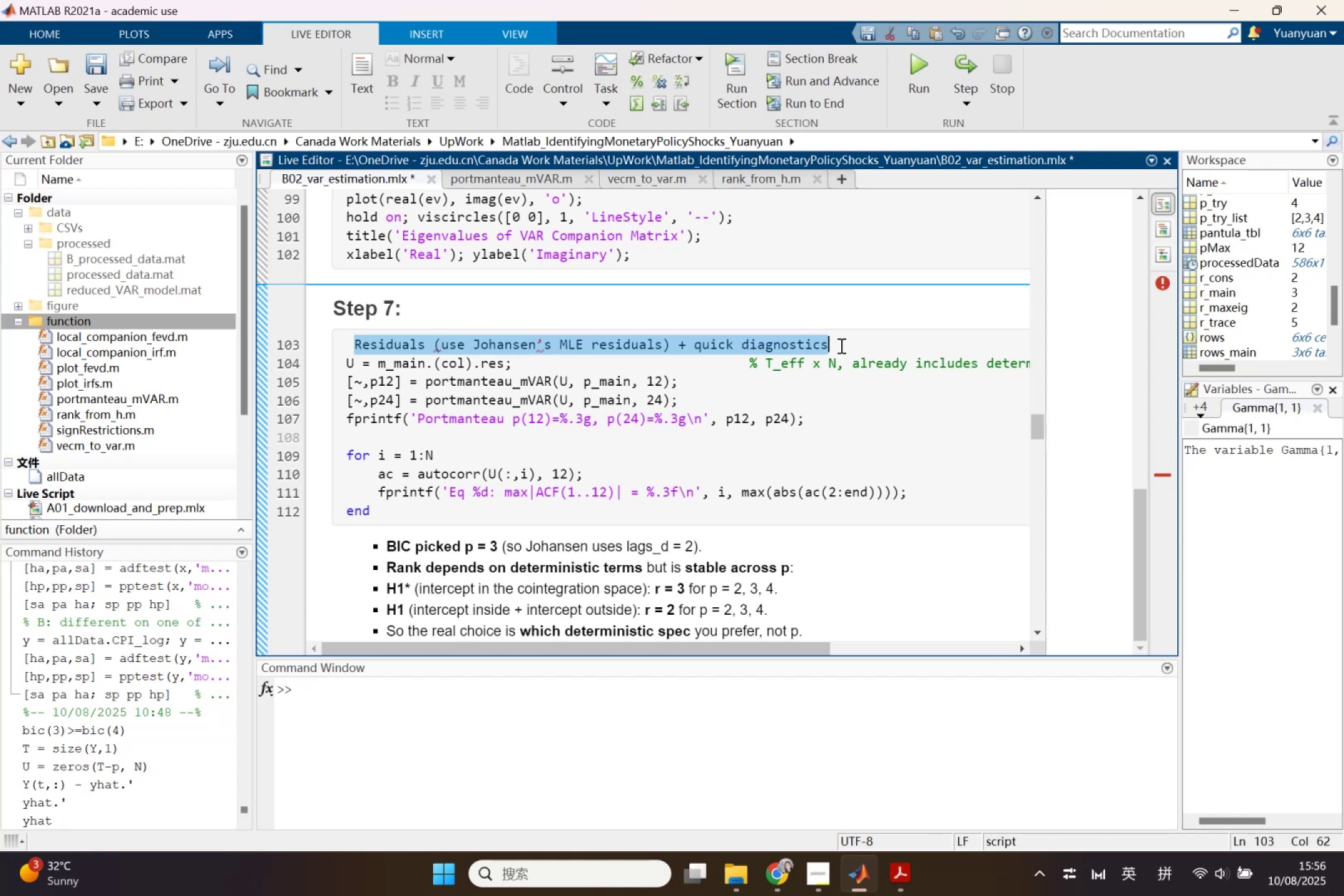 
key(Control+Z)
 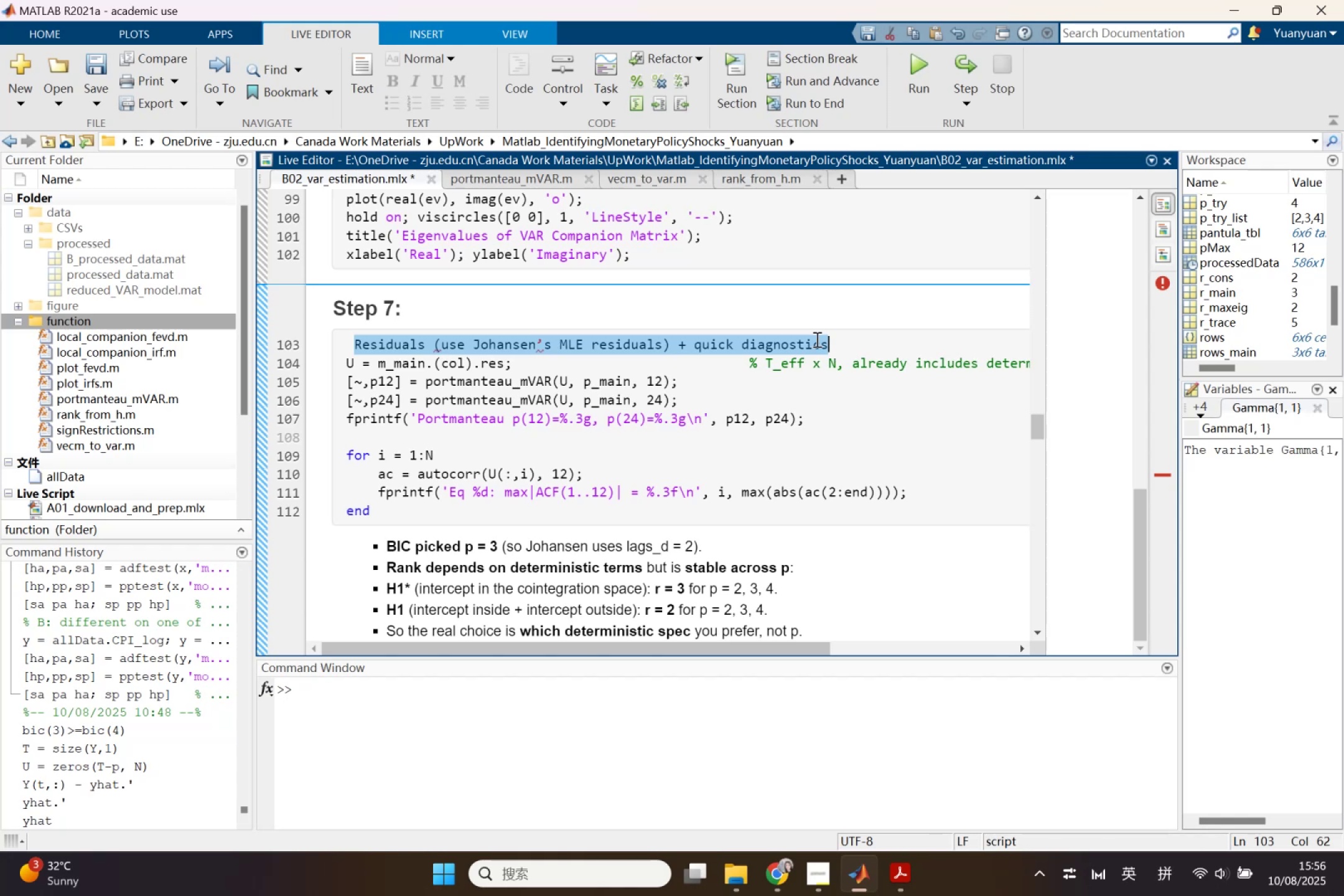 
hold_key(key=ControlLeft, duration=0.76)
 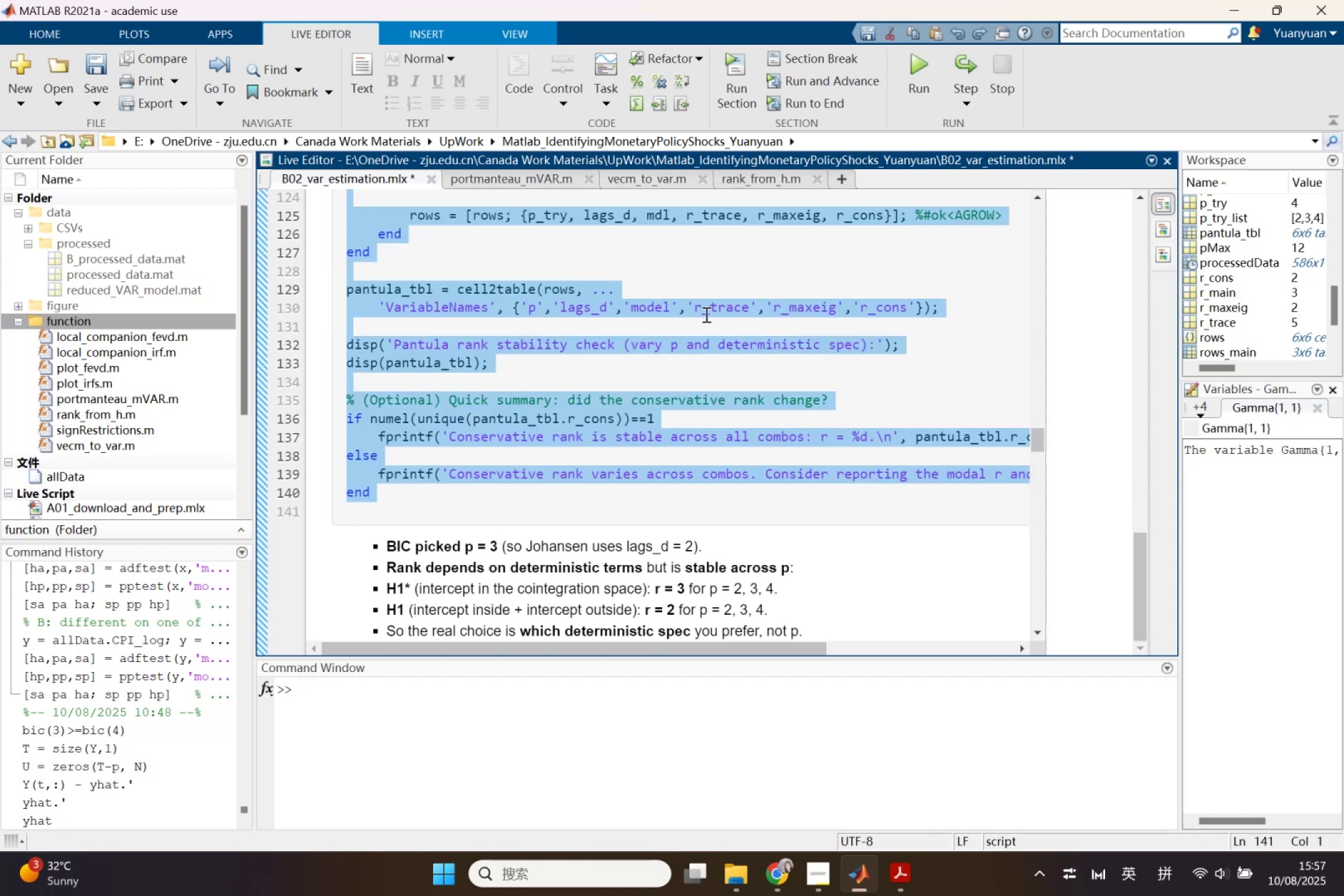 
key(Control+V)
 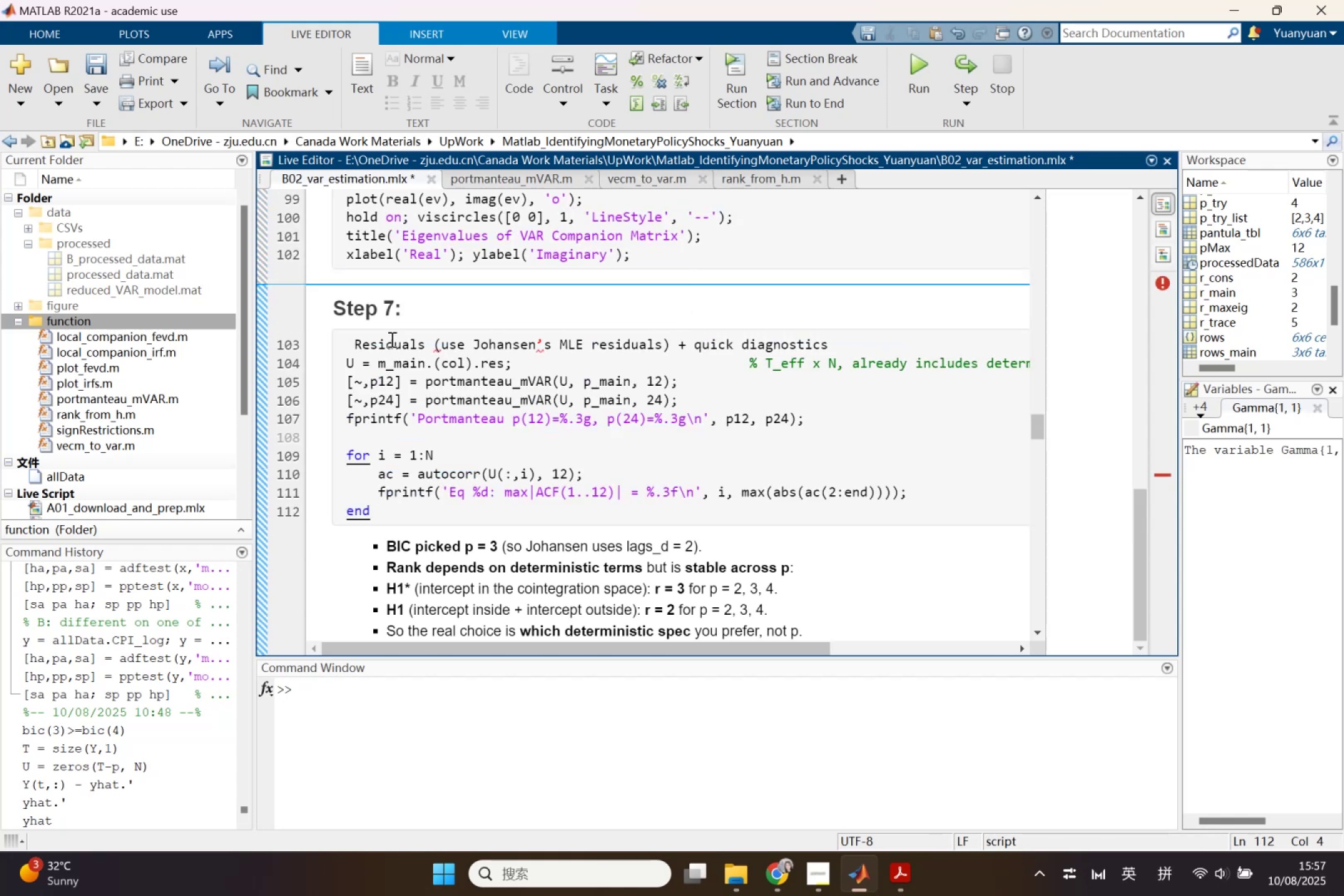 
left_click_drag(start_coordinate=[353, 345], to_coordinate=[829, 342])
 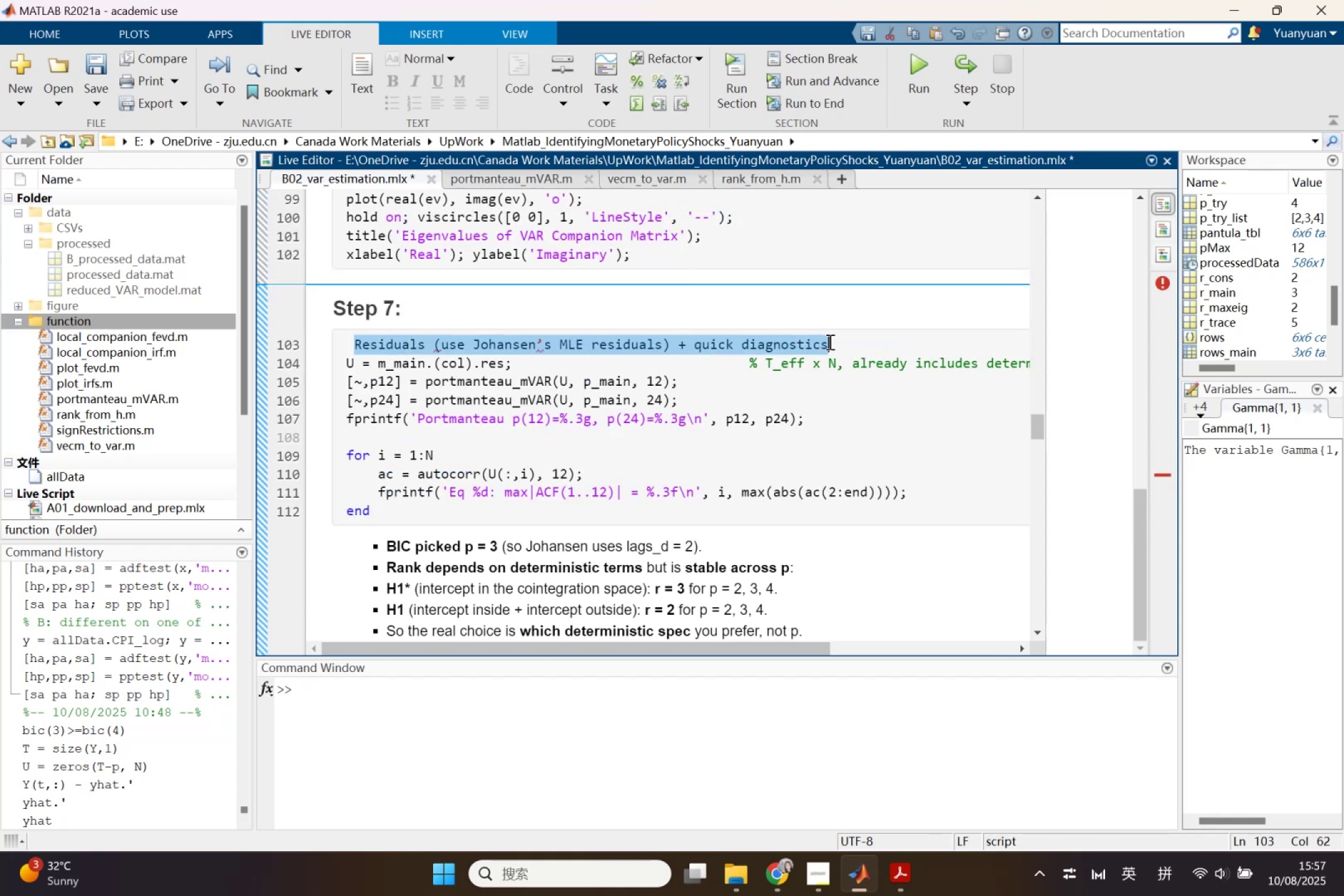 
key(Control+ControlLeft)
 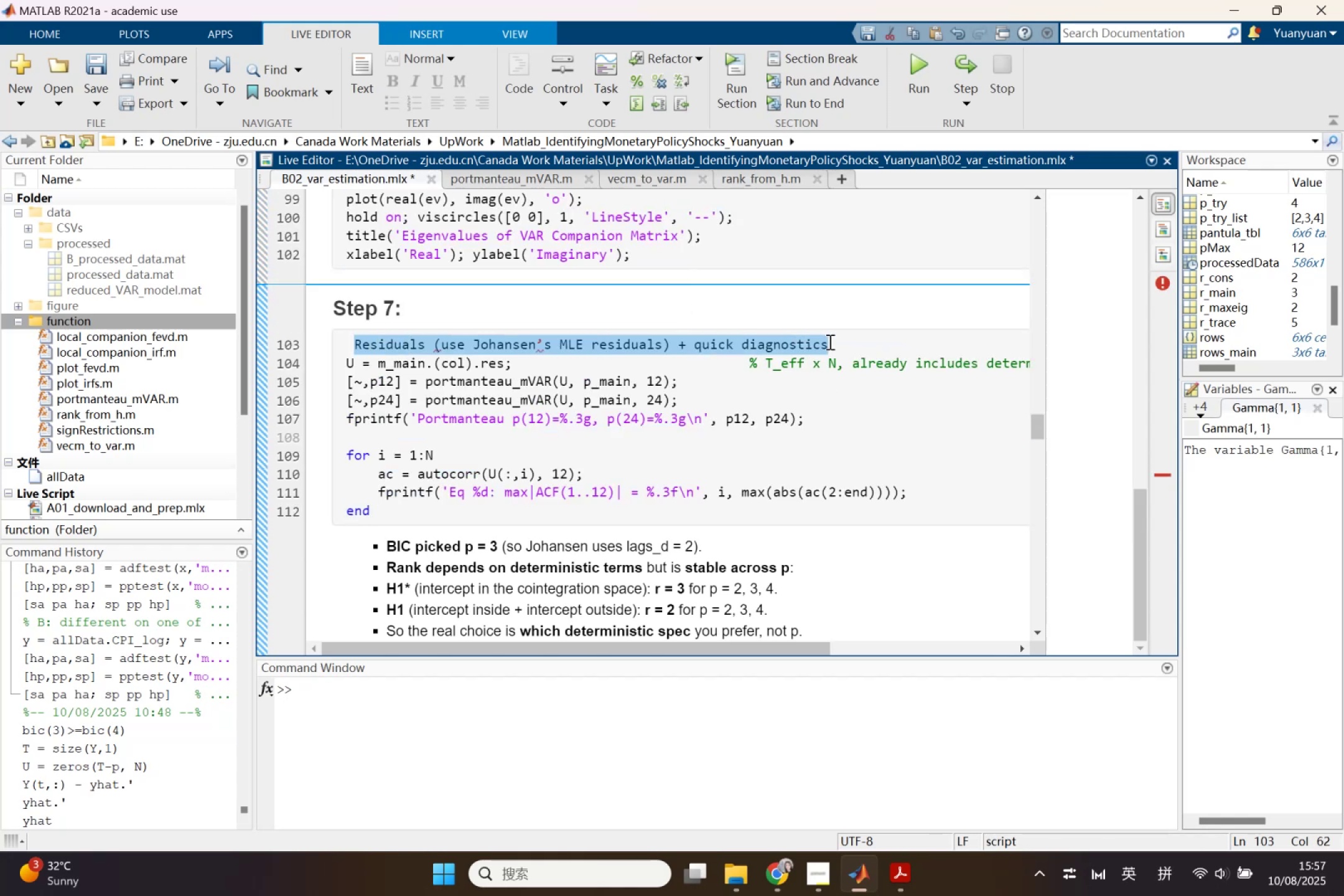 
key(Control+X)
 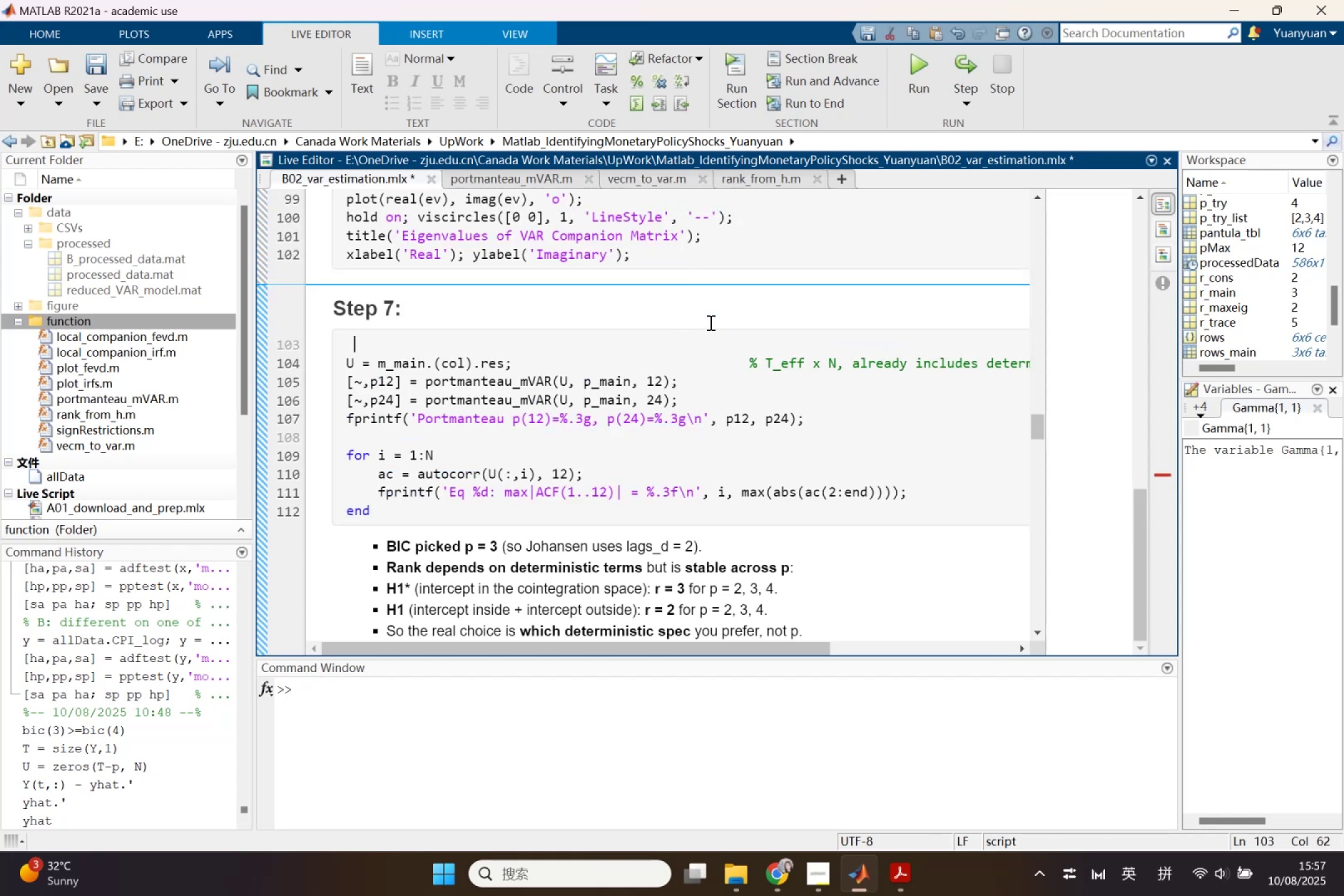 
left_click([708, 320])
 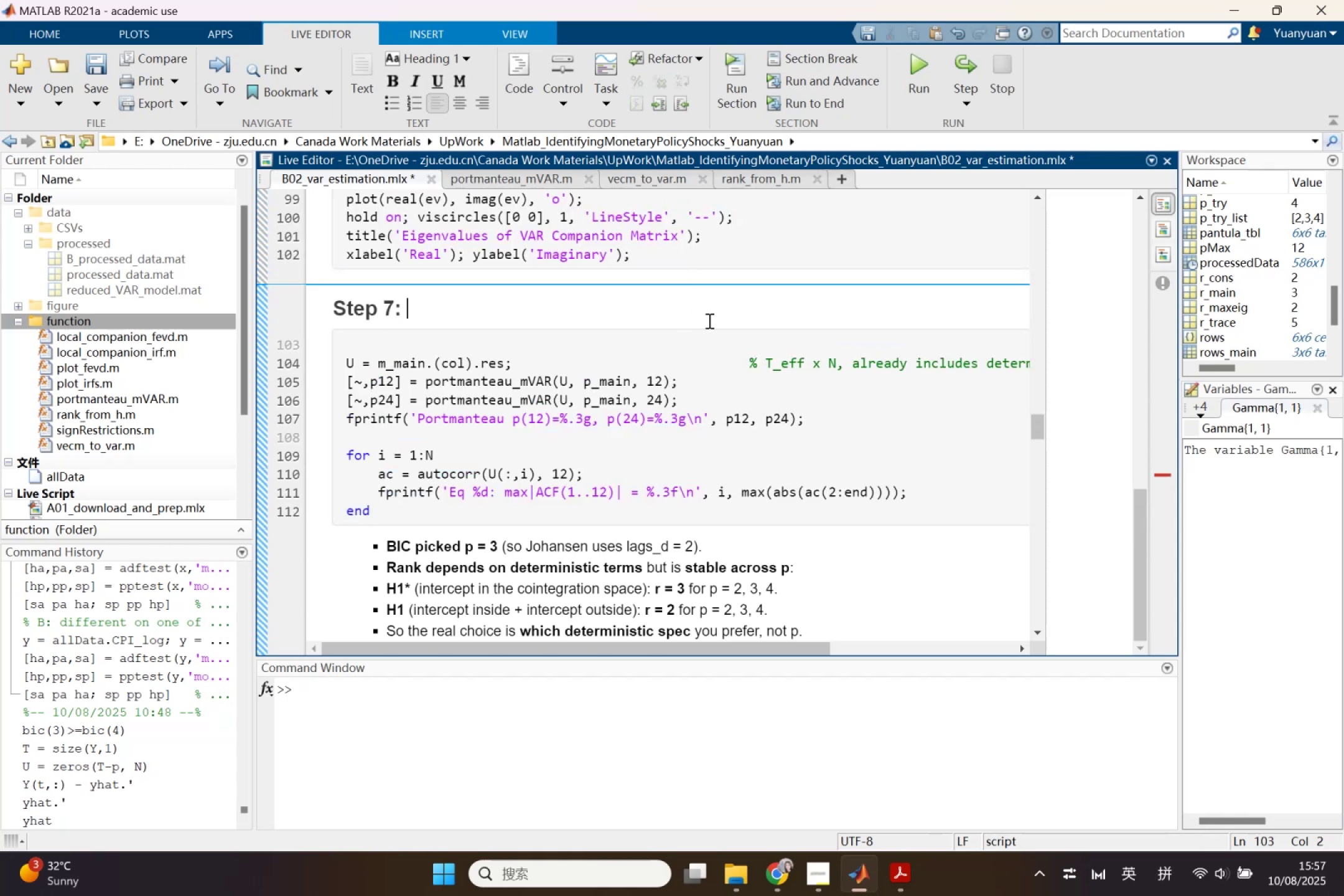 
key(Control+V)
 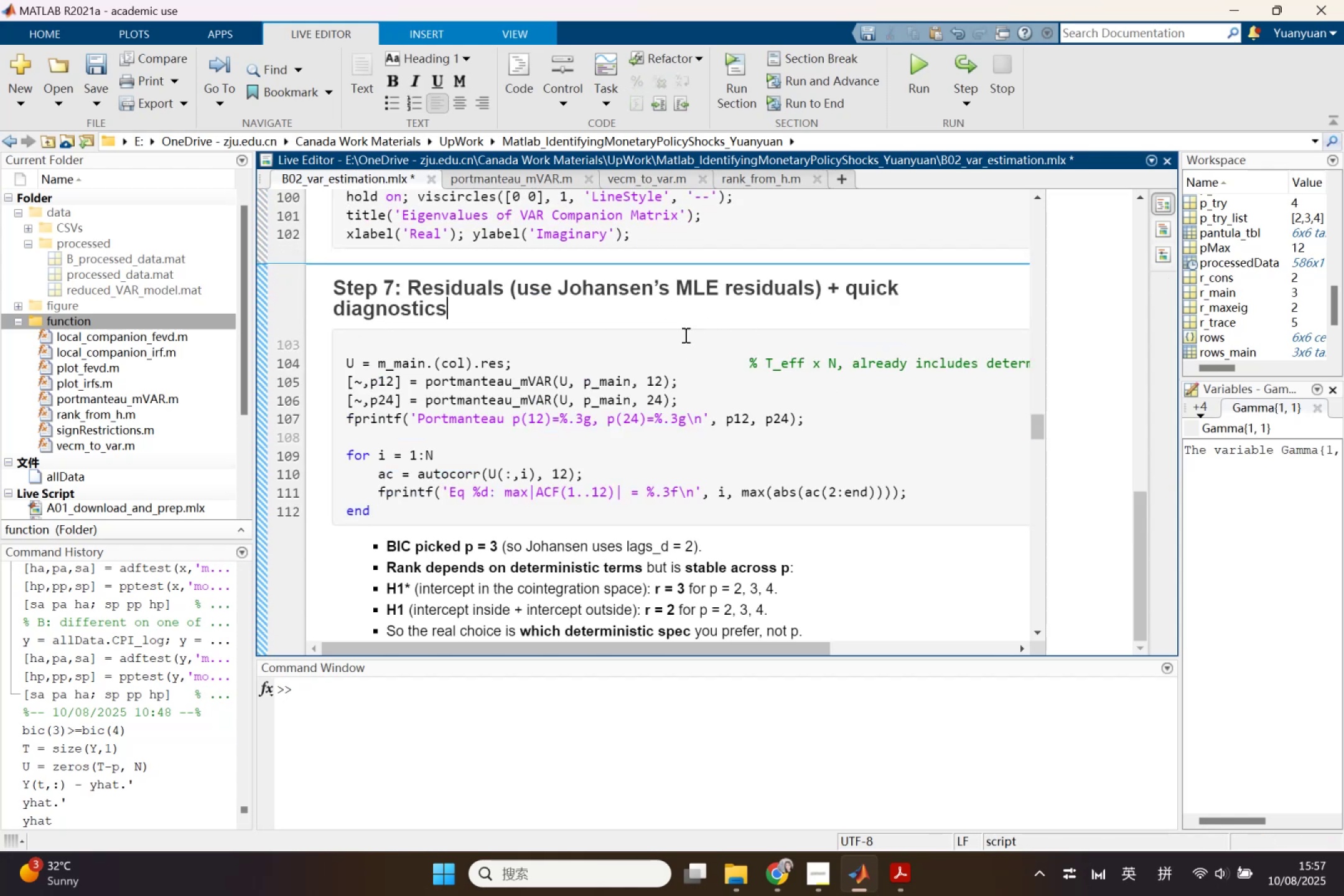 
left_click([460, 343])
 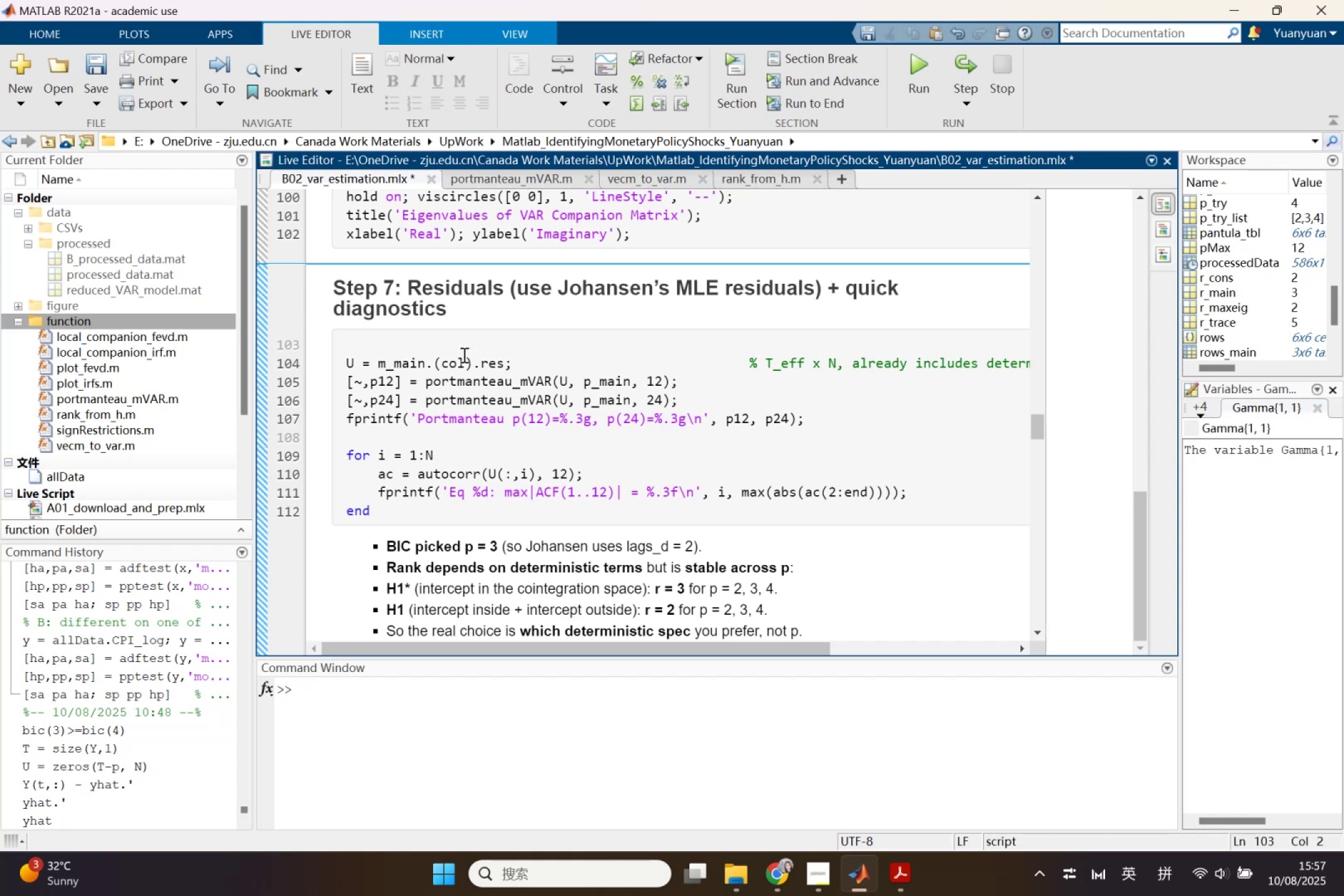 
key(Backspace)
 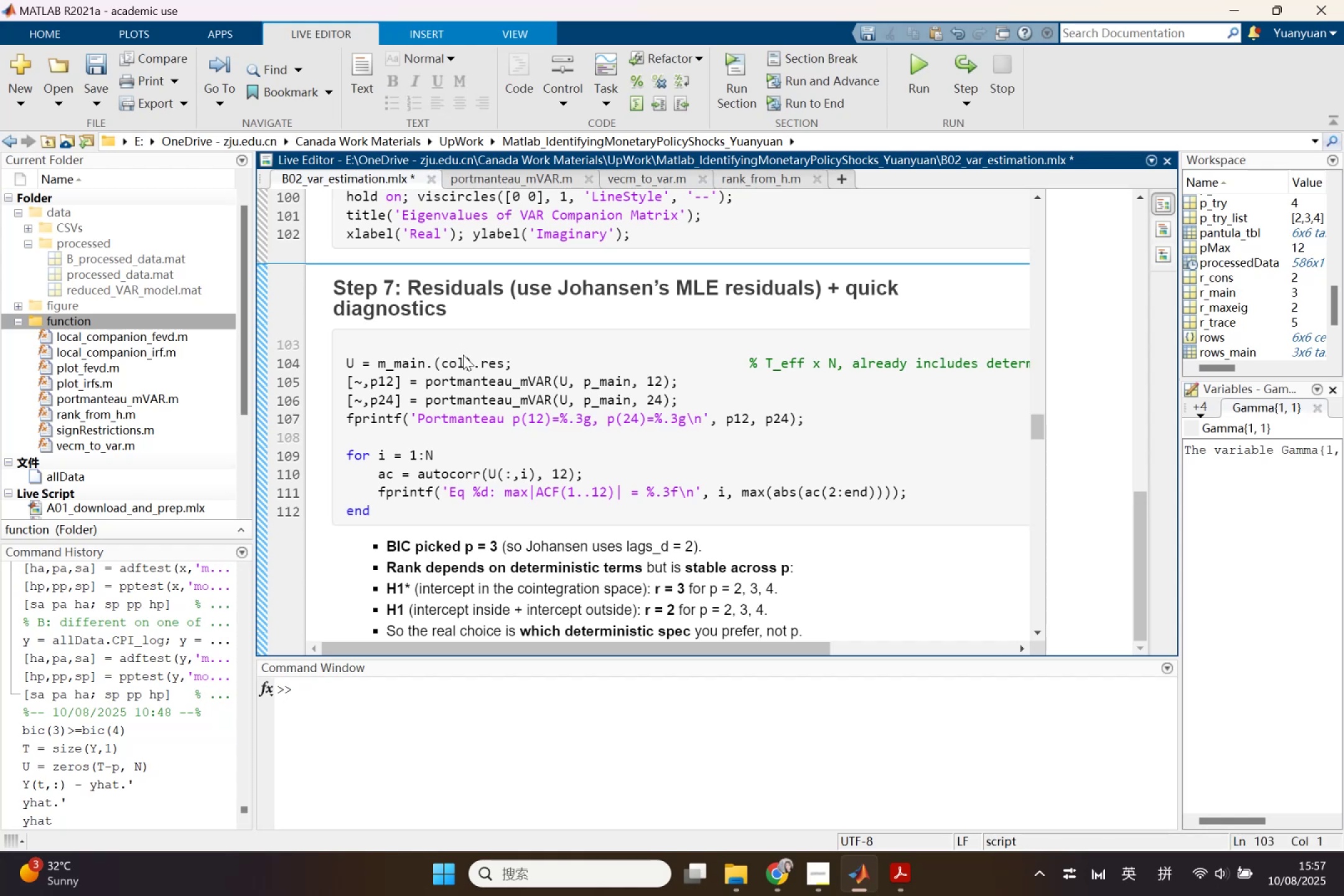 
key(Backspace)
 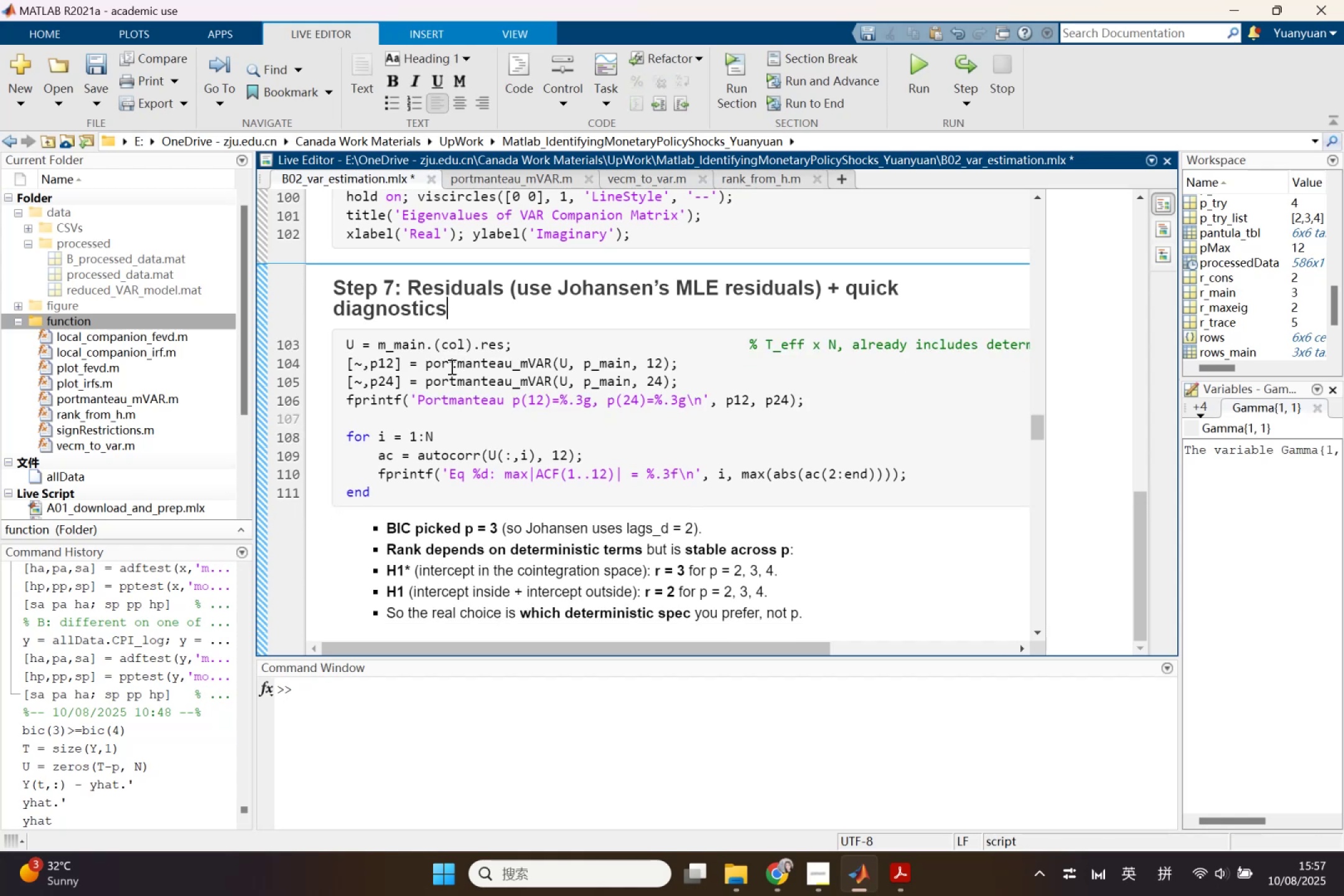 
left_click([421, 554])
 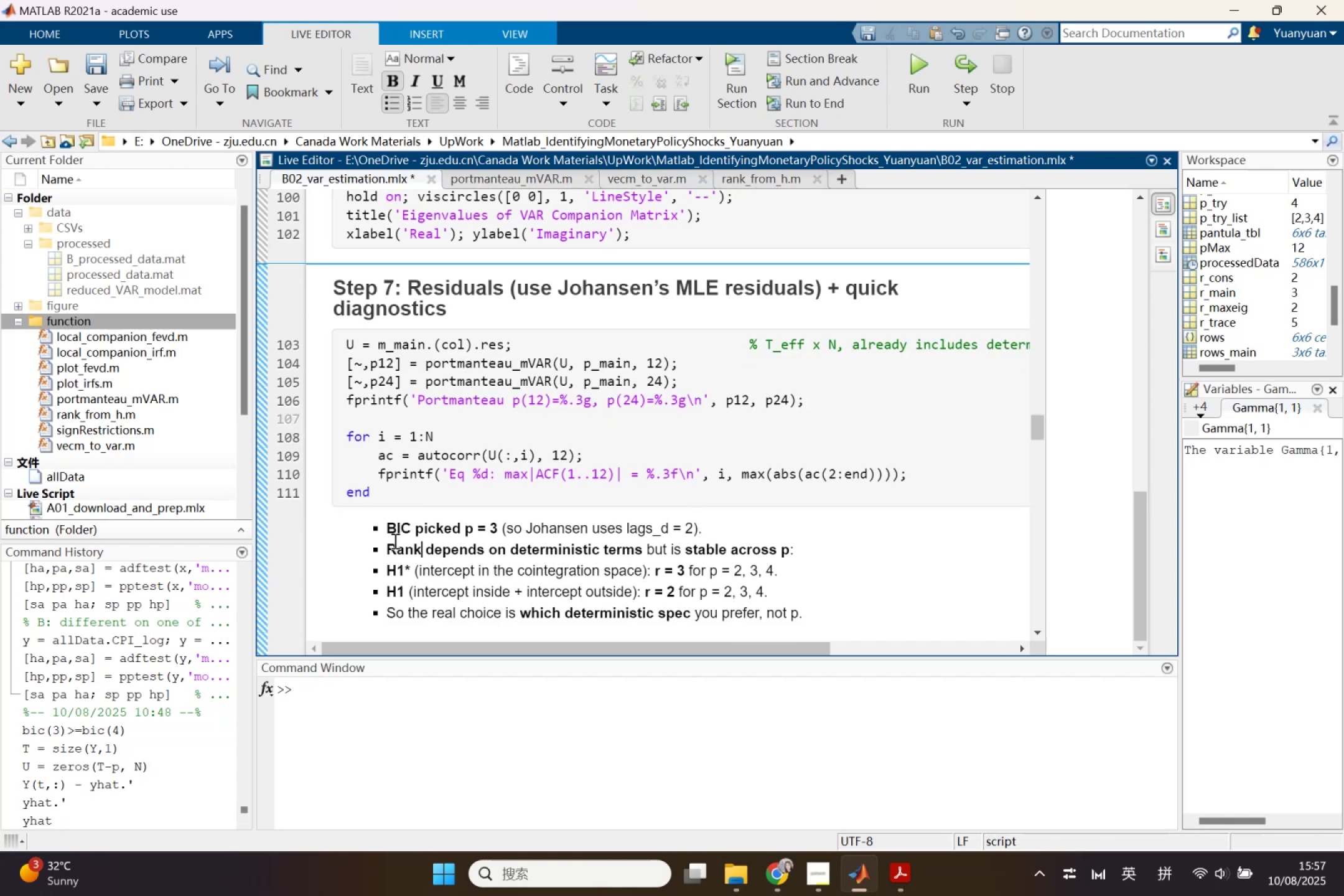 
left_click_drag(start_coordinate=[386, 531], to_coordinate=[820, 612])
 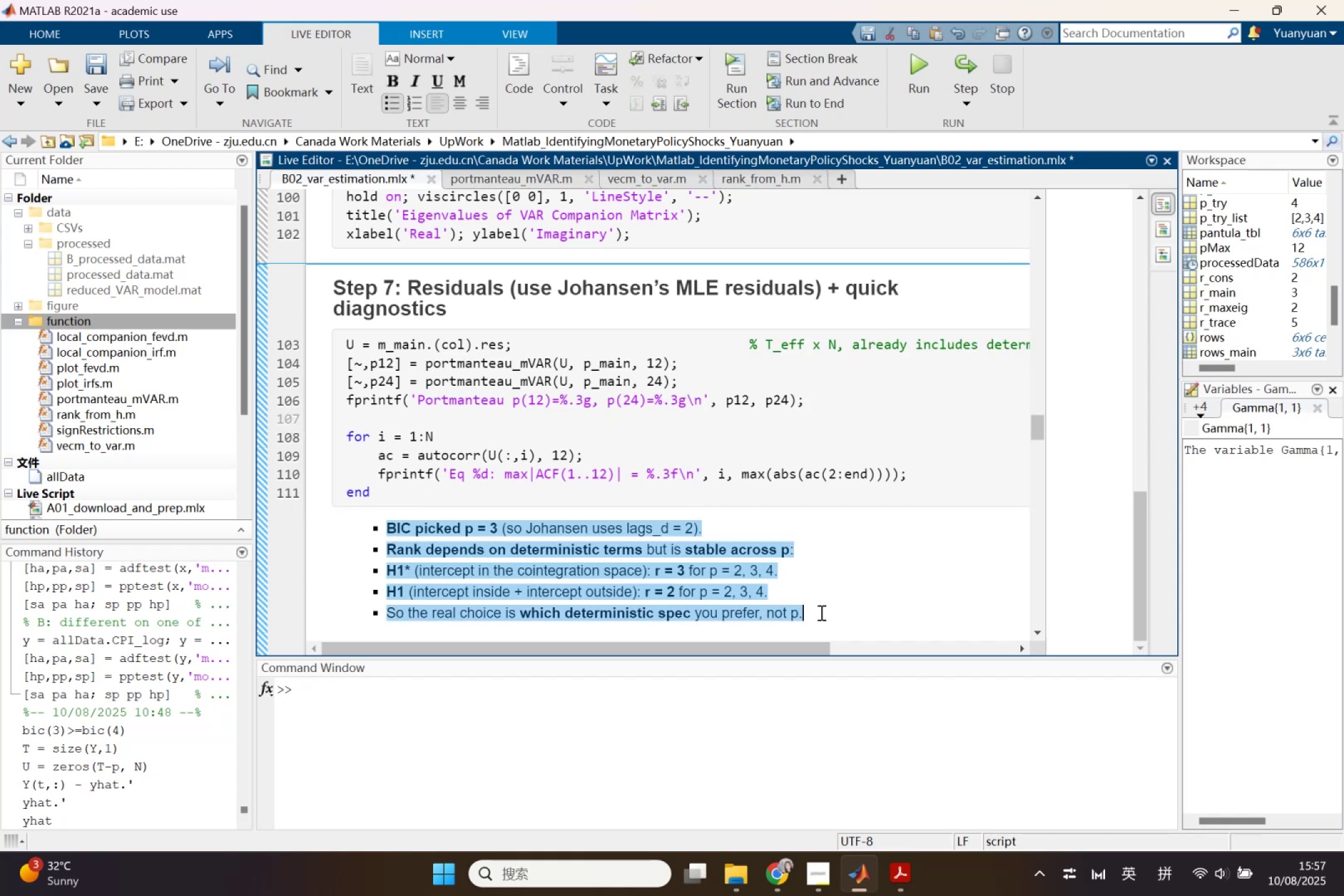 
key(Backspace)
 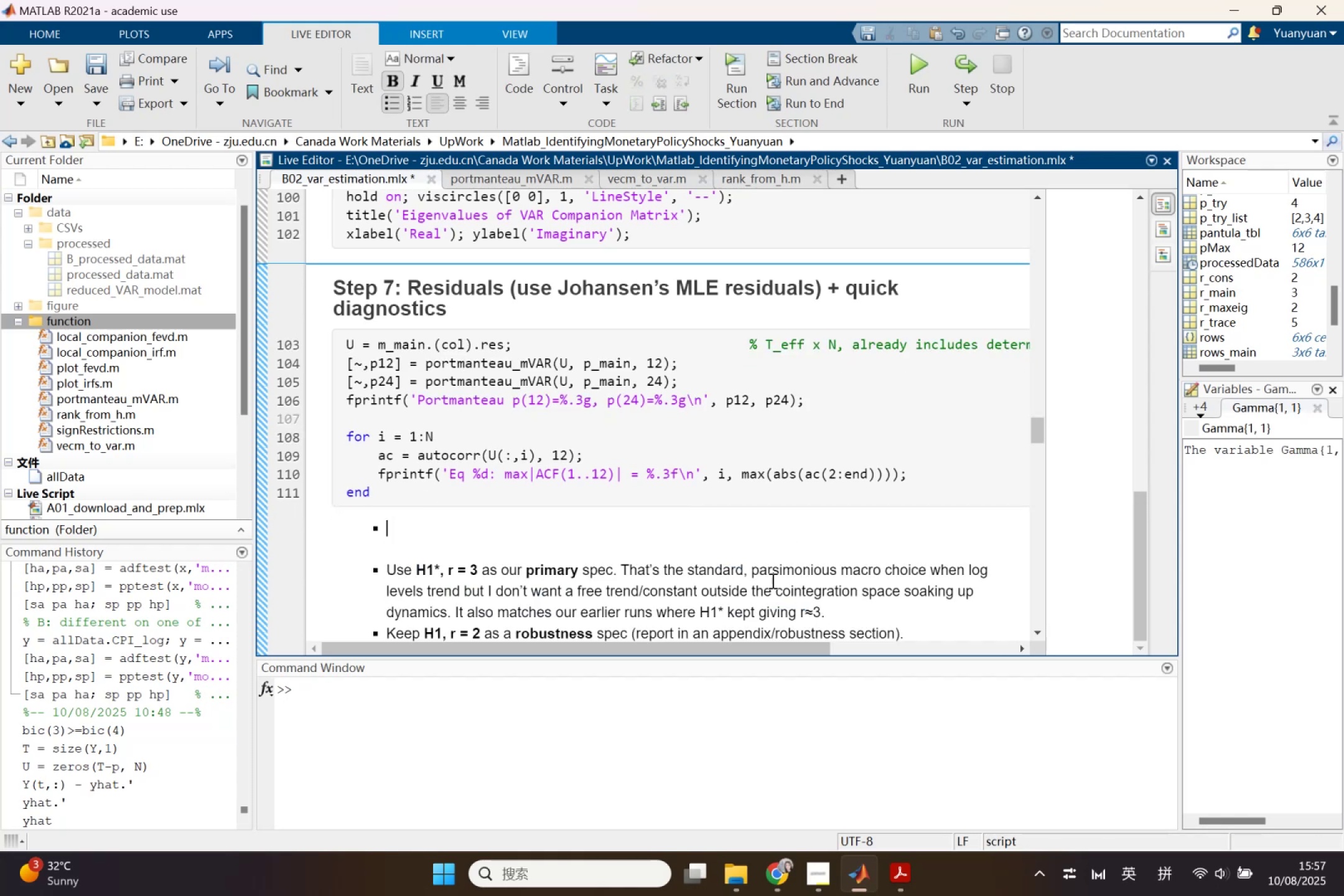 
key(Backspace)
 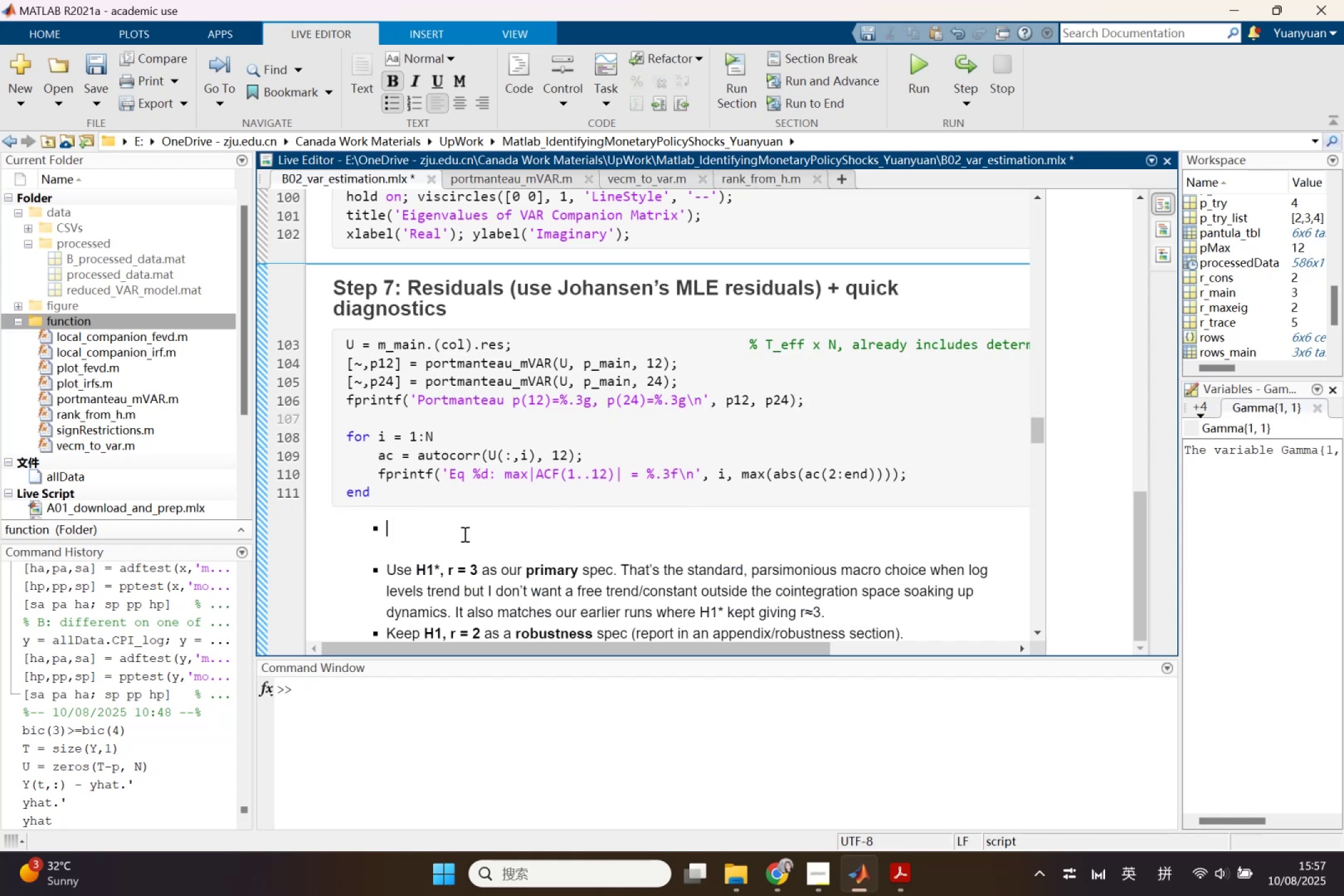 
scroll: coordinate [442, 535], scroll_direction: down, amount: 3.0
 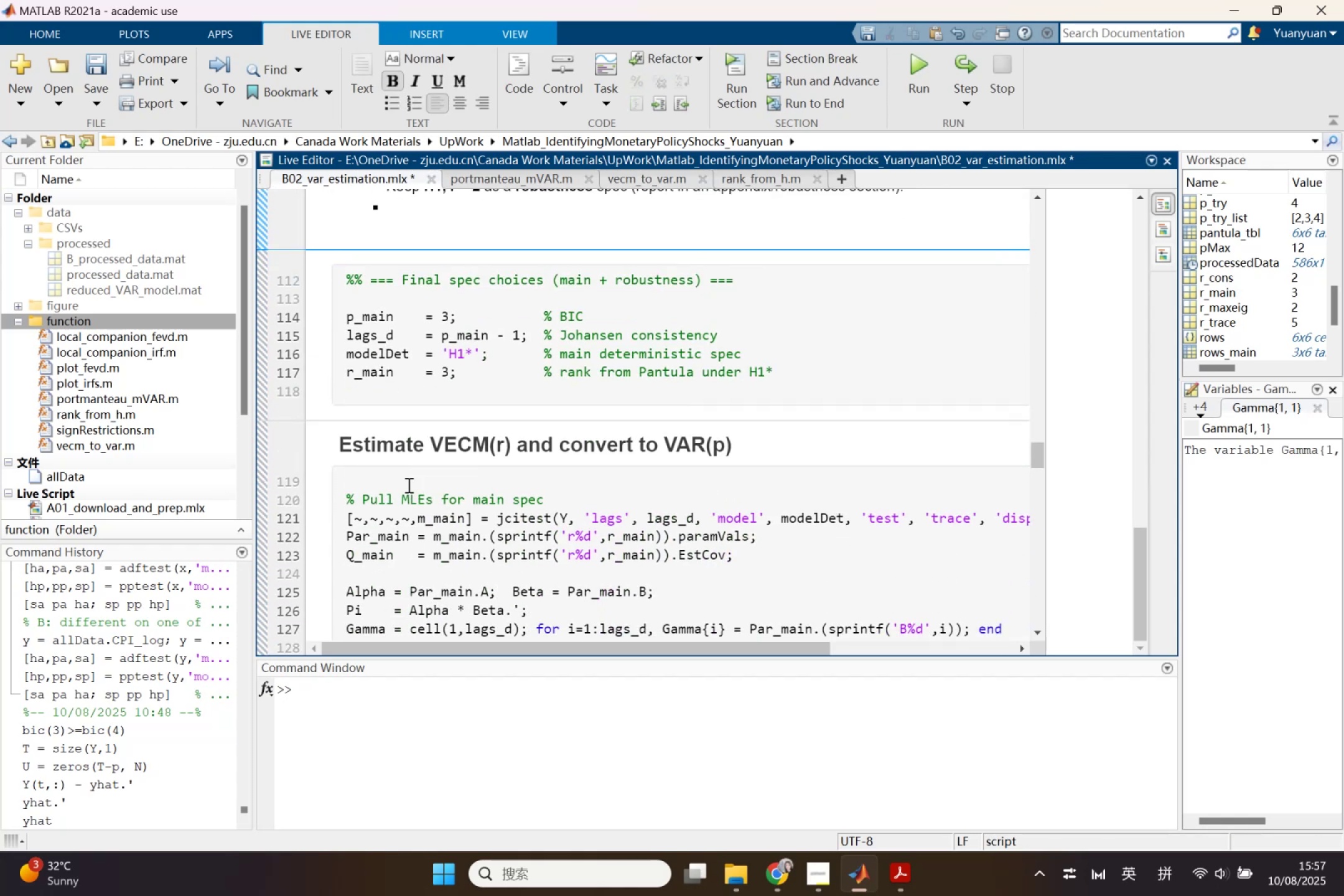 
scroll: coordinate [380, 406], scroll_direction: up, amount: 1.0
 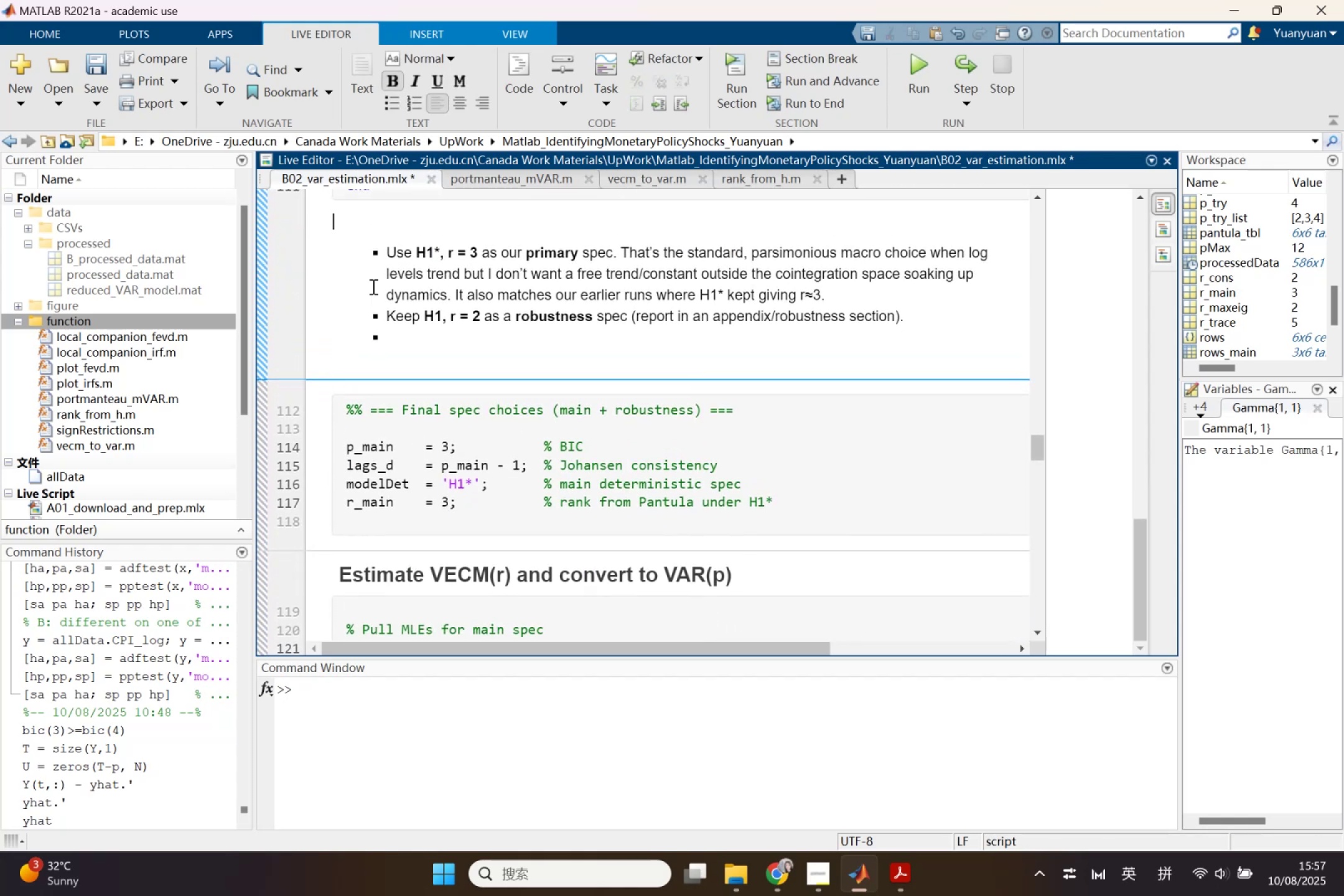 
left_click_drag(start_coordinate=[372, 231], to_coordinate=[527, 624])
 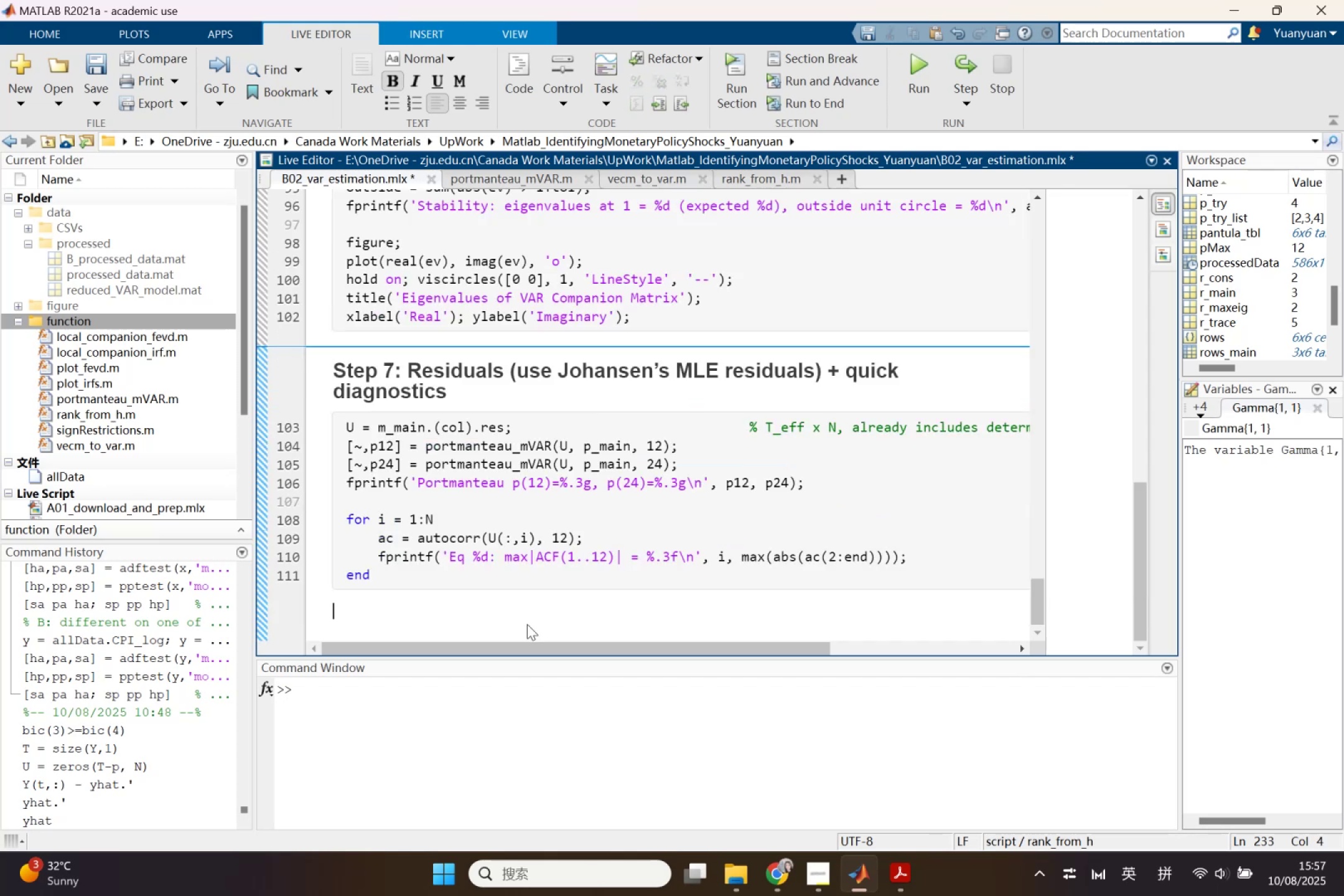 
scroll: coordinate [605, 606], scroll_direction: down, amount: 70.0
 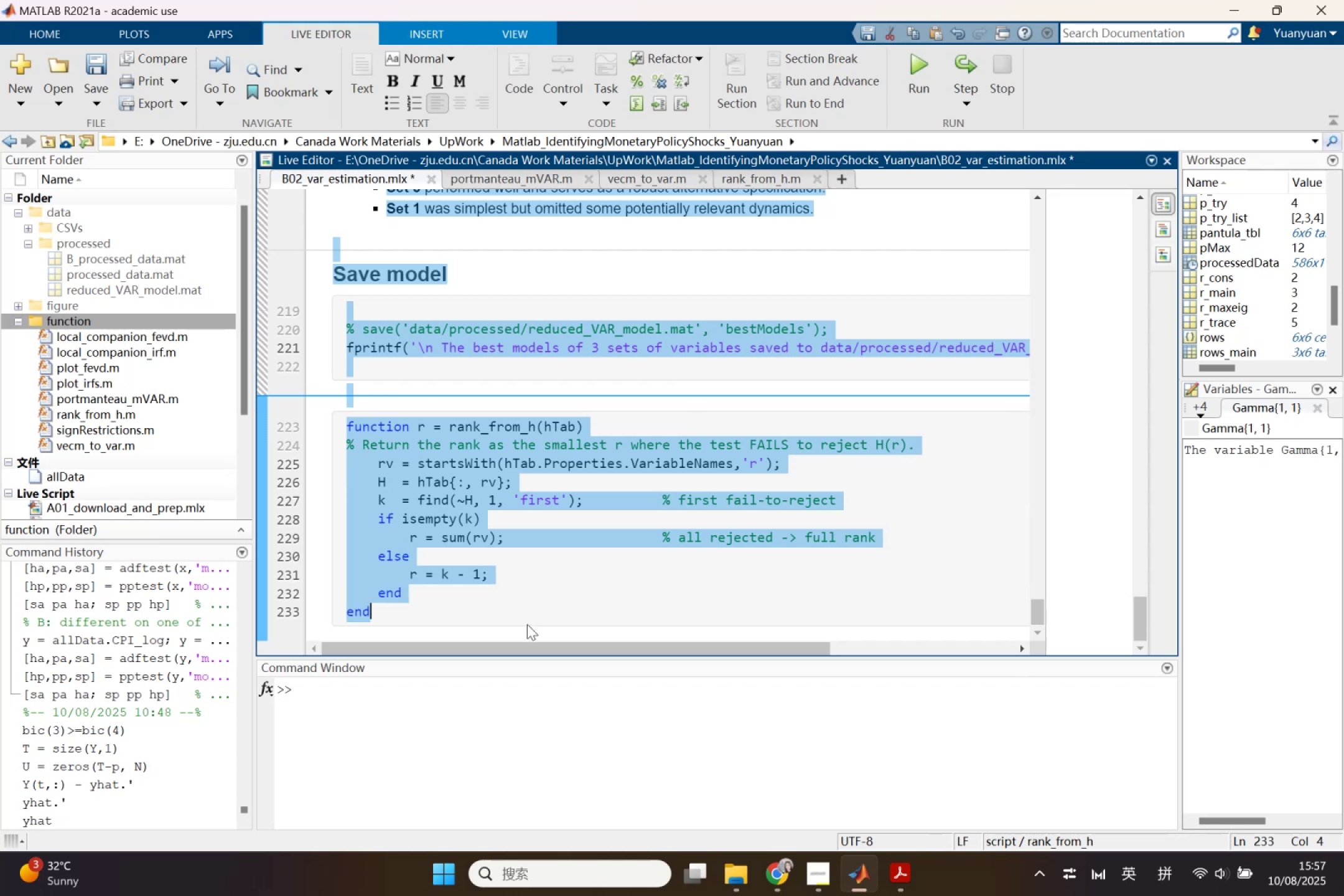 
key(Backspace)
 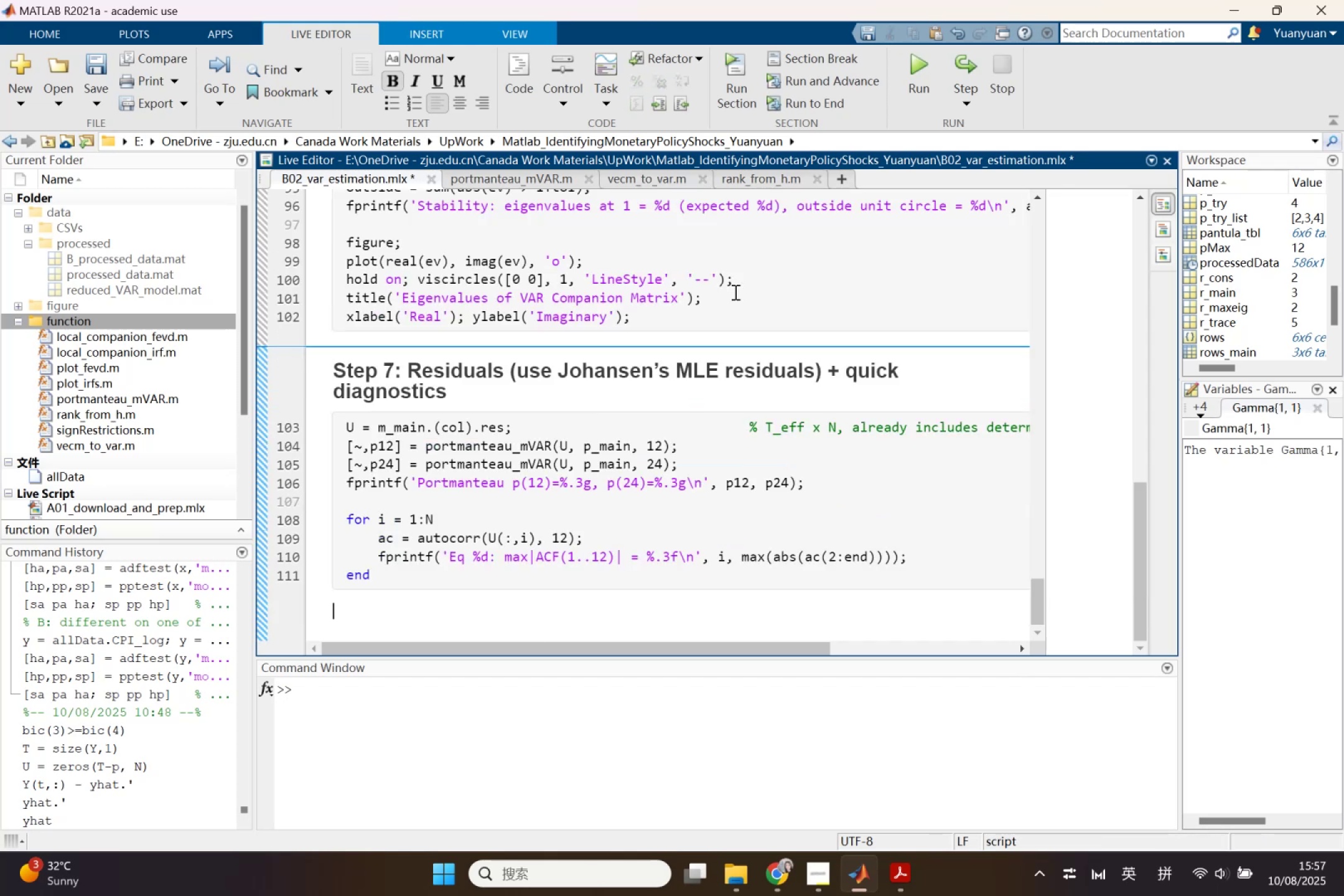 
left_click([753, 181])
 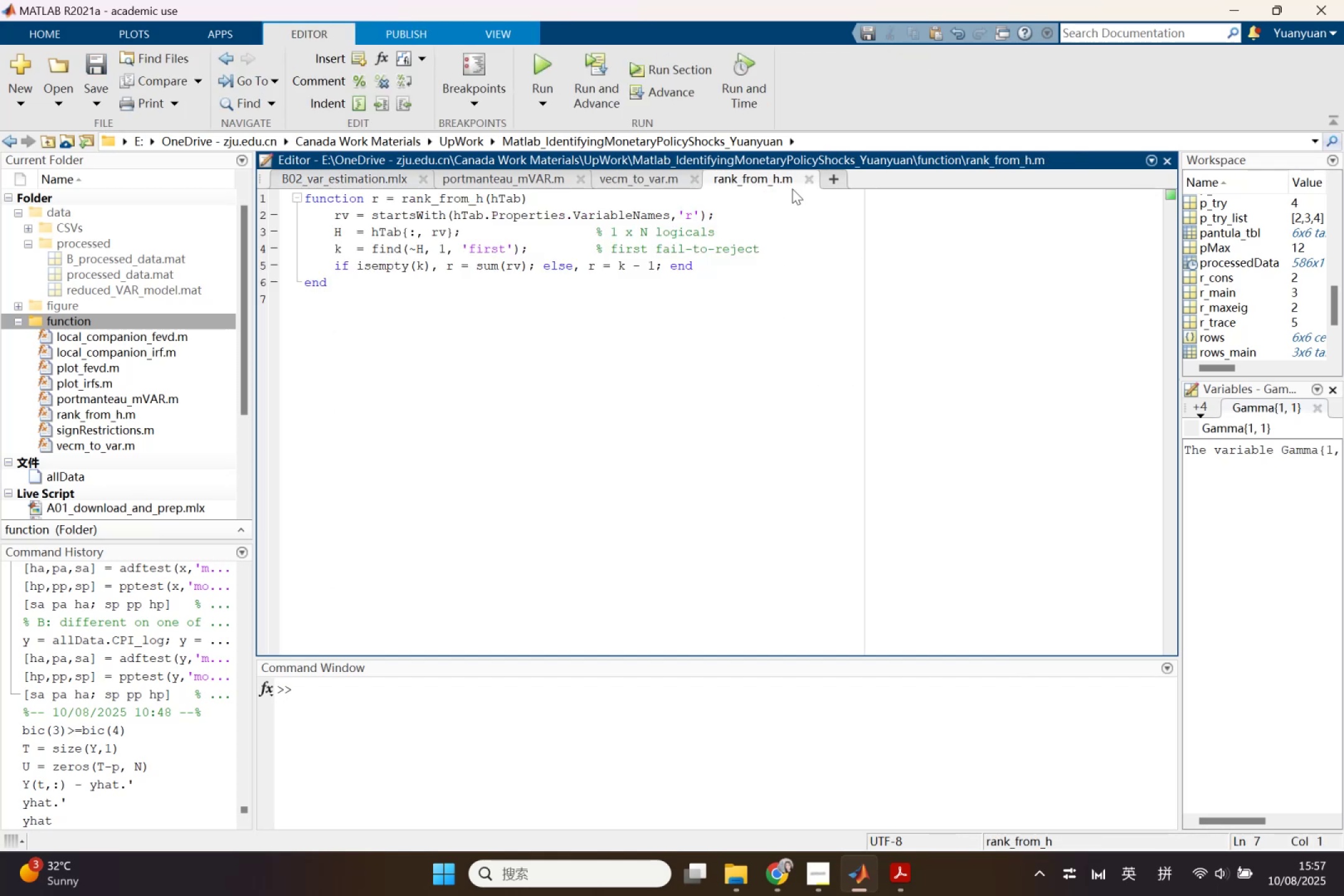 
left_click([383, 182])
 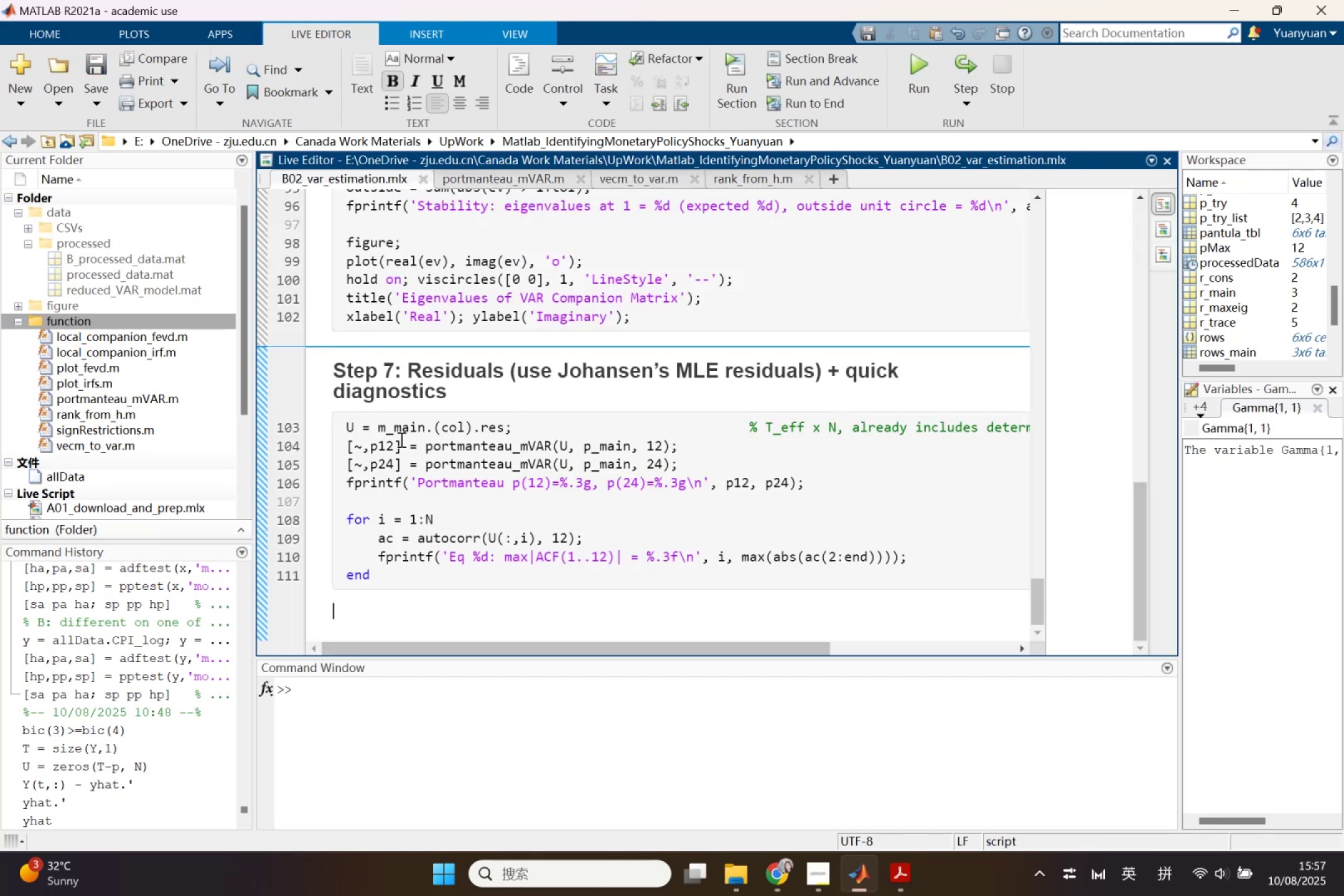 
scroll: coordinate [438, 481], scroll_direction: up, amount: 1.0
 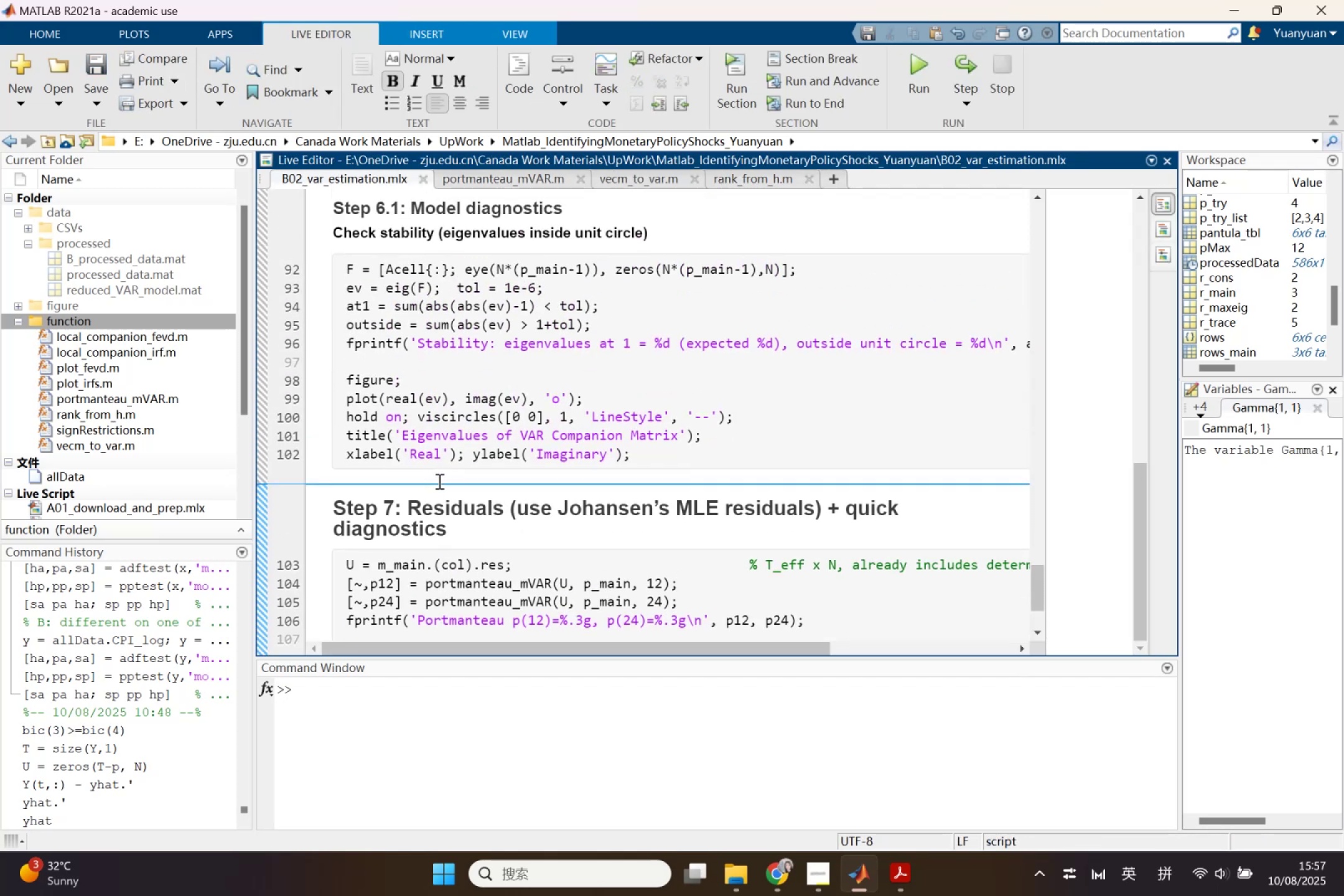 
scroll: coordinate [444, 483], scroll_direction: down, amount: 1.0
 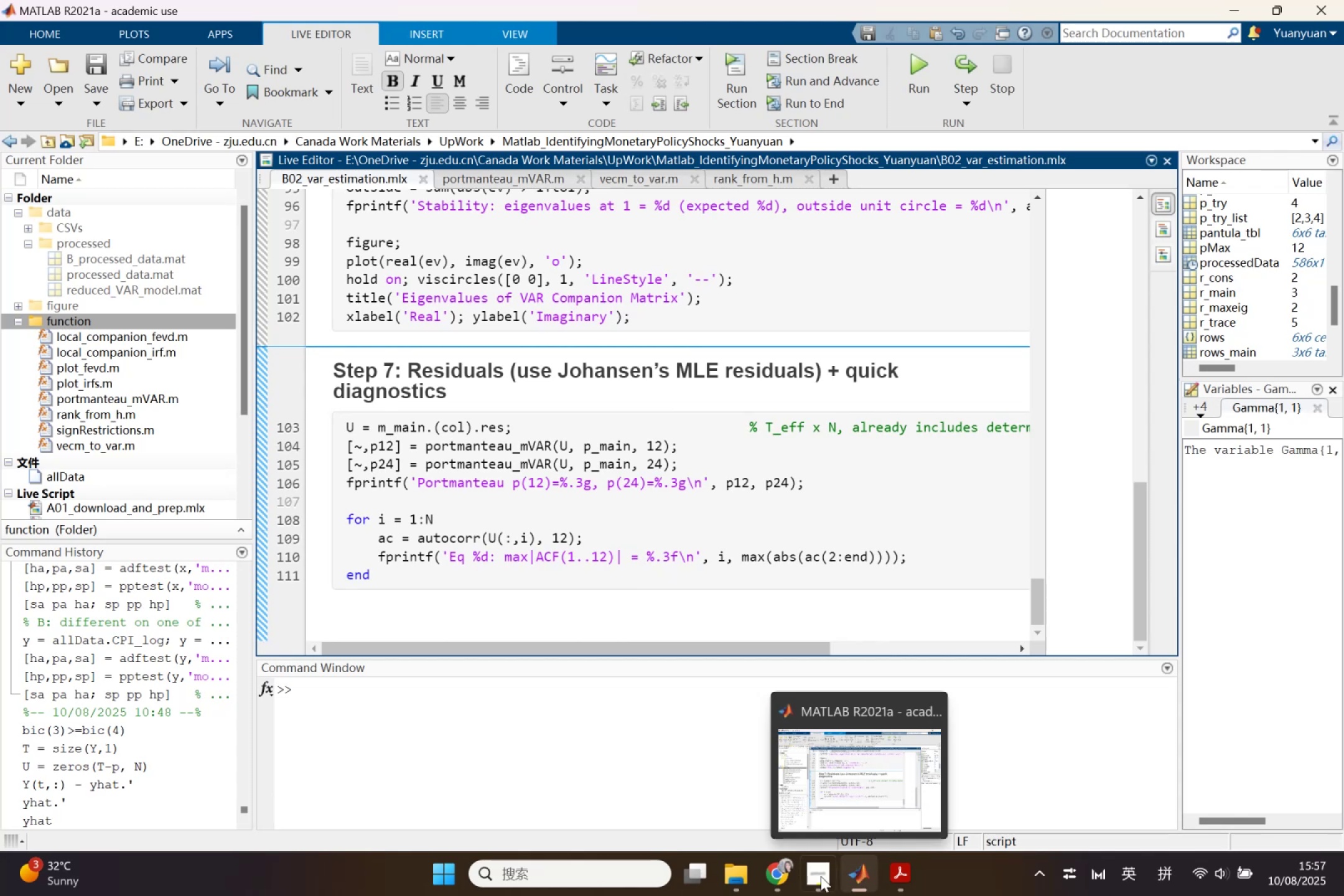 
left_click([793, 880])
 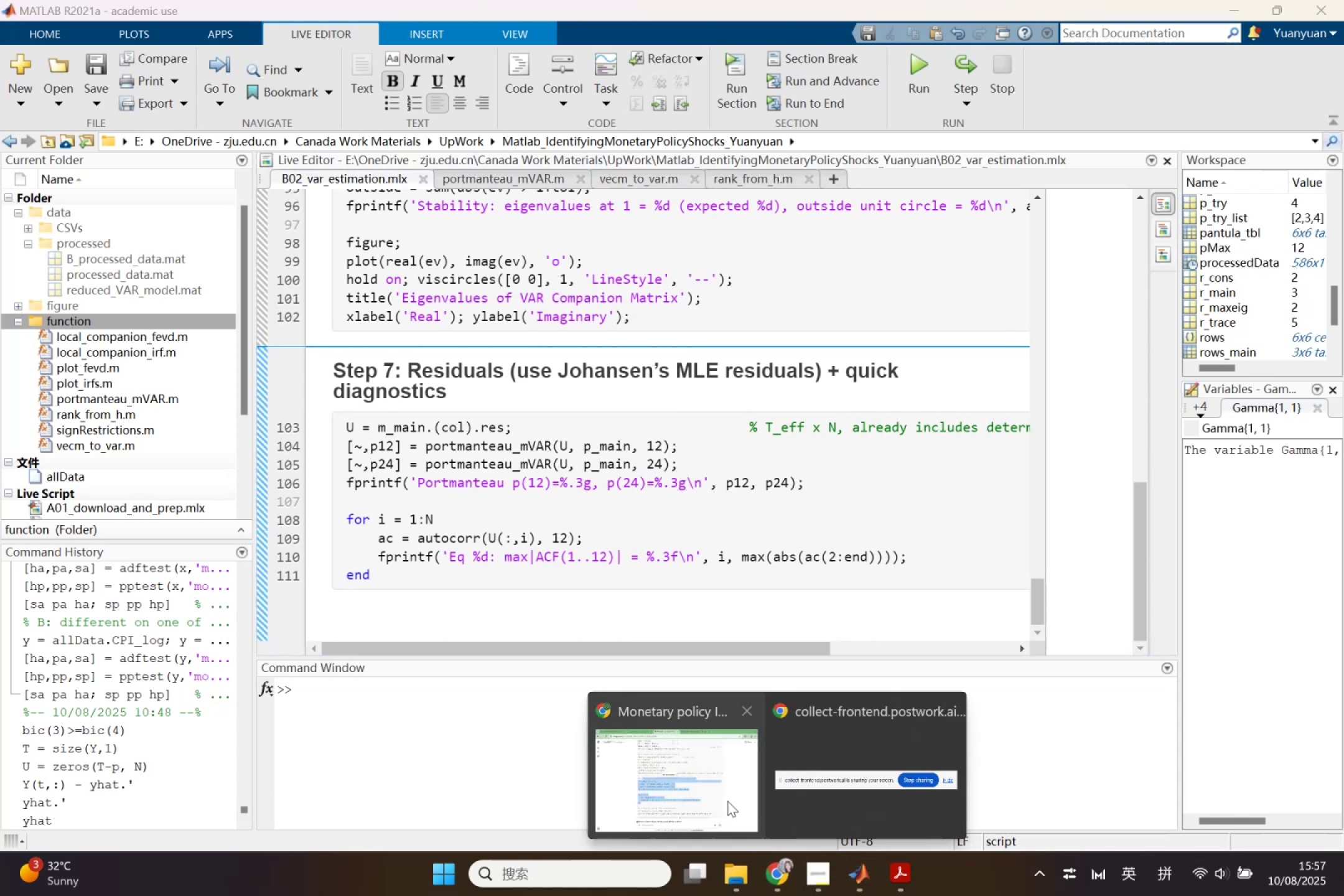 
left_click([726, 793])
 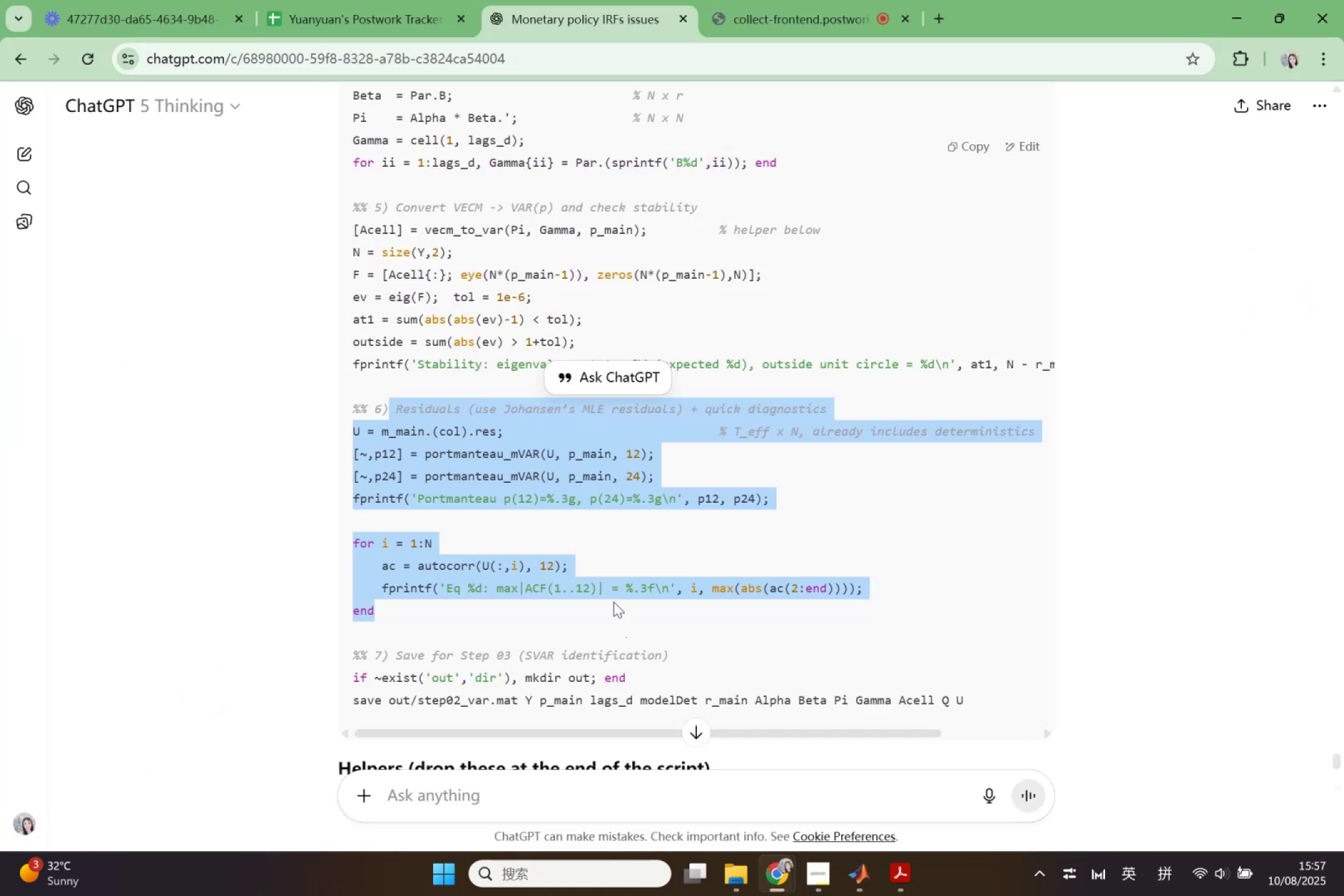 
scroll: coordinate [614, 602], scroll_direction: down, amount: 1.0
 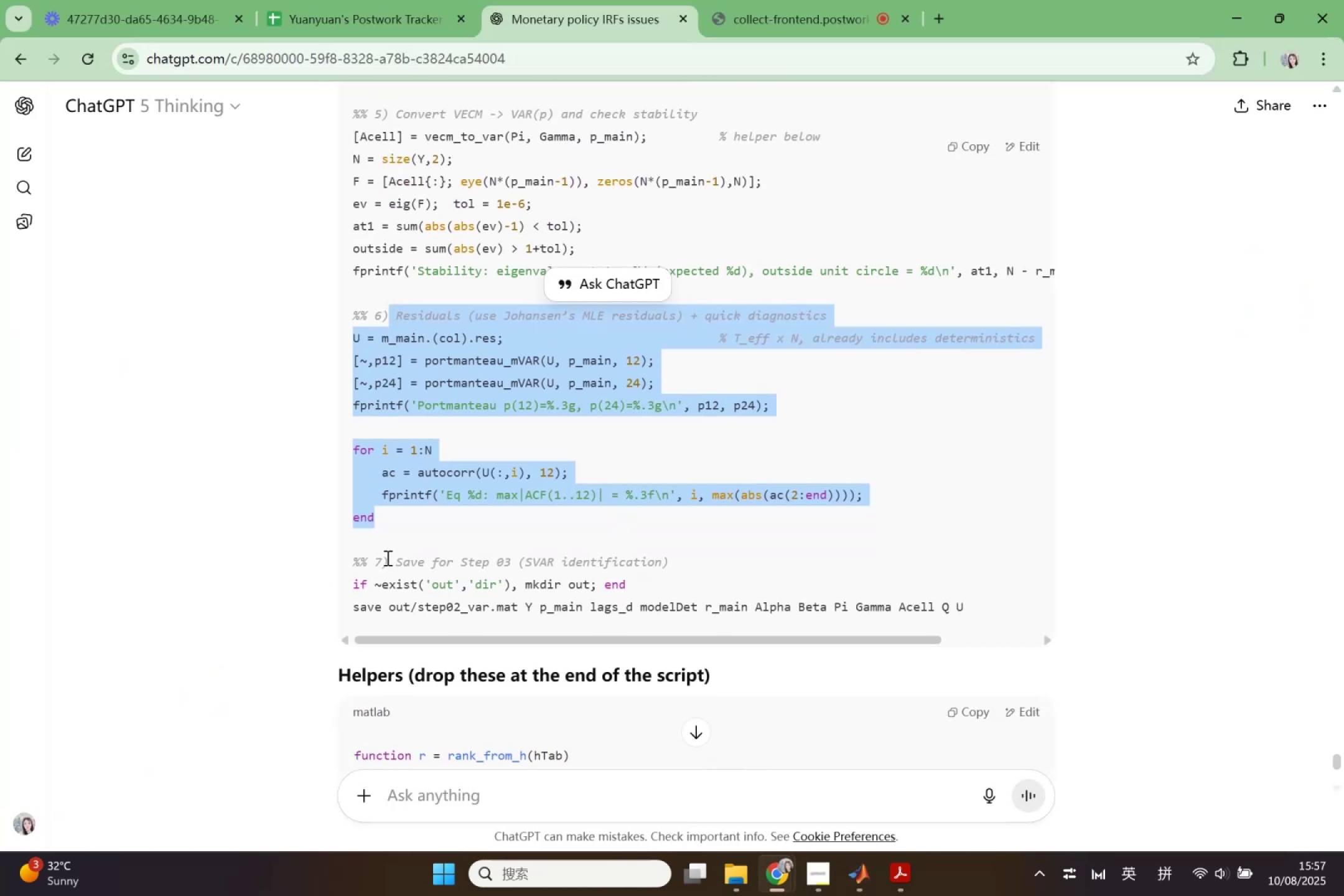 
left_click_drag(start_coordinate=[396, 559], to_coordinate=[1032, 607])
 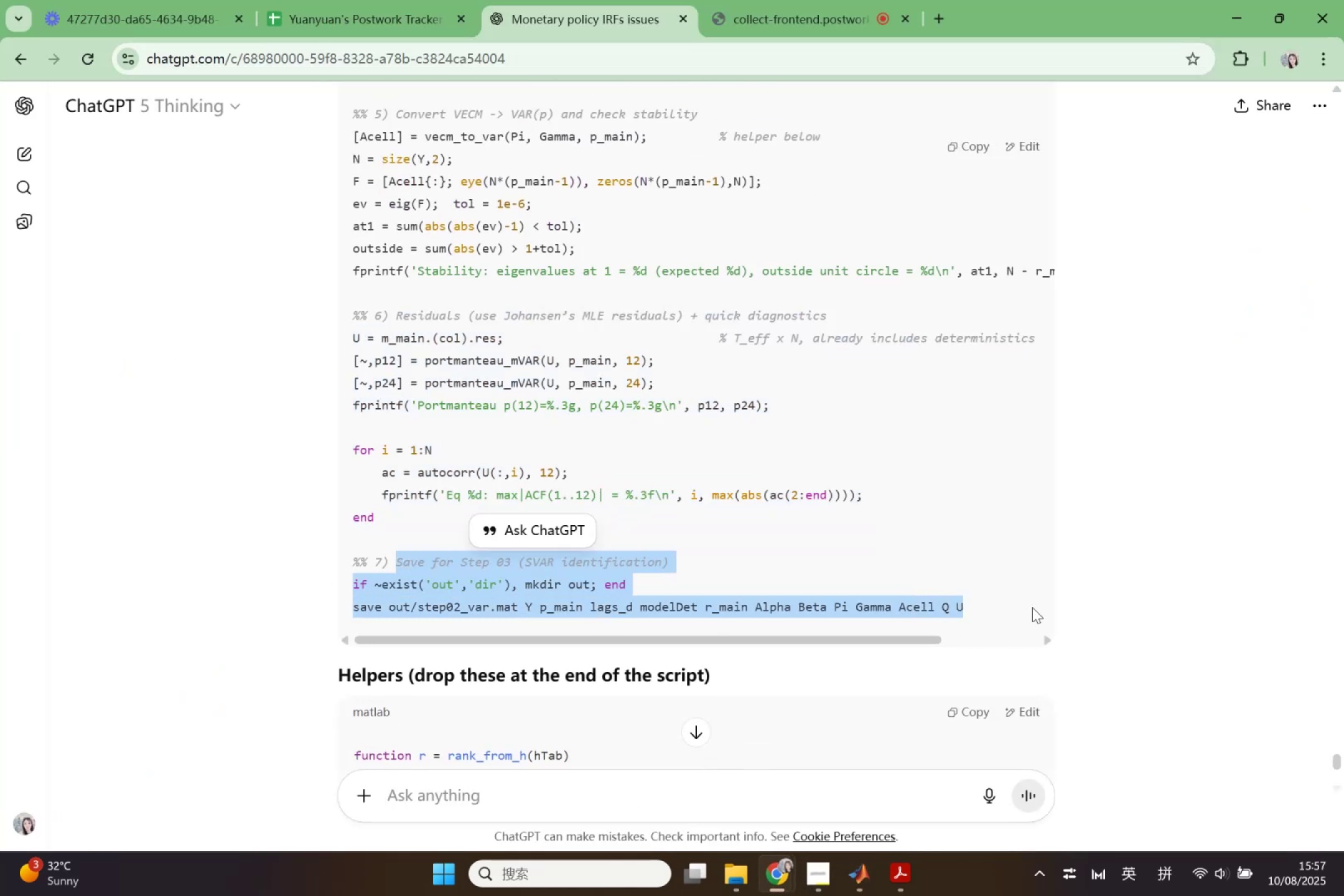 
key(Control+C)
 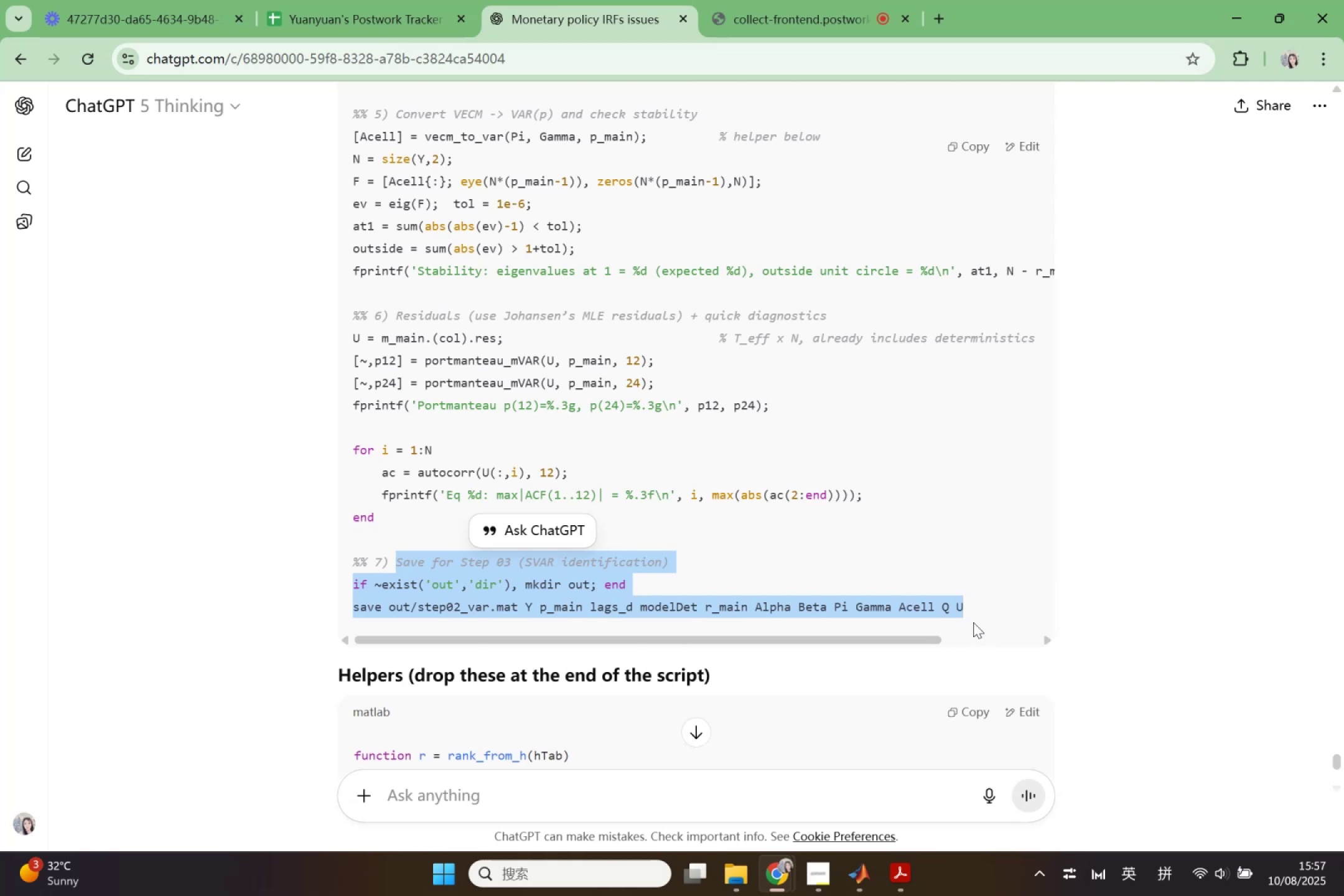 
left_click([523, 589])
 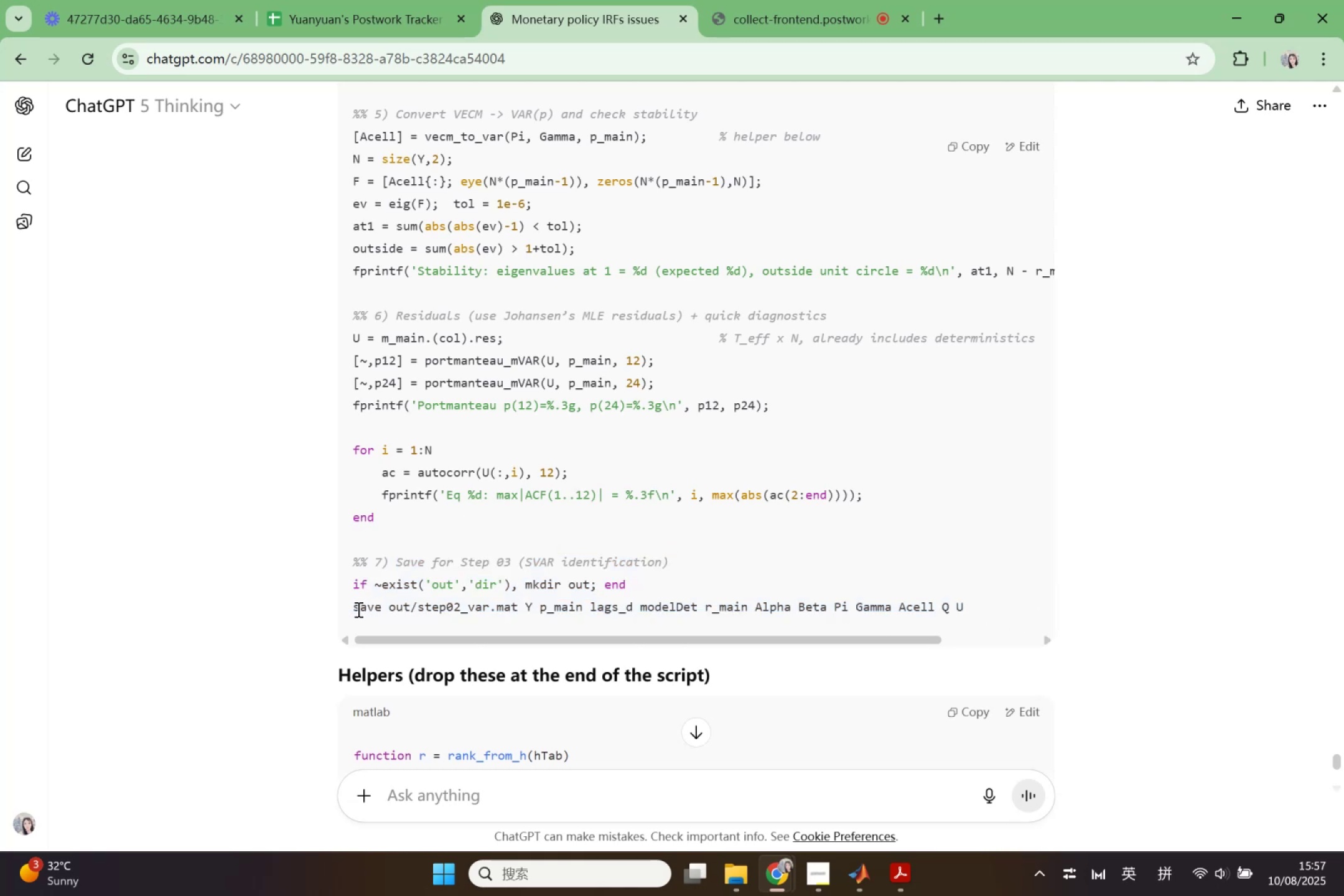 
left_click_drag(start_coordinate=[355, 609], to_coordinate=[1021, 615])
 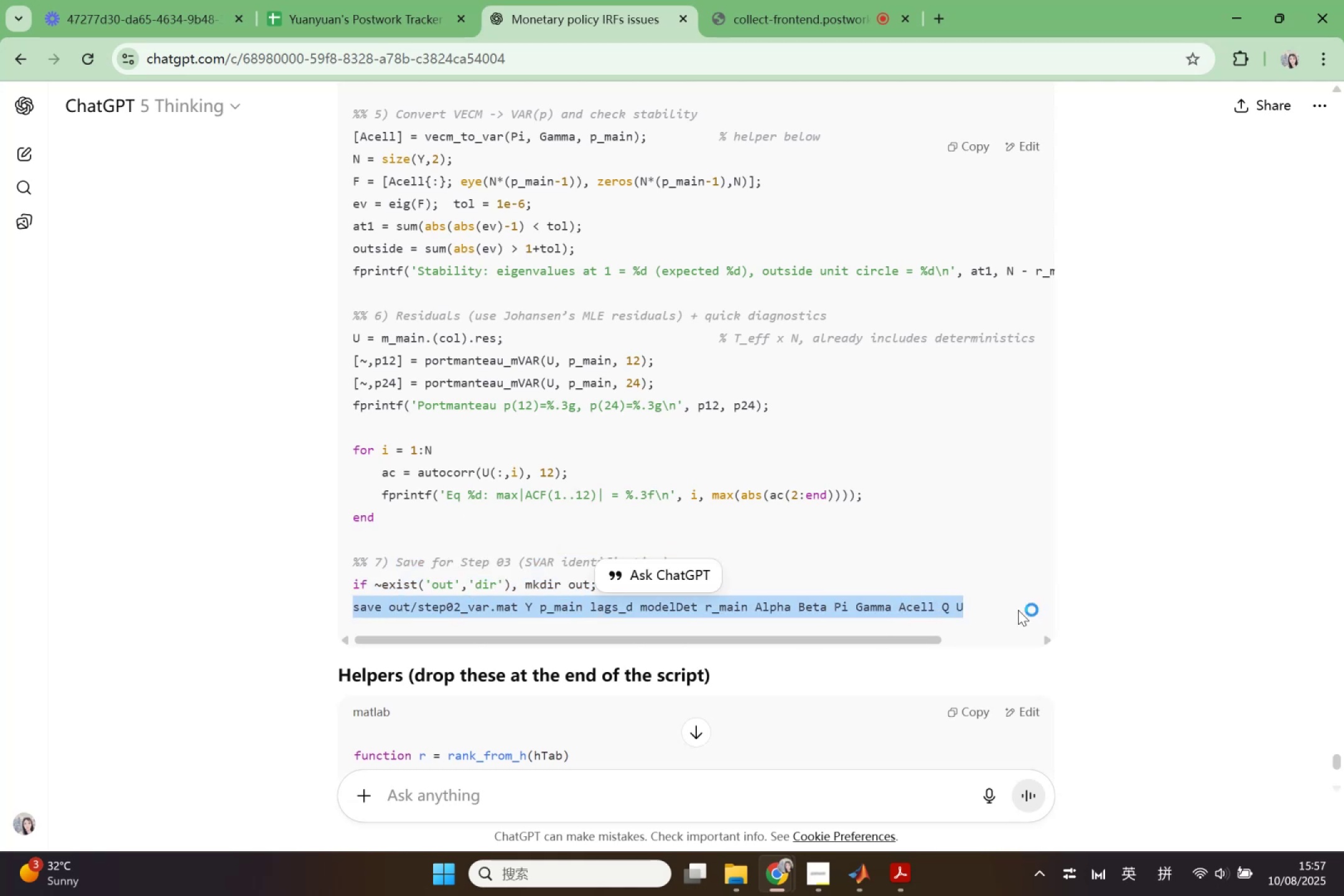 
key(Control+C)
 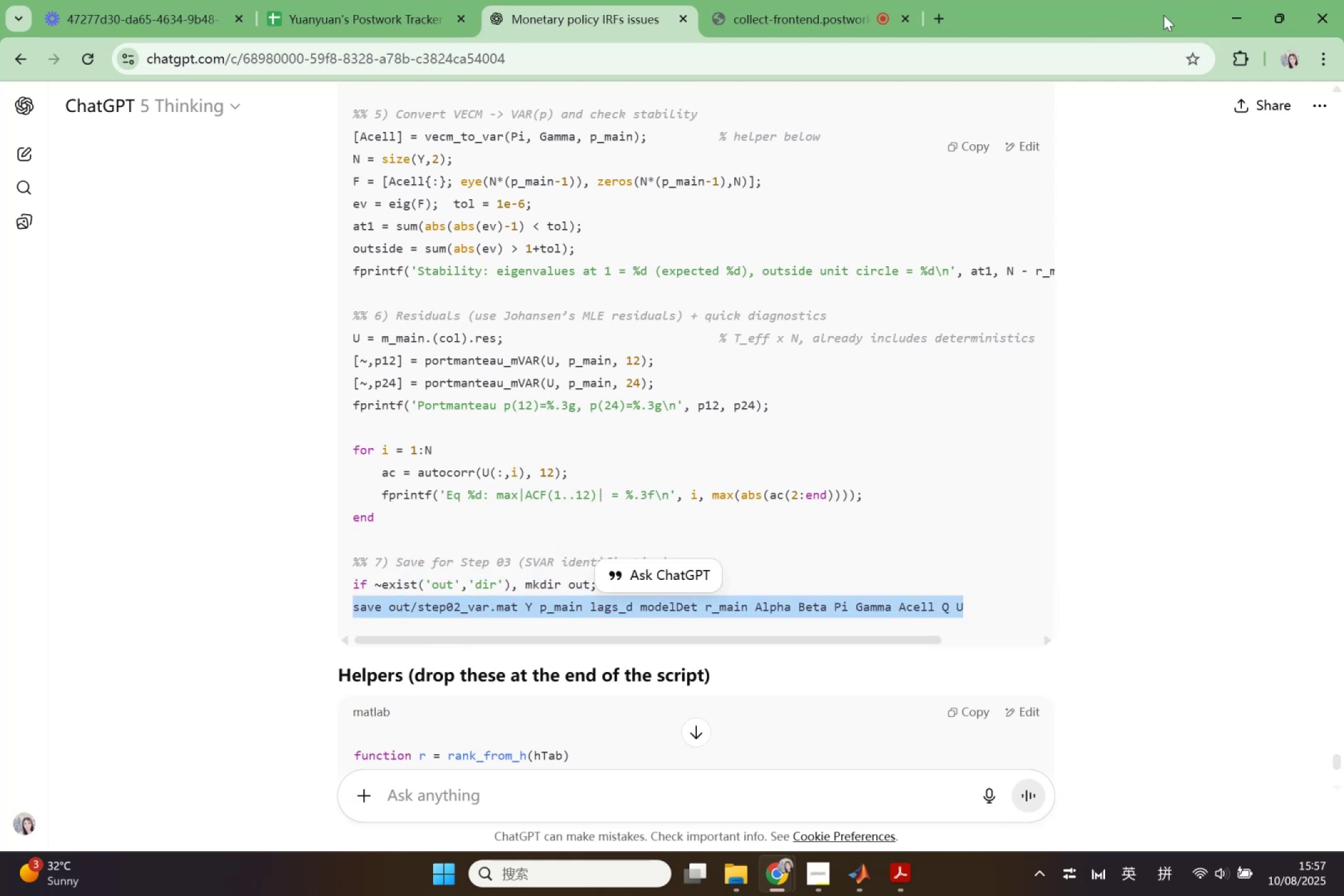 
left_click([1241, 4])
 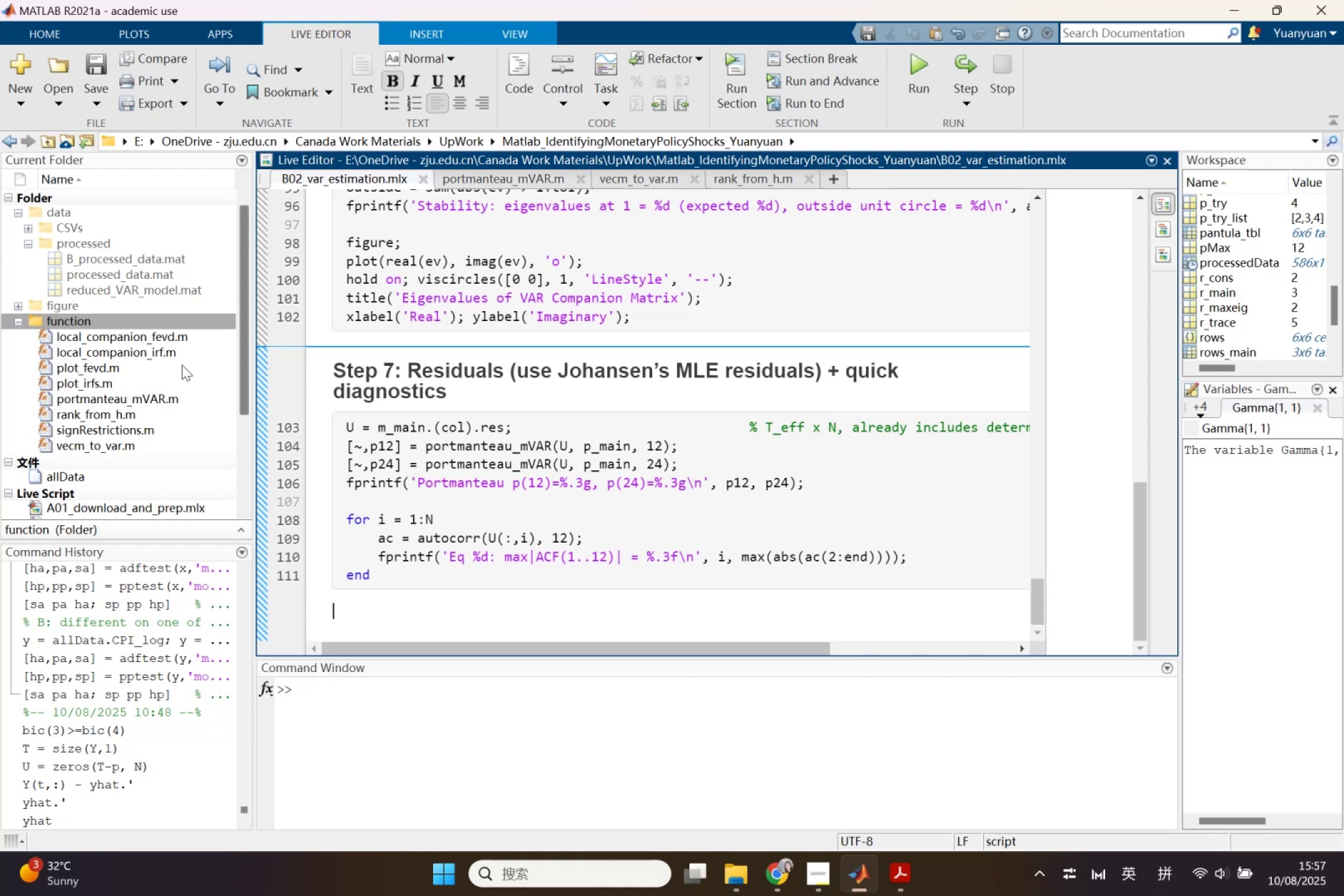 
left_click([95, 390])
 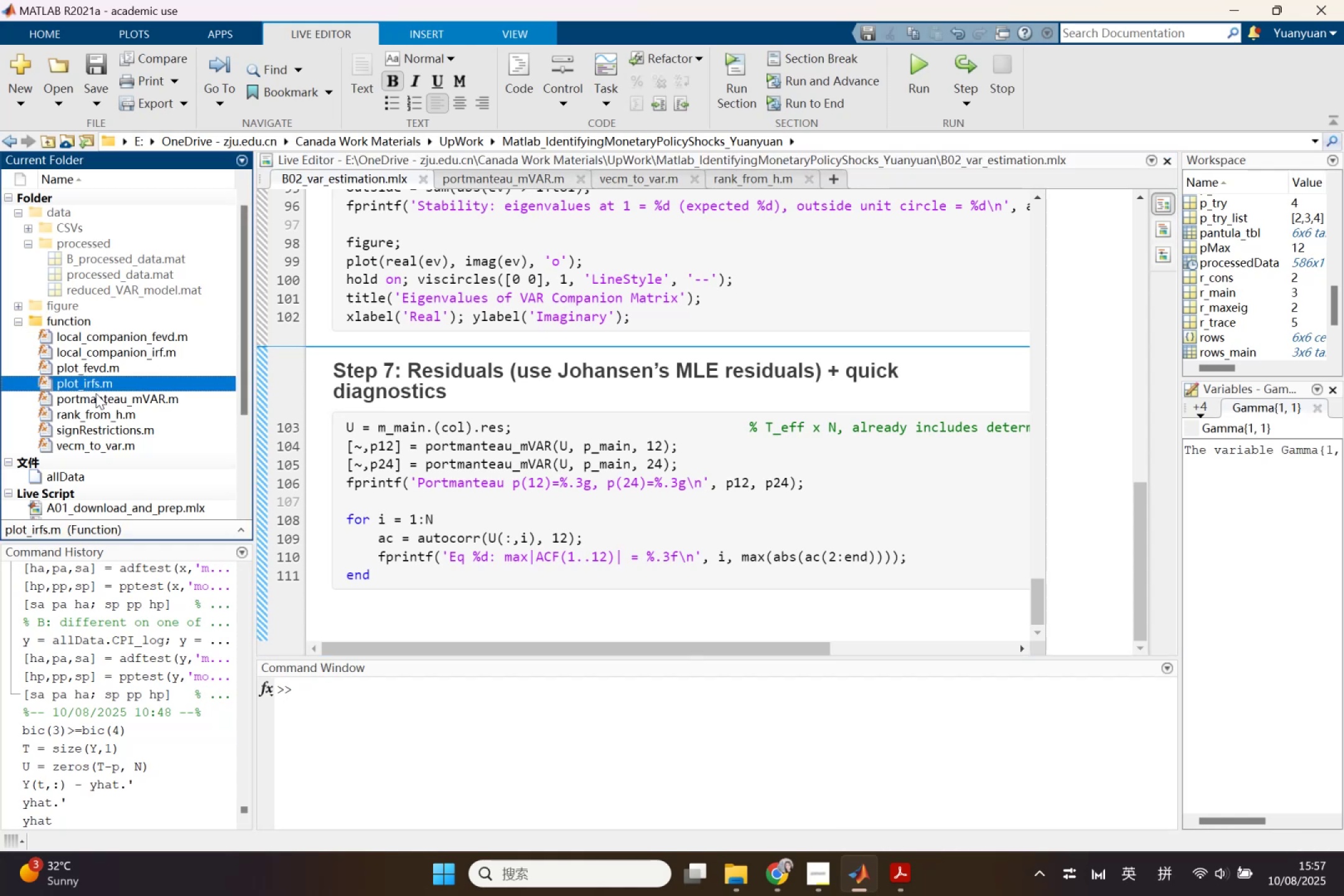 
scroll: coordinate [98, 401], scroll_direction: down, amount: 1.0
 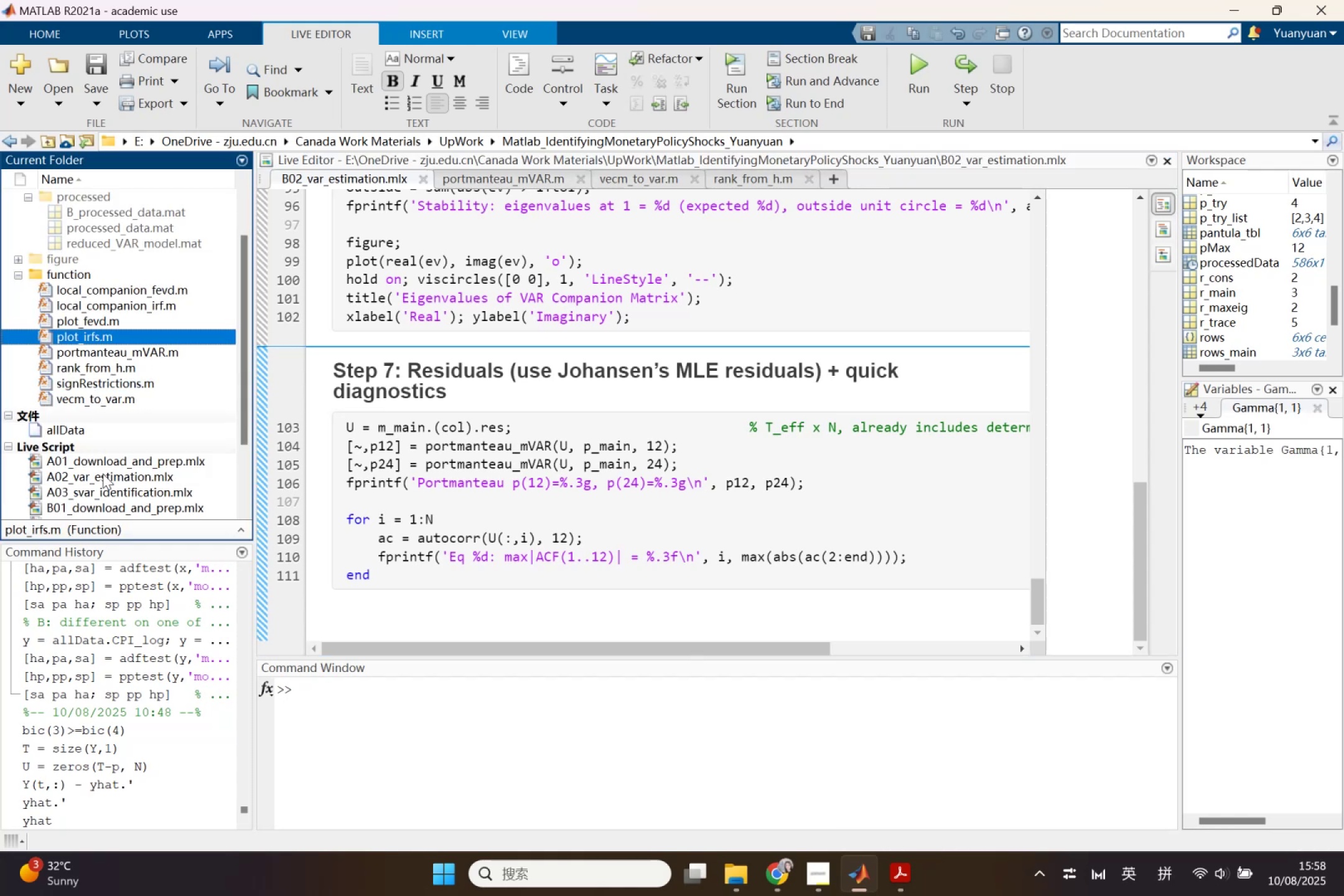 
double_click([103, 474])
 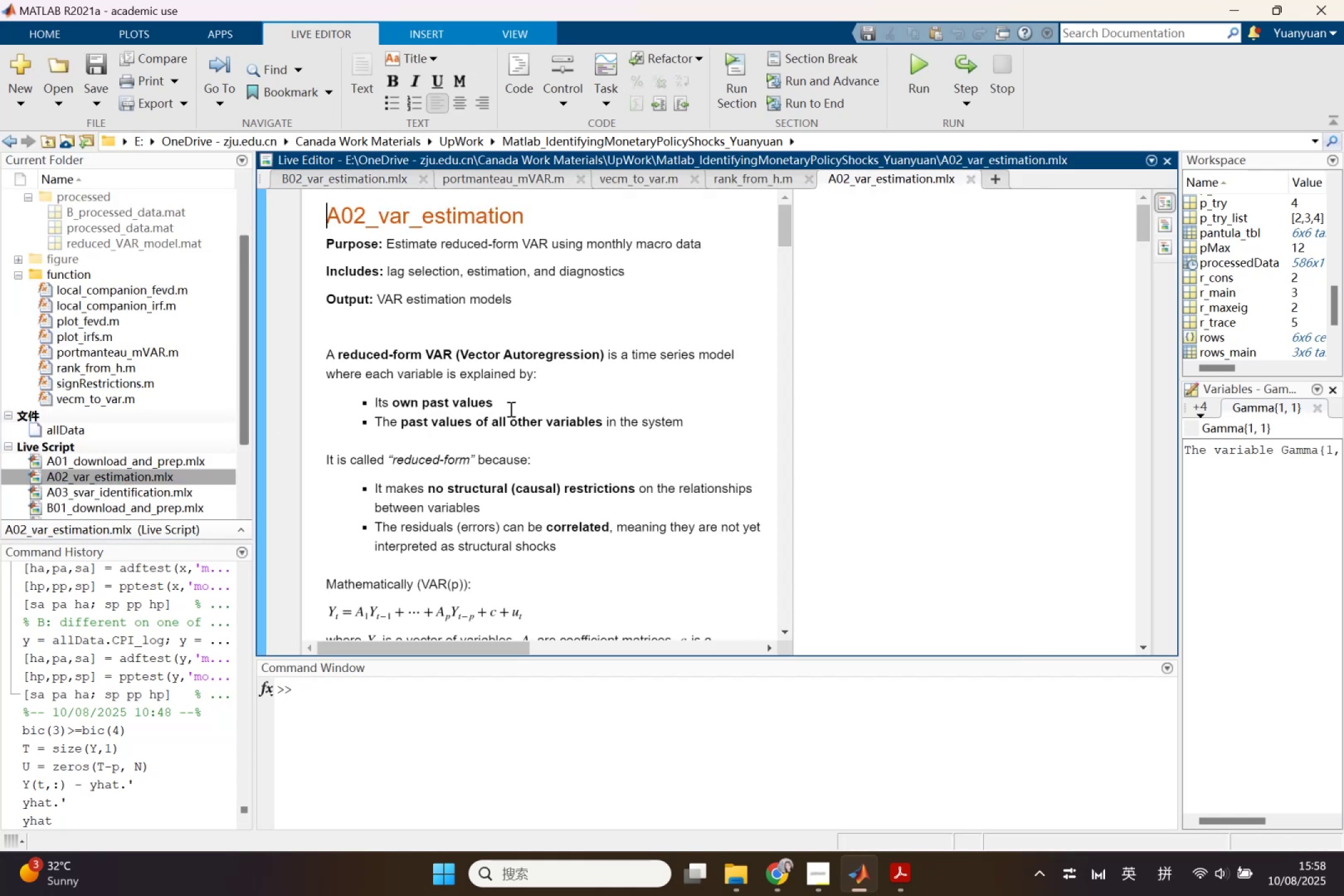 
scroll: coordinate [676, 558], scroll_direction: down, amount: 32.0
 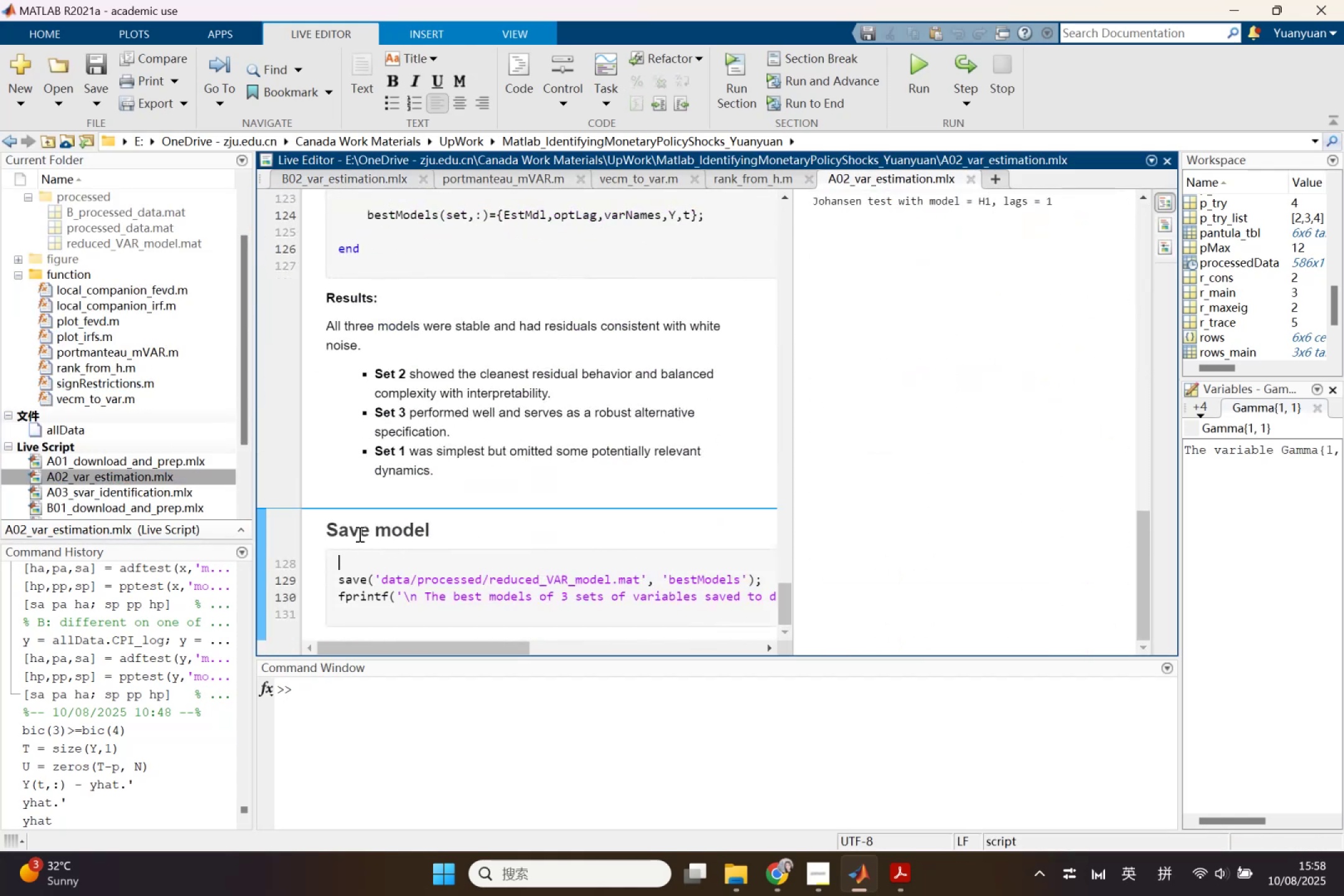 
left_click_drag(start_coordinate=[327, 525], to_coordinate=[493, 531])
 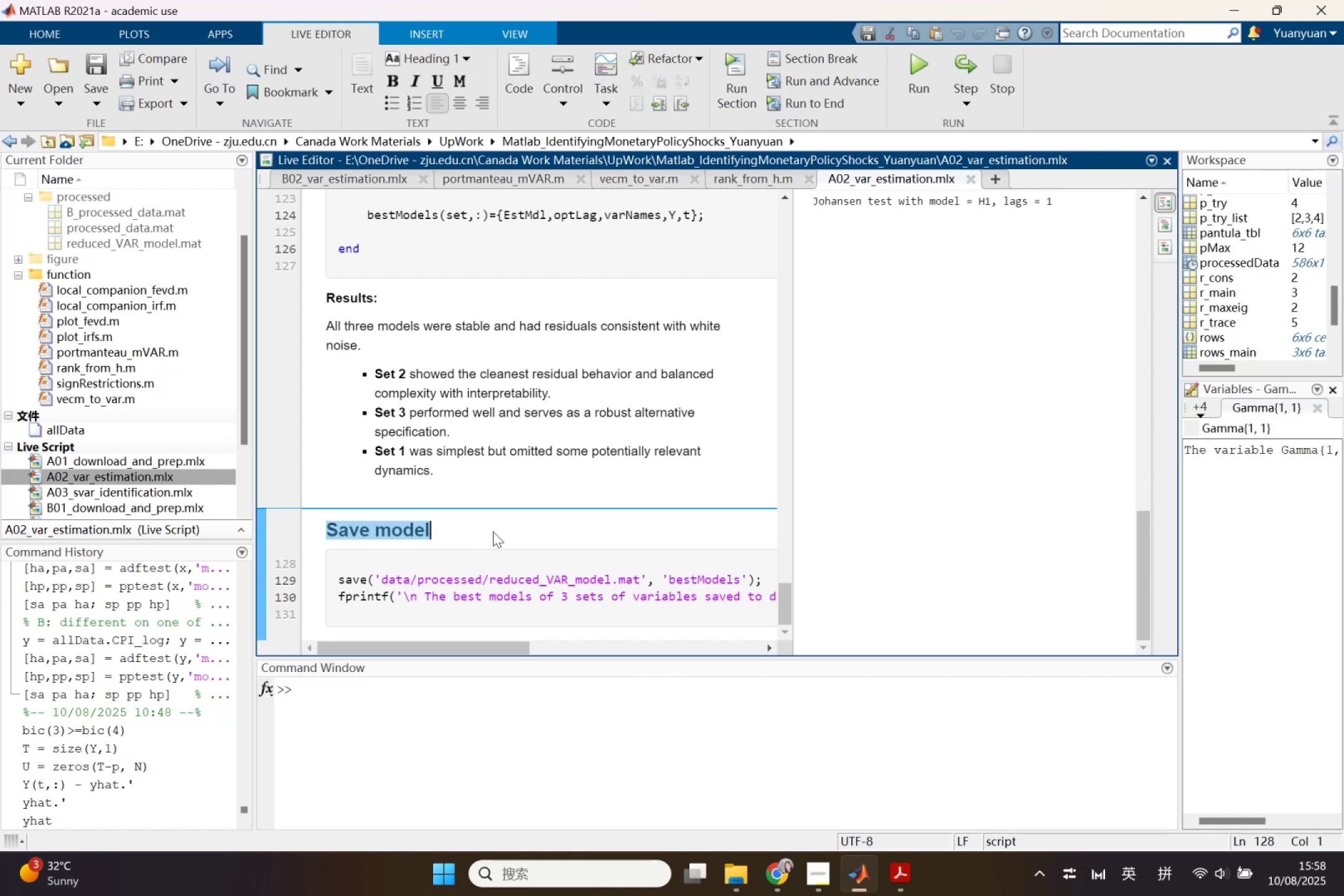 
key(Control+ControlLeft)
 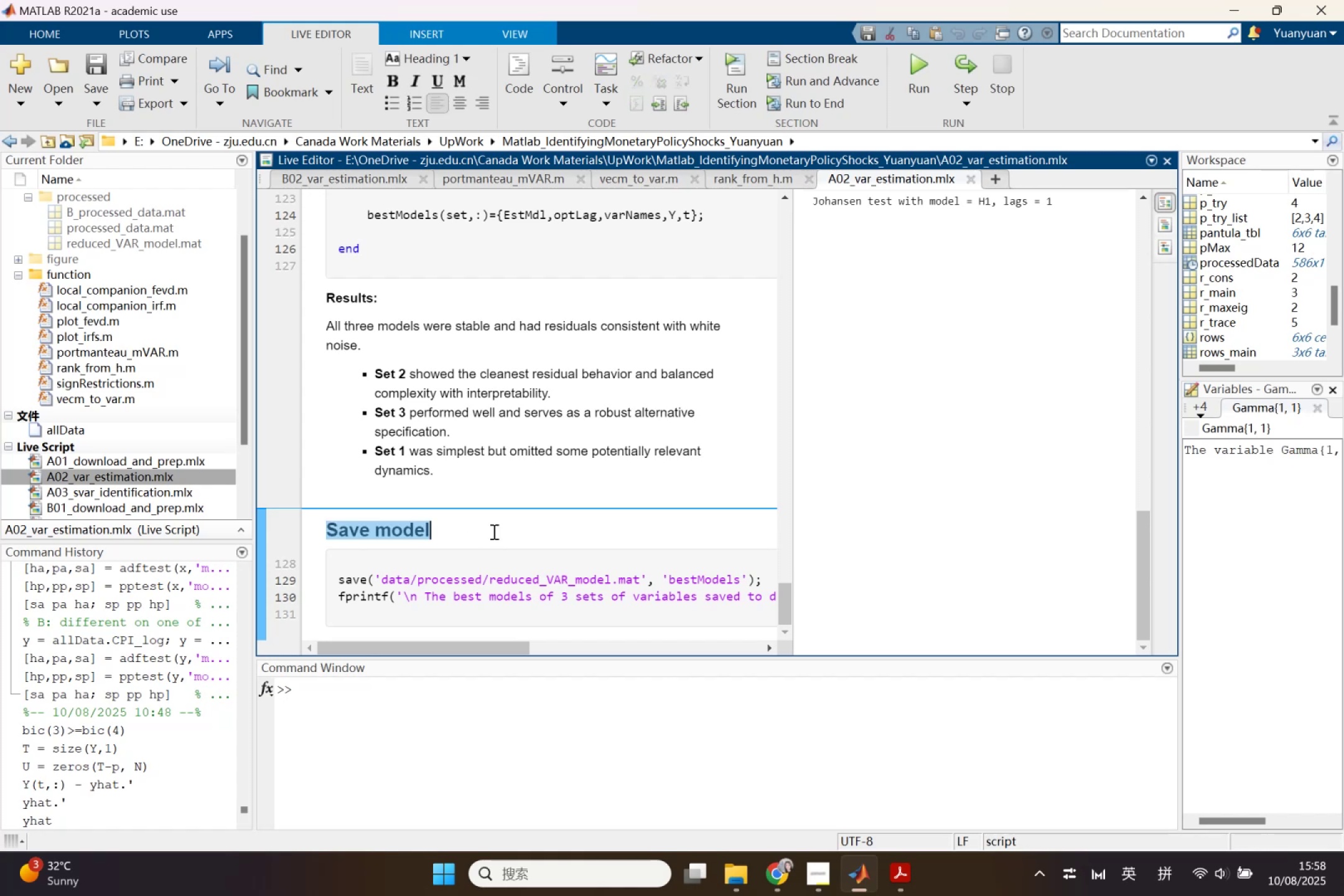 
key(Control+C)
 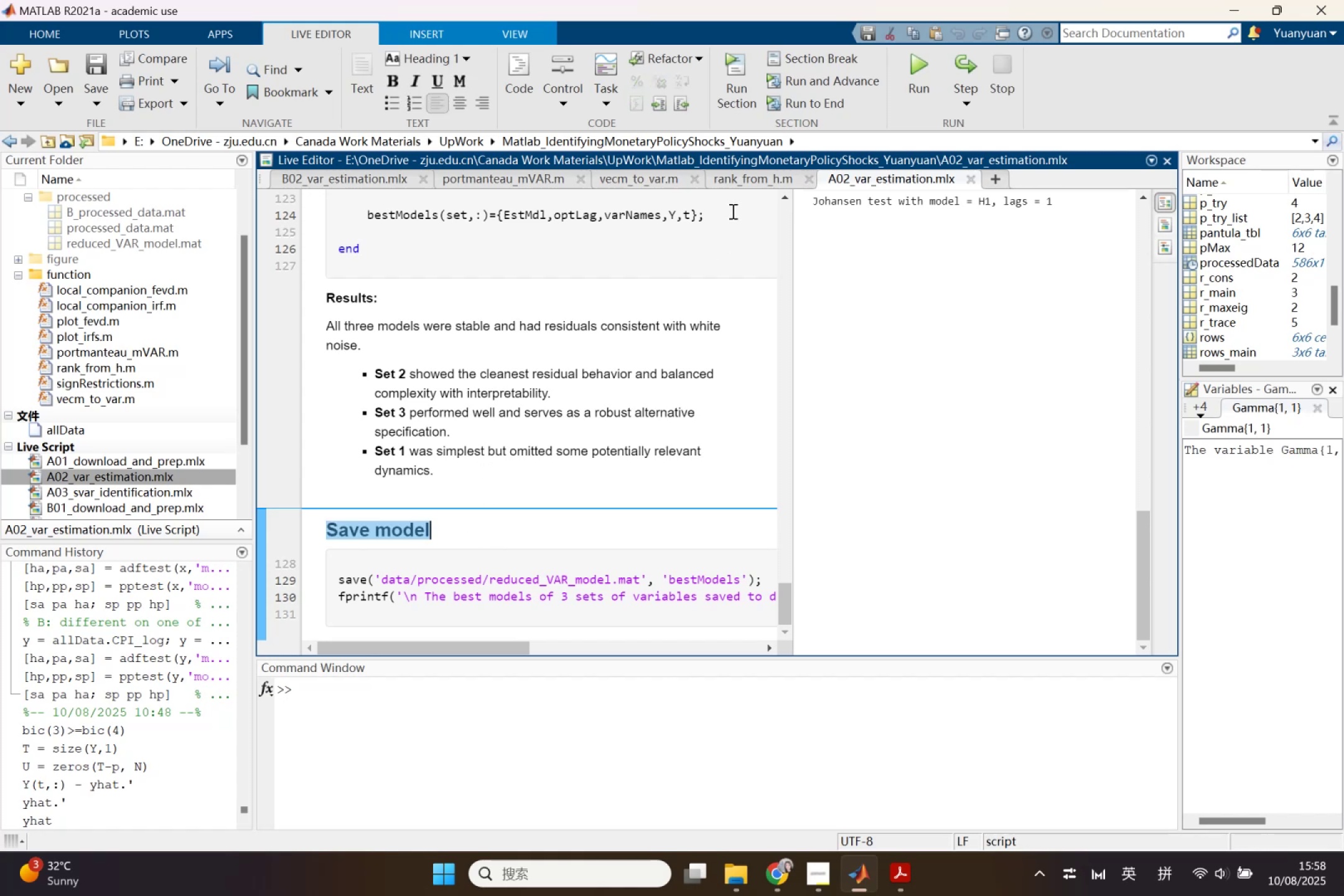 
left_click([737, 168])
 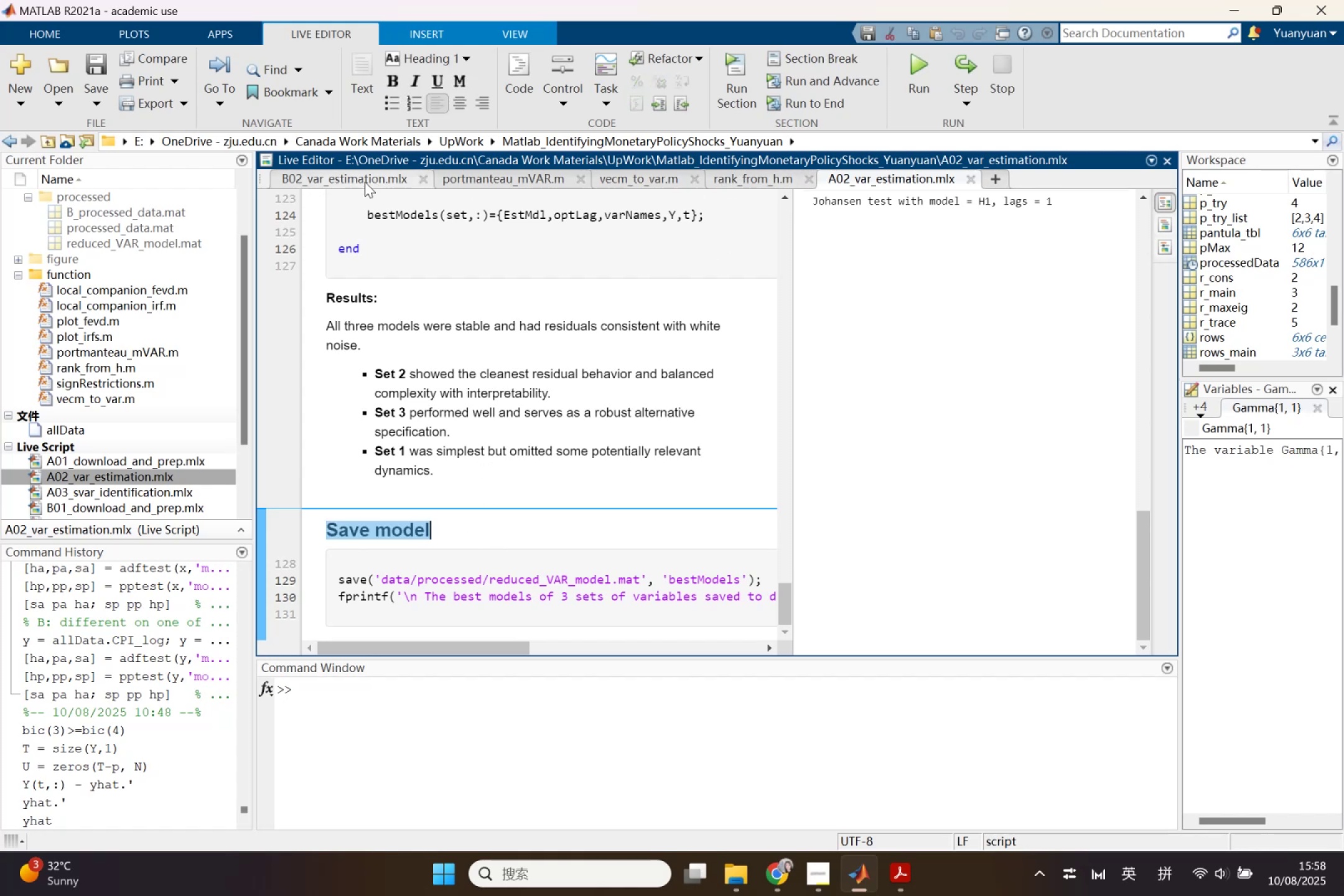 
left_click([365, 182])
 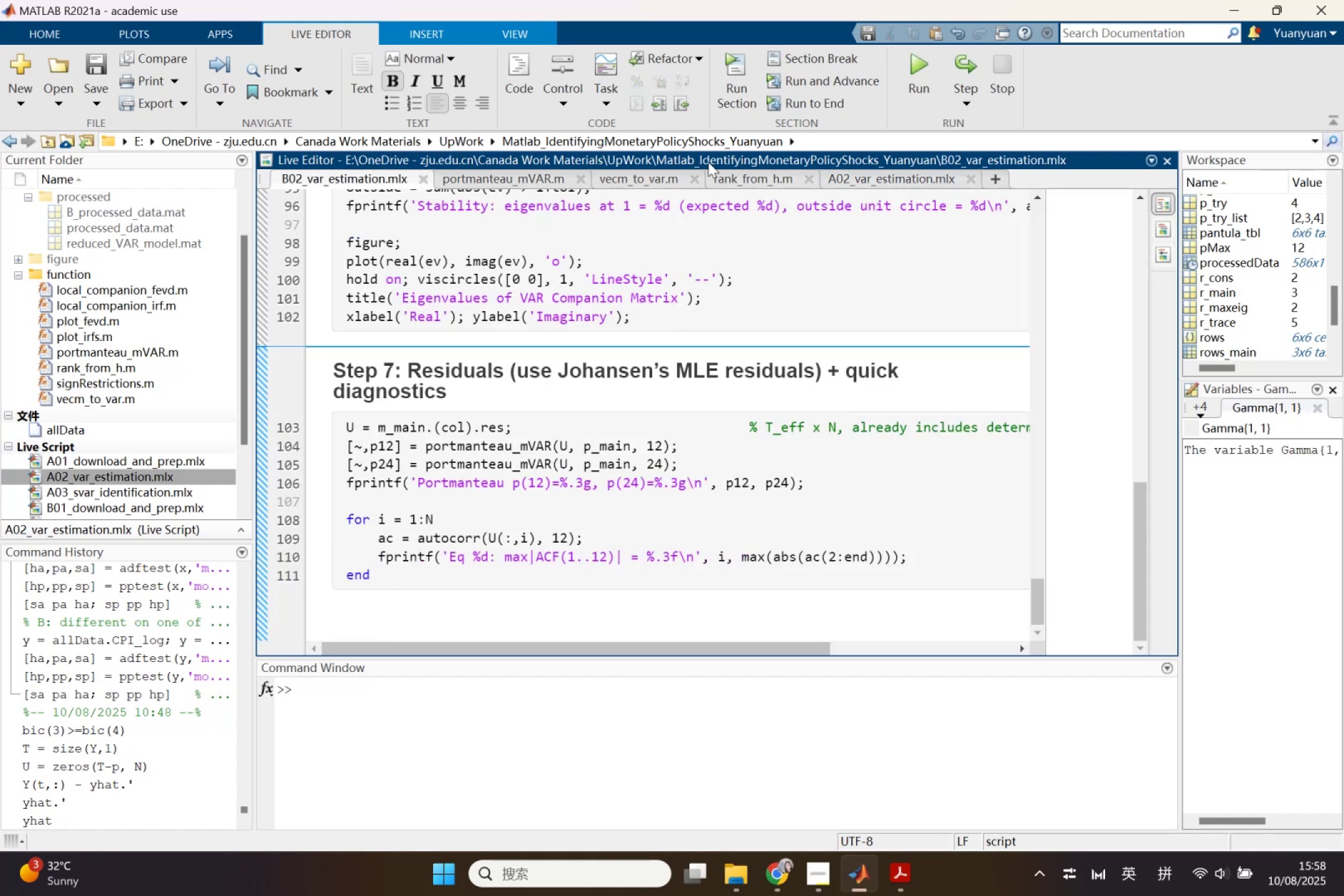 
left_click([785, 56])
 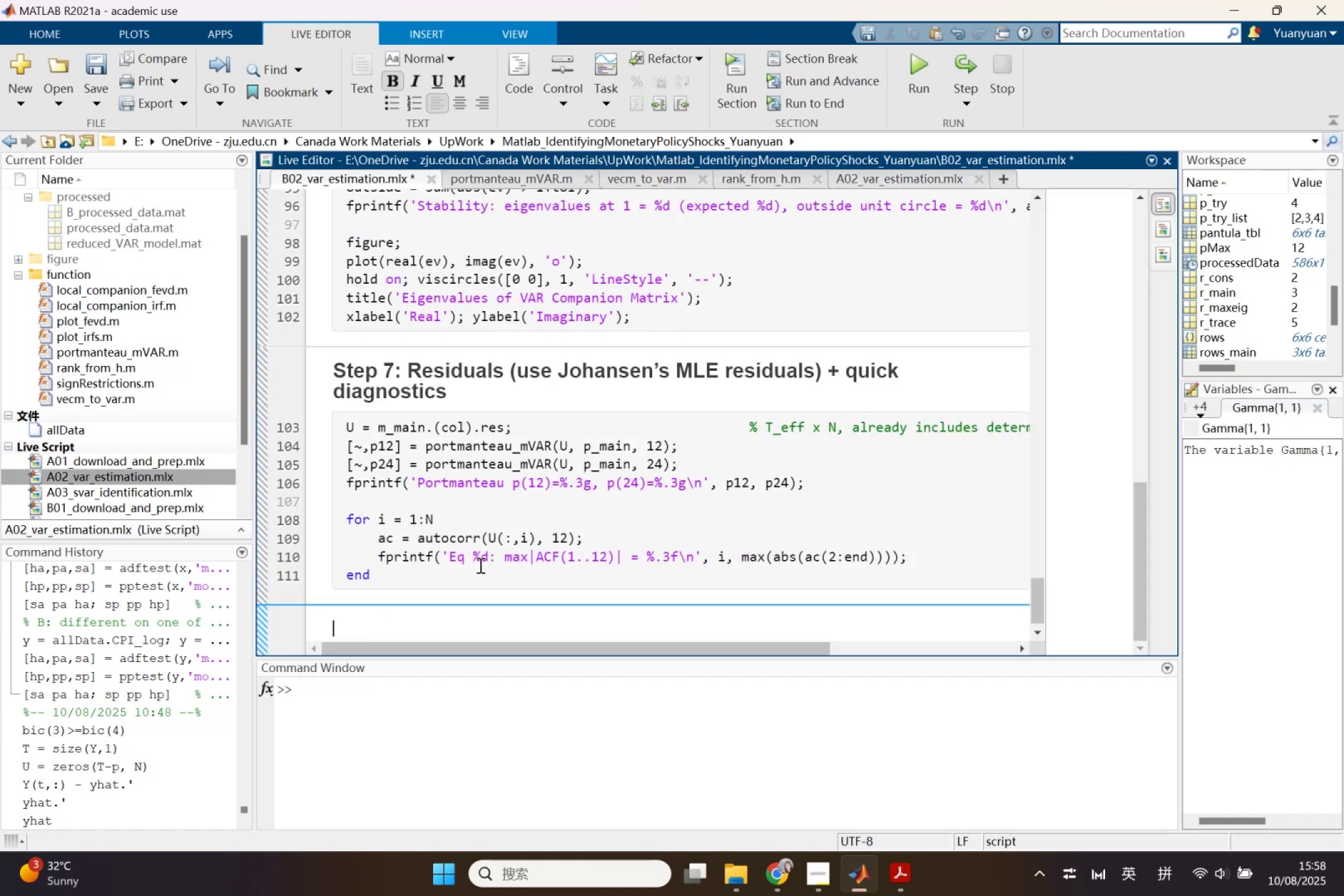 
type(Step)
key(Backspace)
key(Backspace)
key(Backspace)
key(Backspace)
 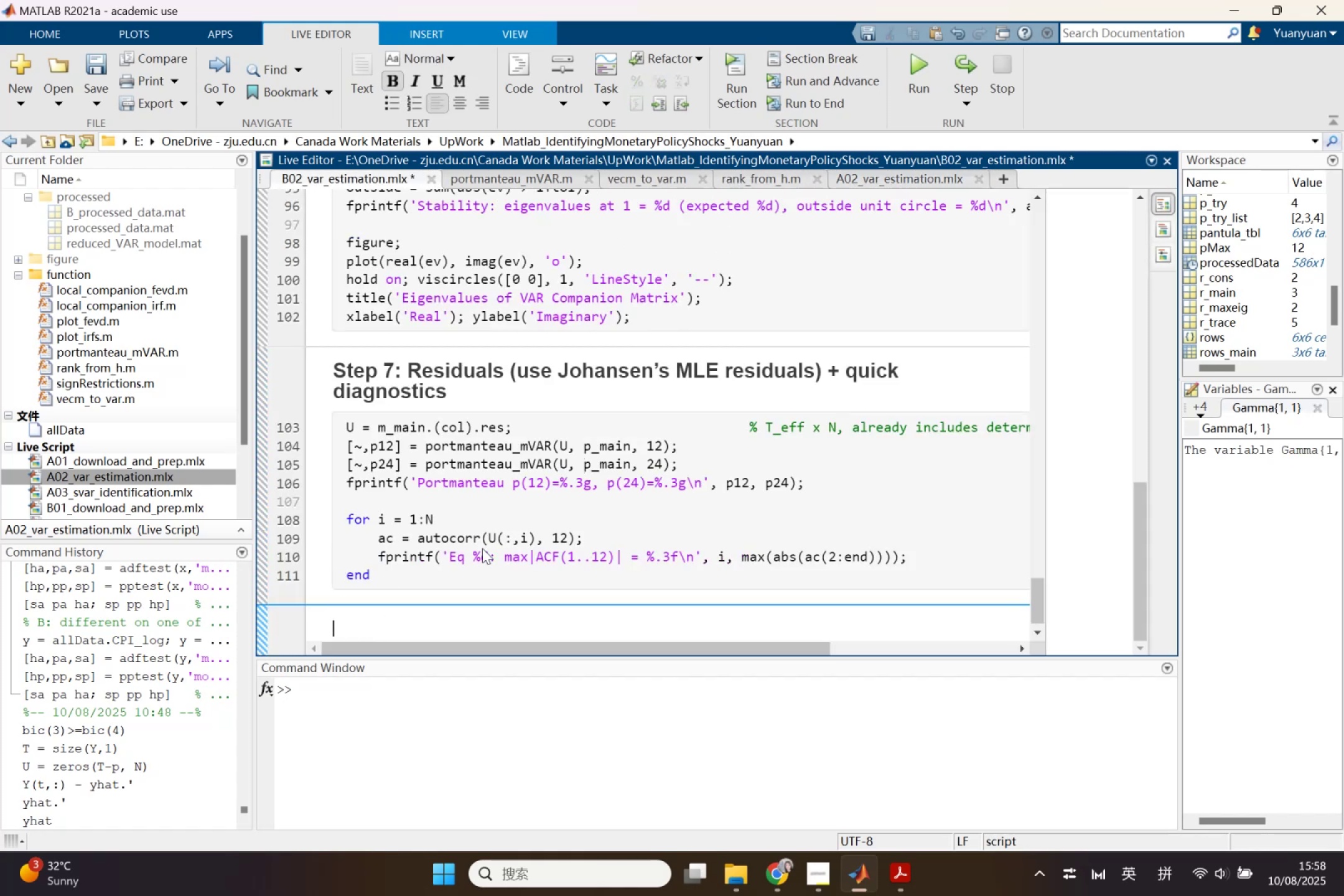 
key(Control+Shift+1)
 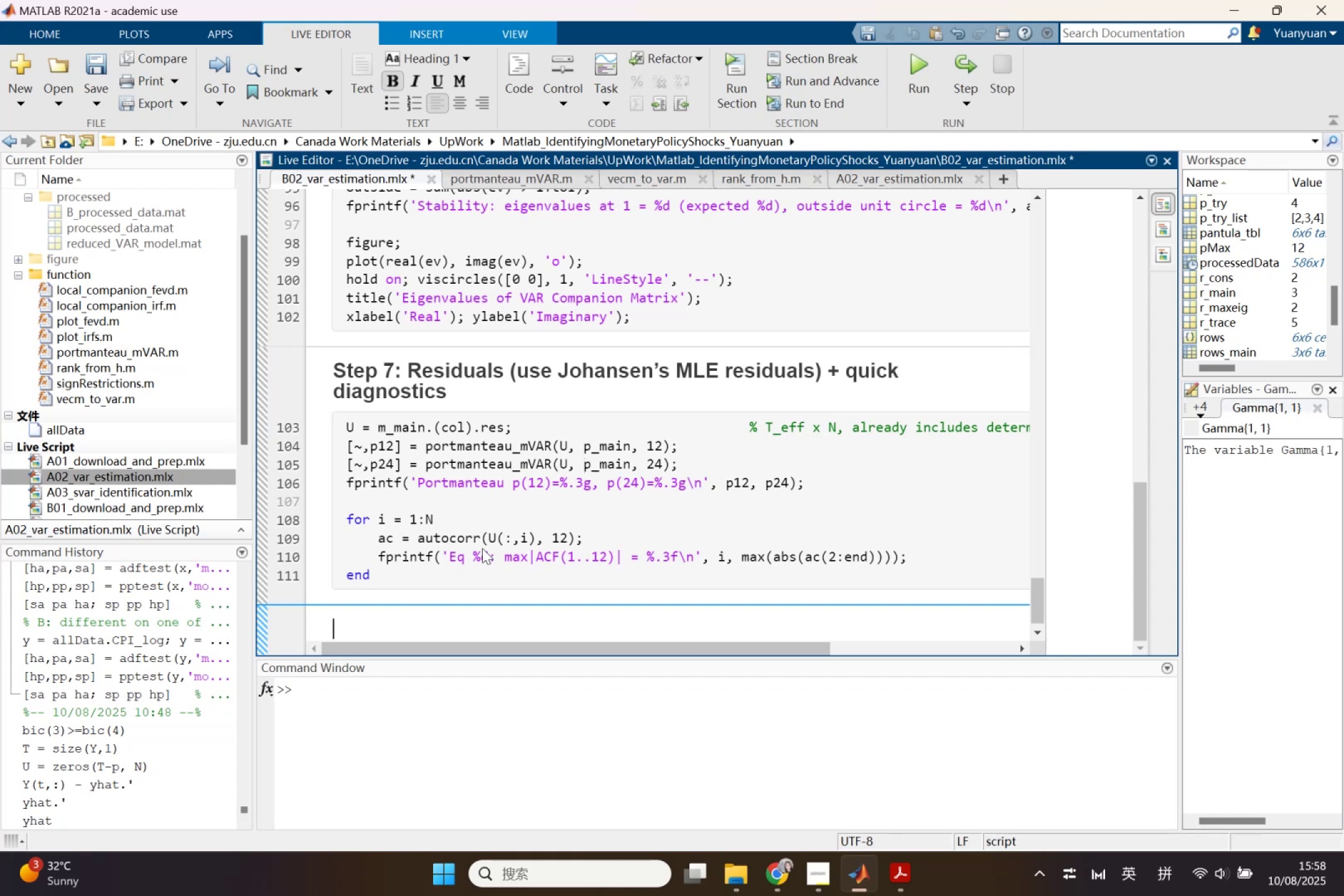 
type(Step 8:)
 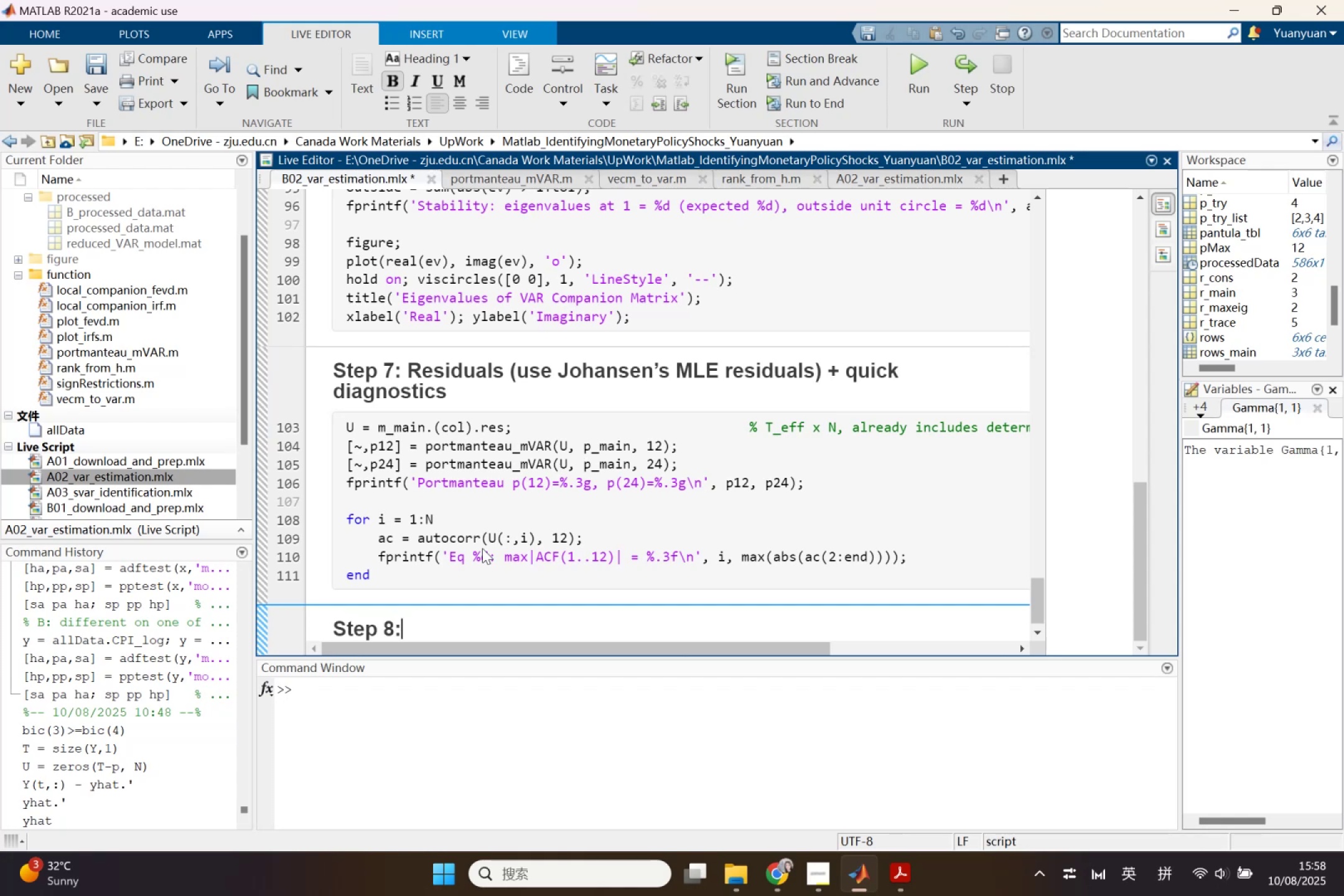 
key(Enter)
 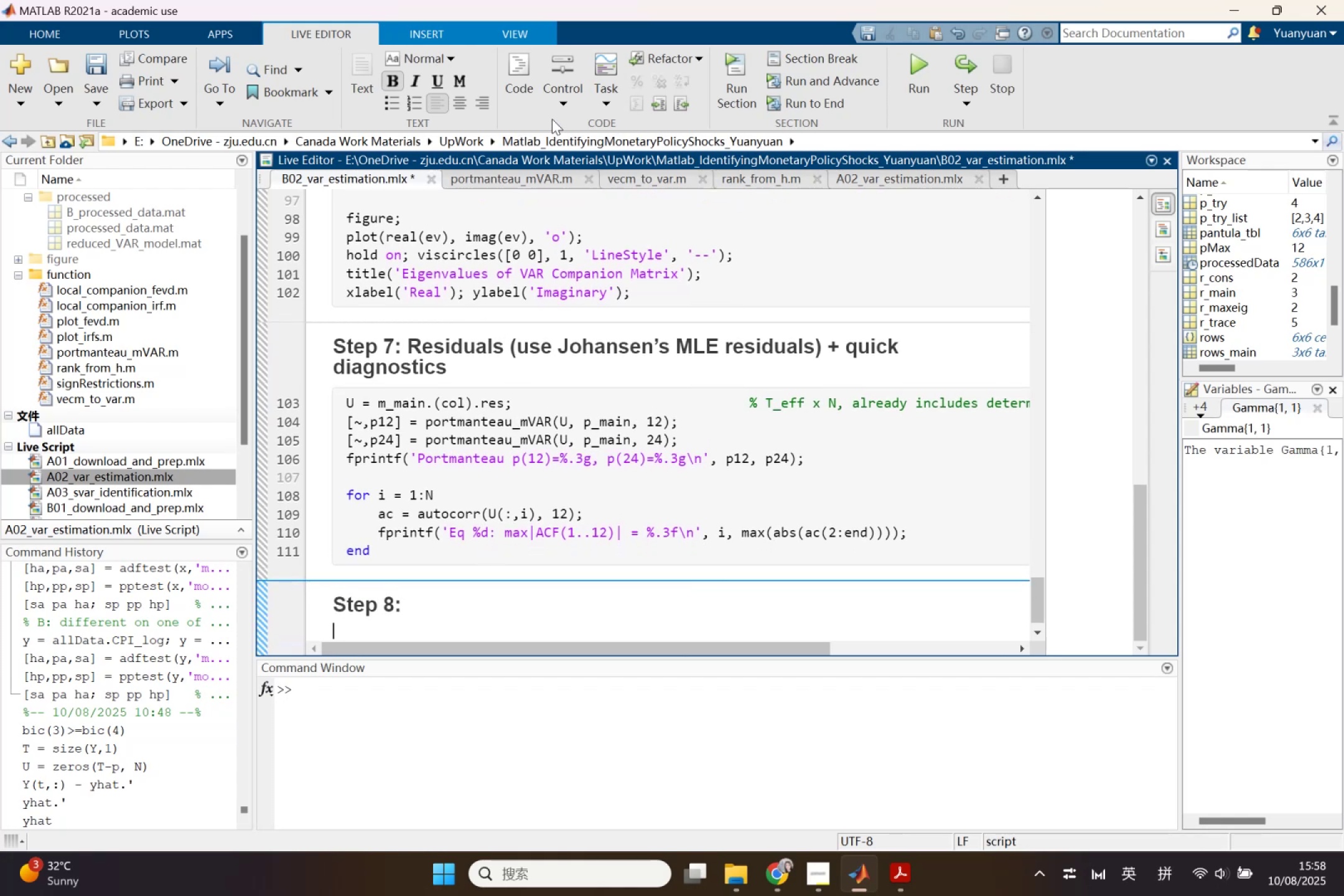 
left_click([500, 52])
 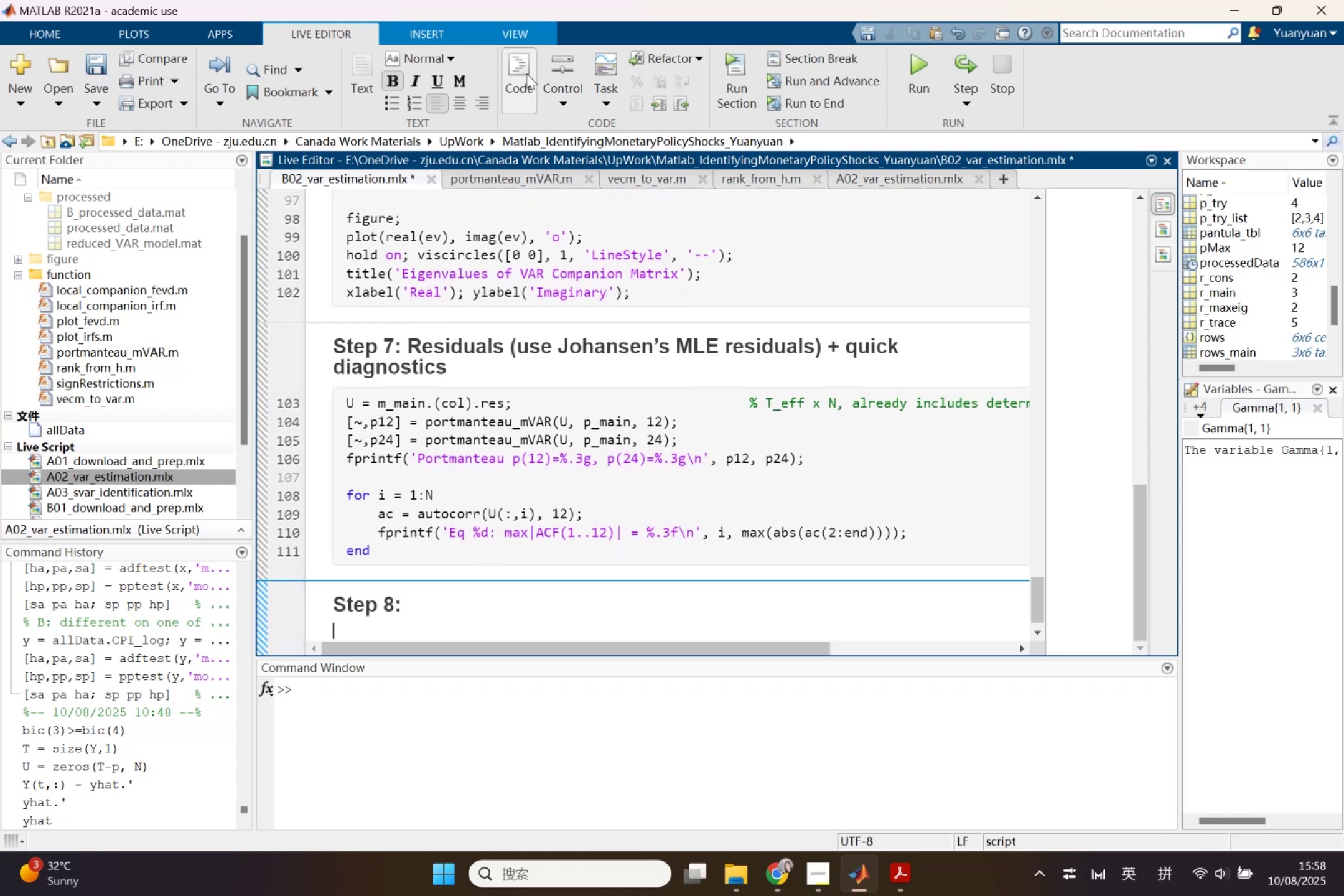 
left_click([518, 61])
 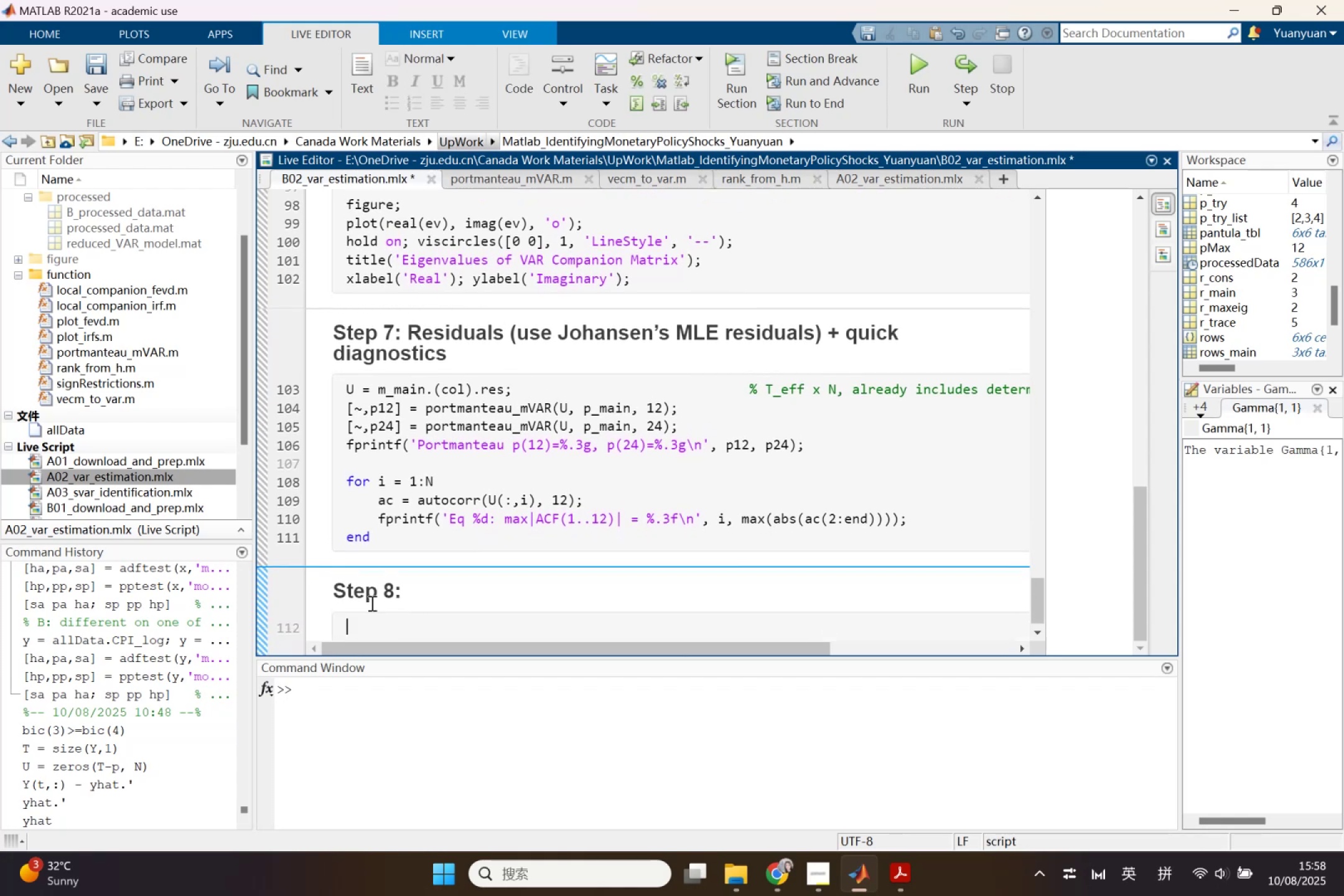 
key(Control+V)
 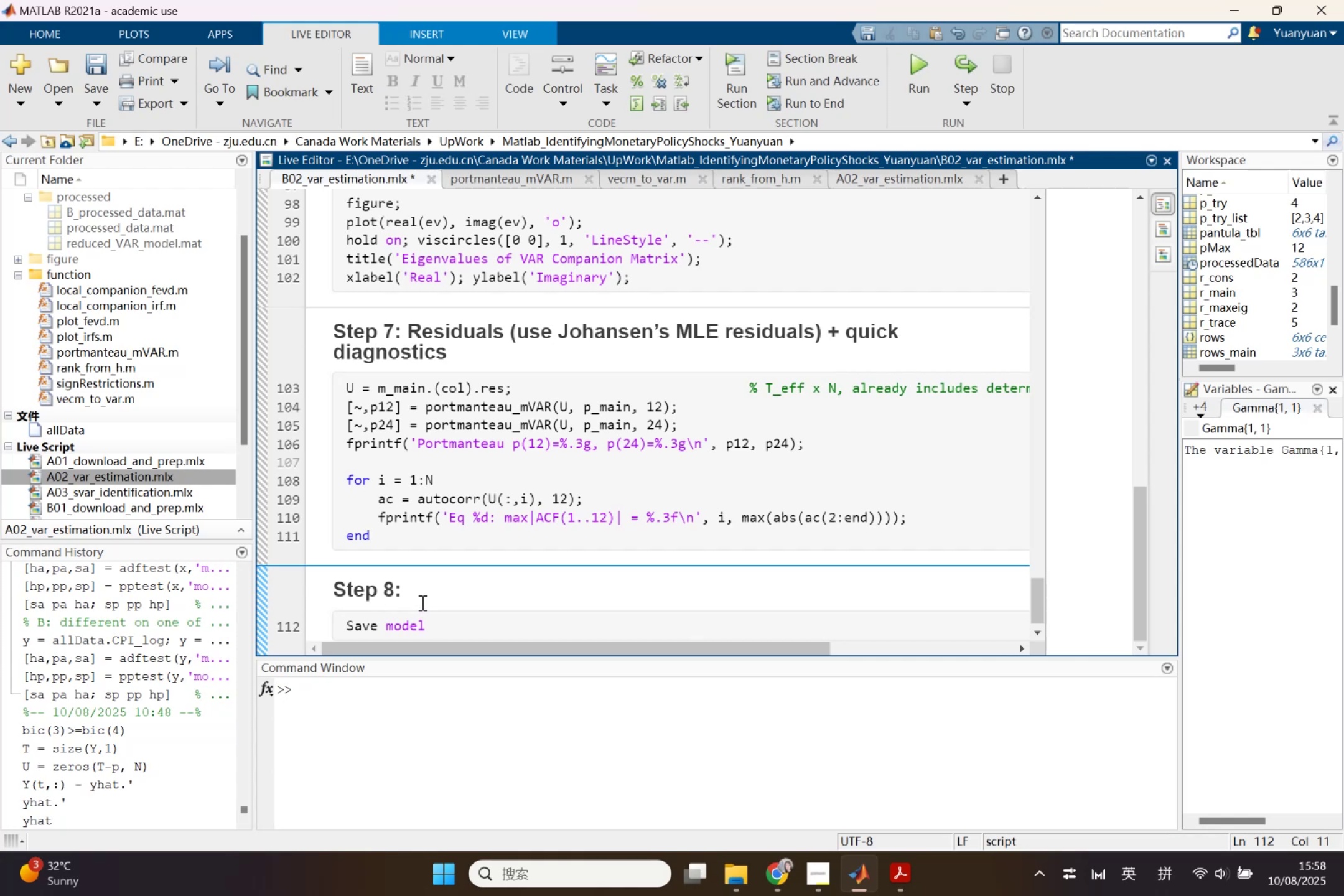 
key(Control+Z)
 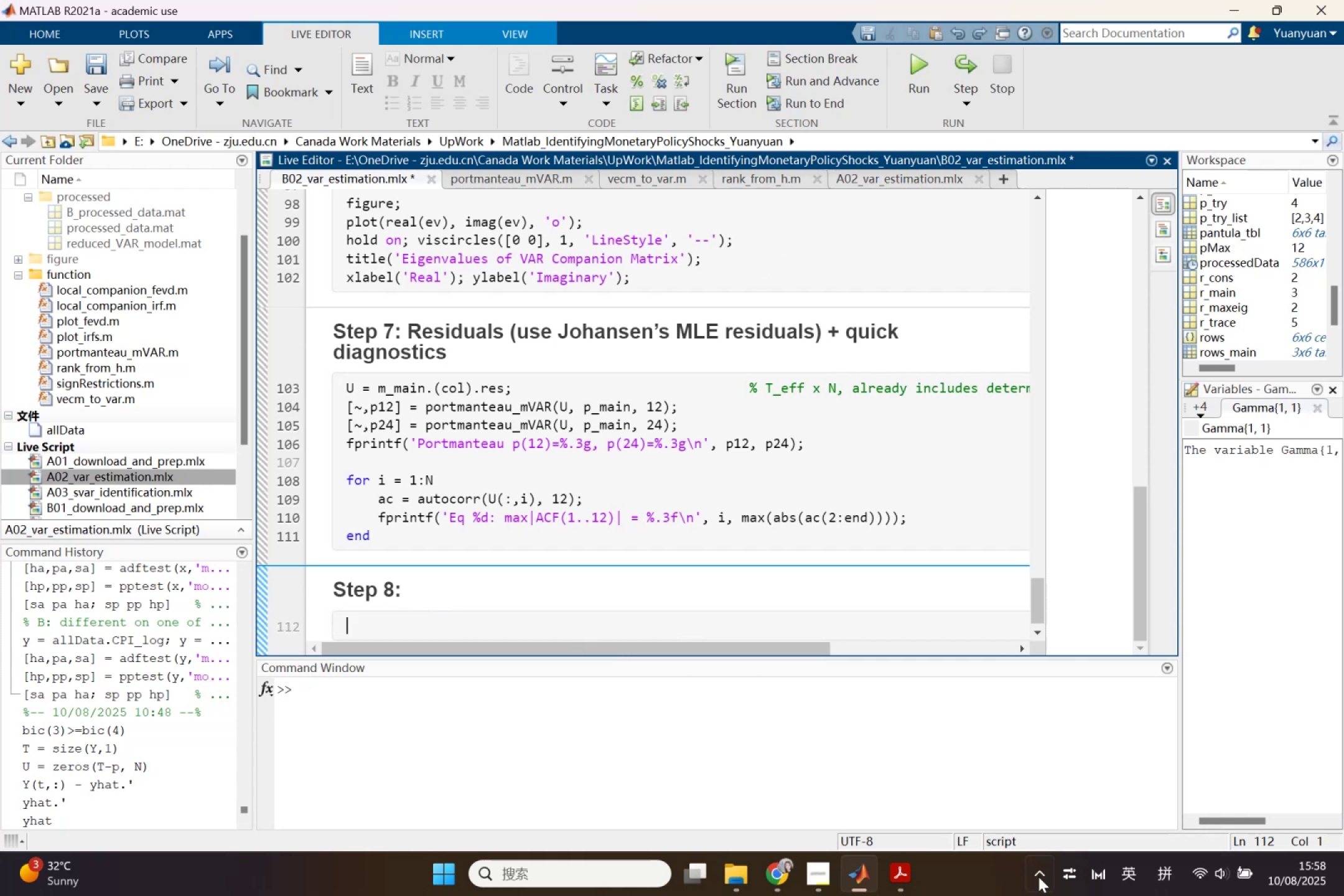 
left_click([900, 890])
 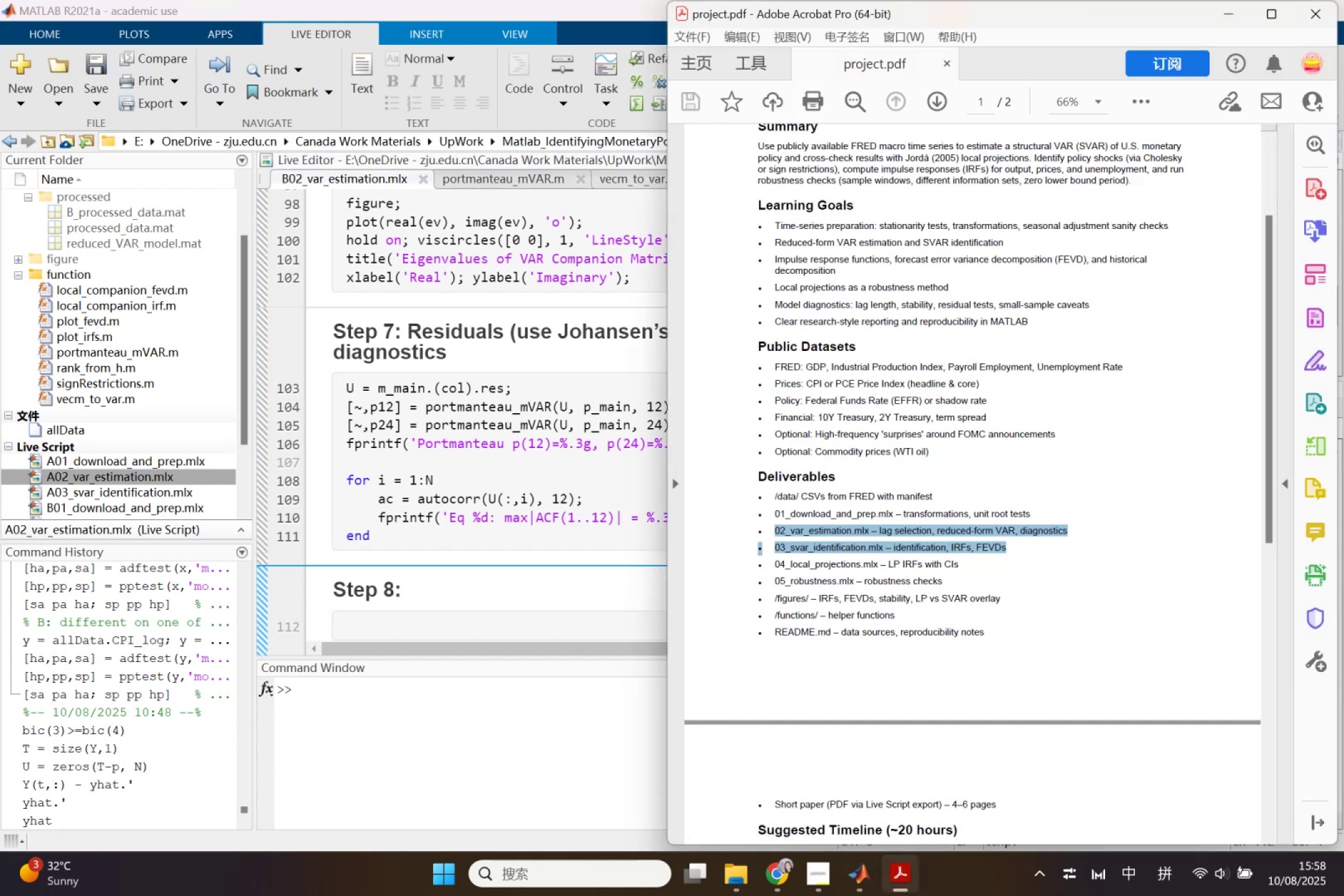 
left_click([905, 886])
 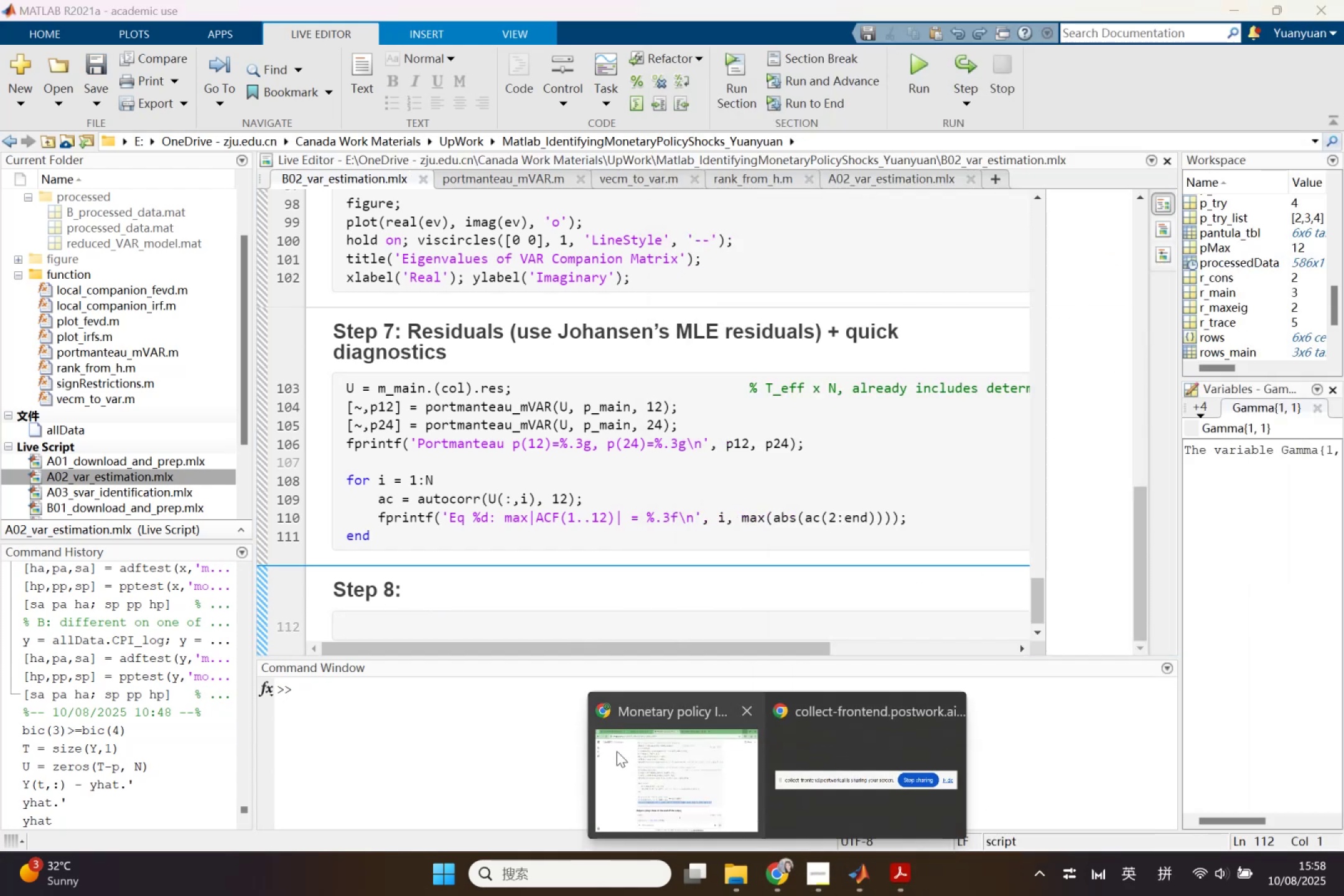 
left_click([668, 787])
 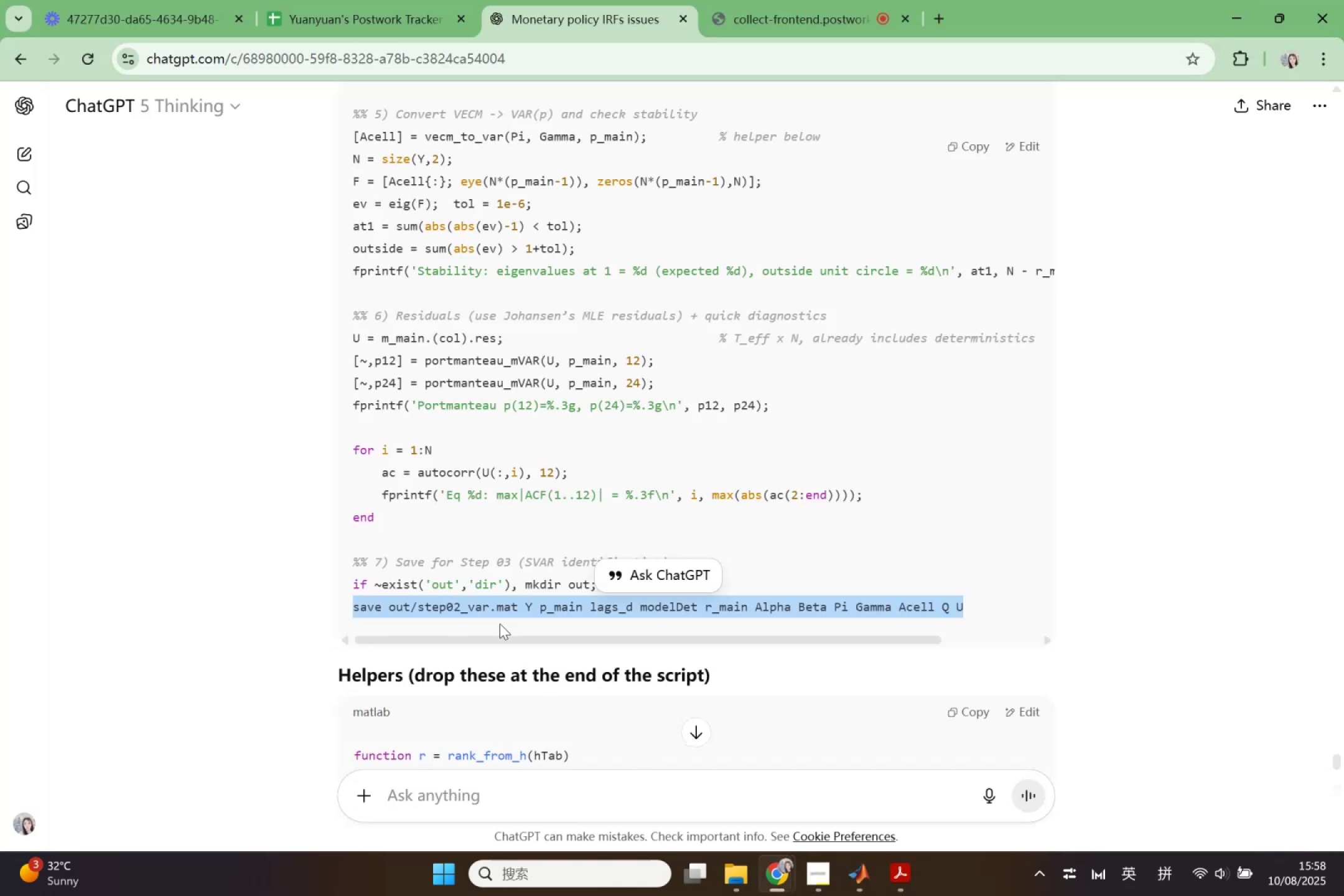 
left_click([487, 614])
 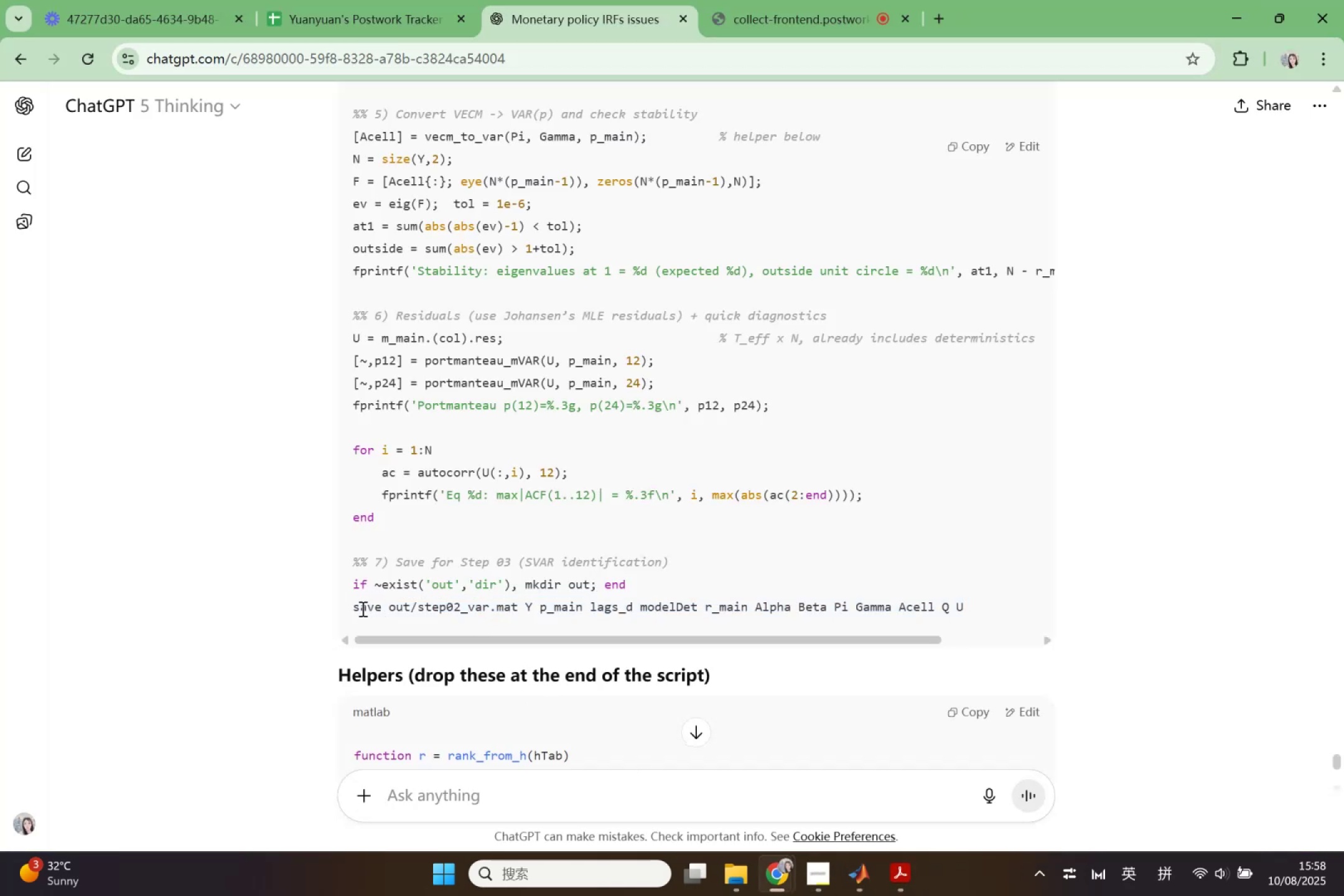 
left_click_drag(start_coordinate=[353, 608], to_coordinate=[985, 601])
 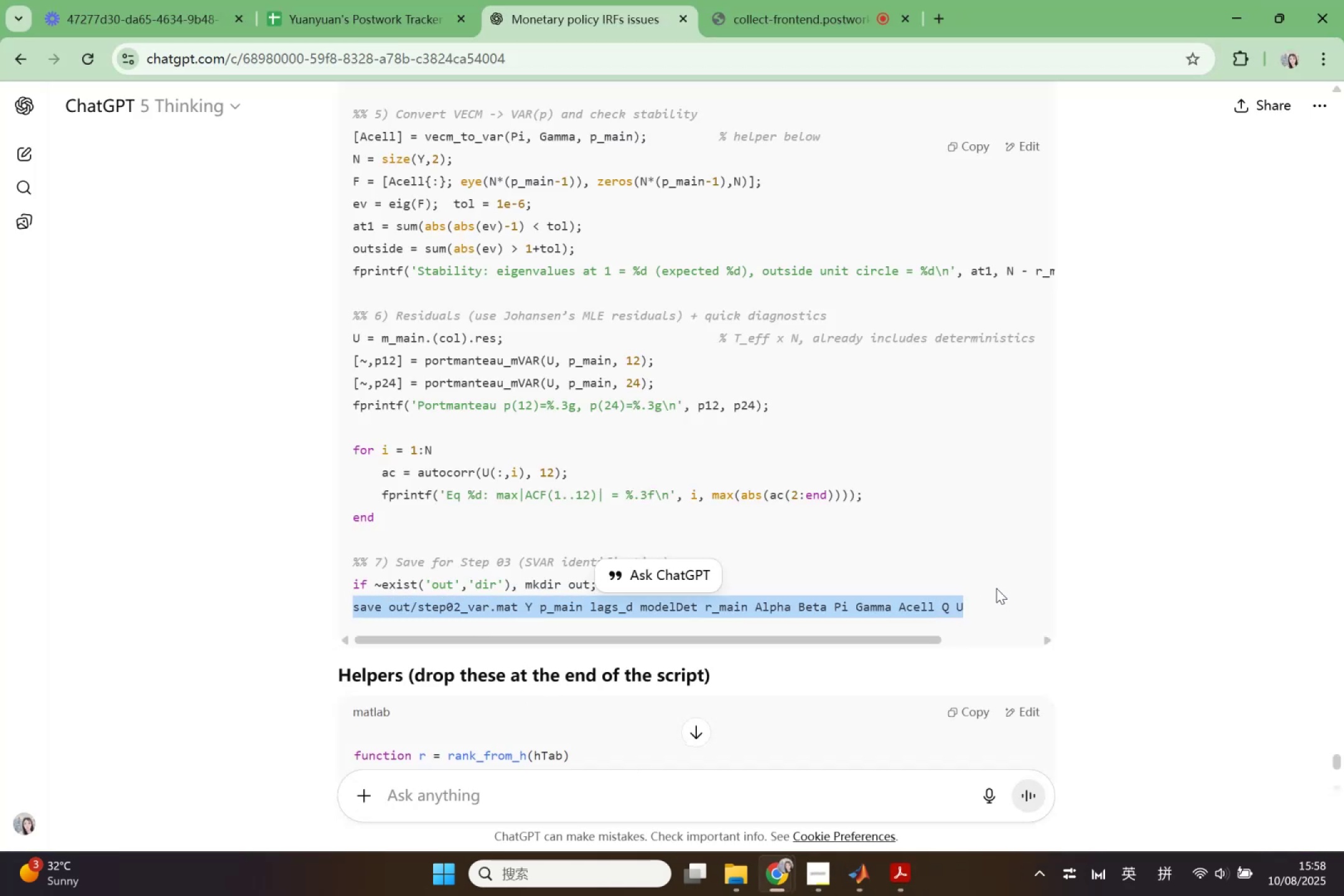 
key(Control+C)
 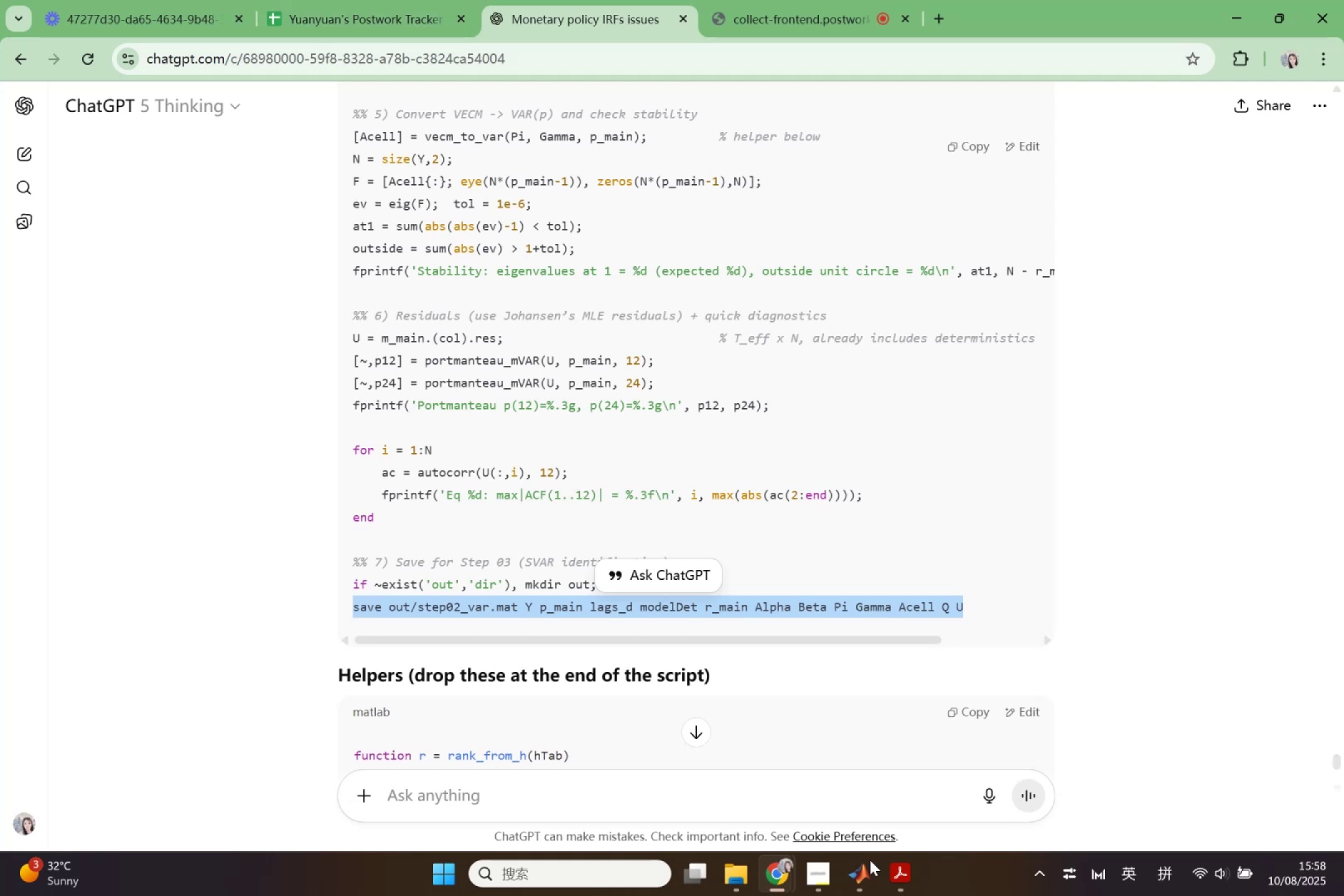 
left_click([900, 875])
 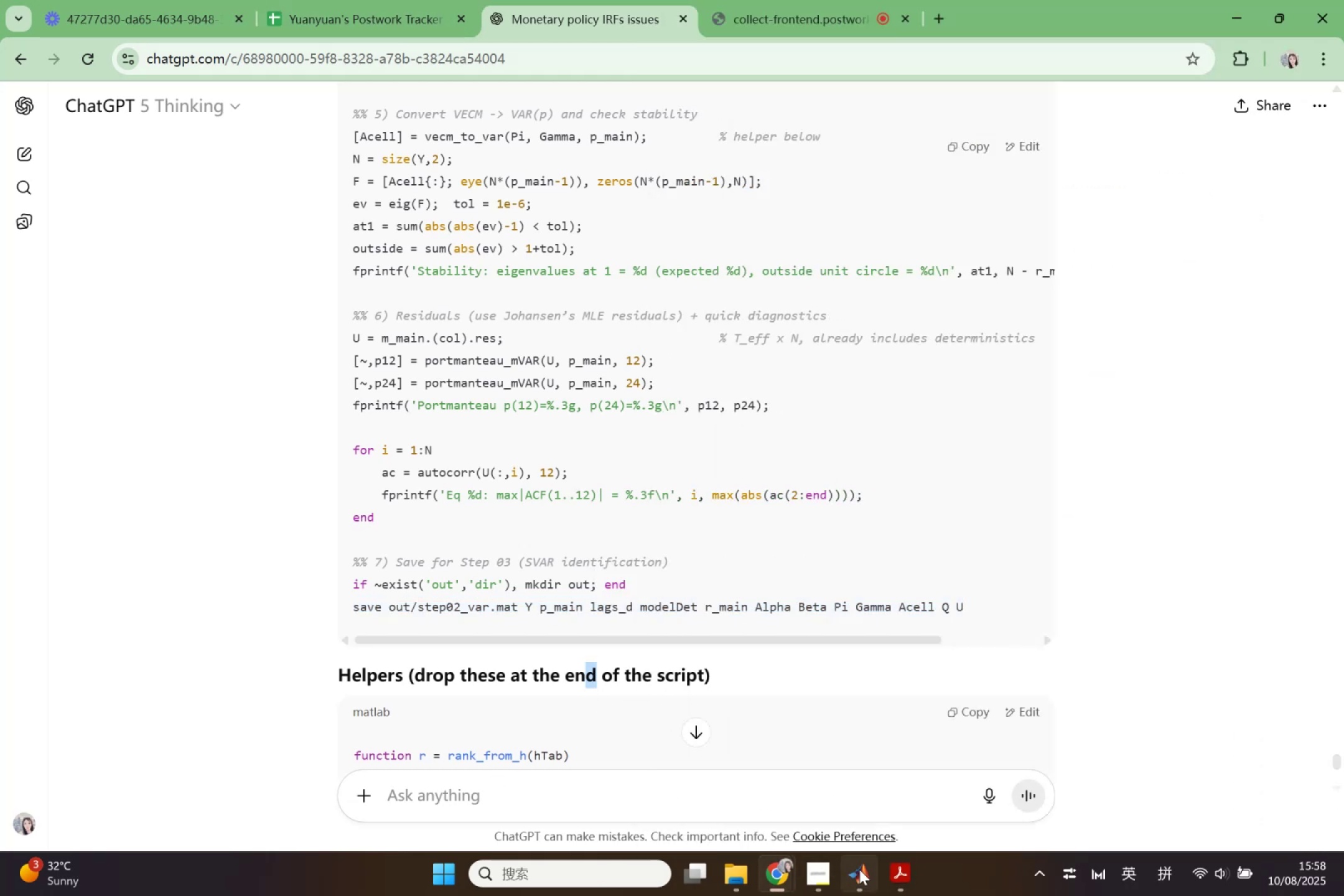 
key(Control+V)
 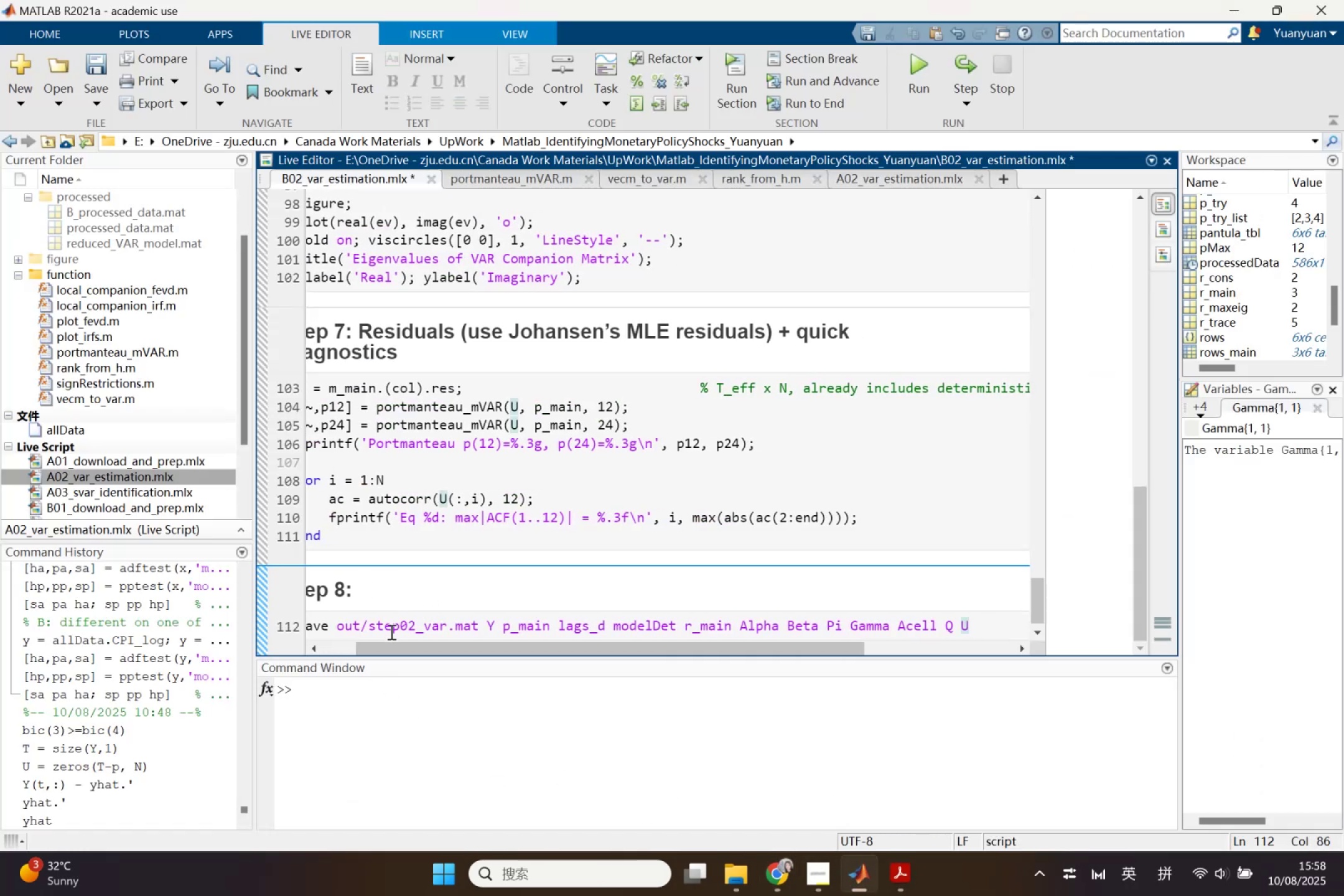 
left_click_drag(start_coordinate=[391, 643], to_coordinate=[332, 644])
 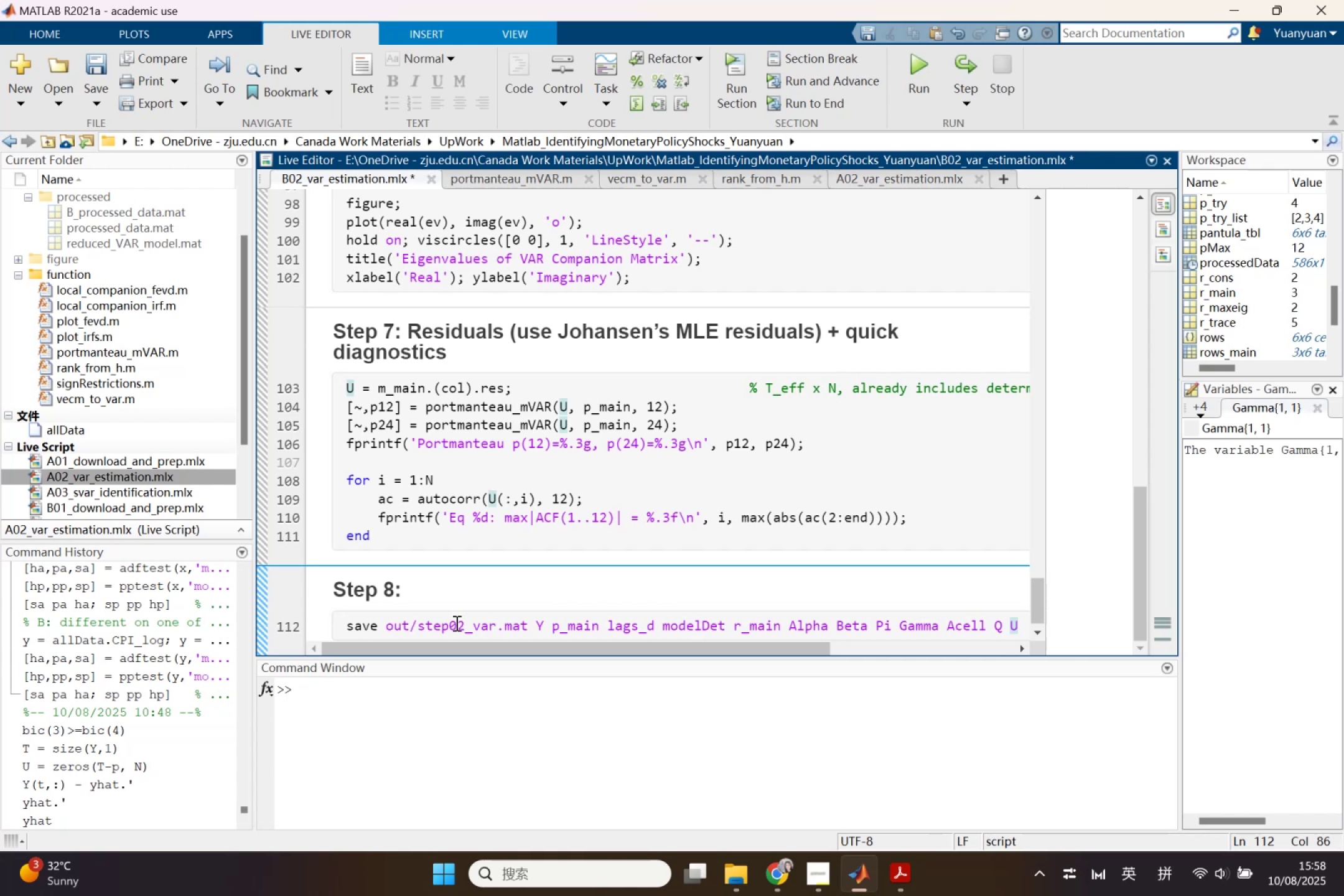 
wait(9.13)
 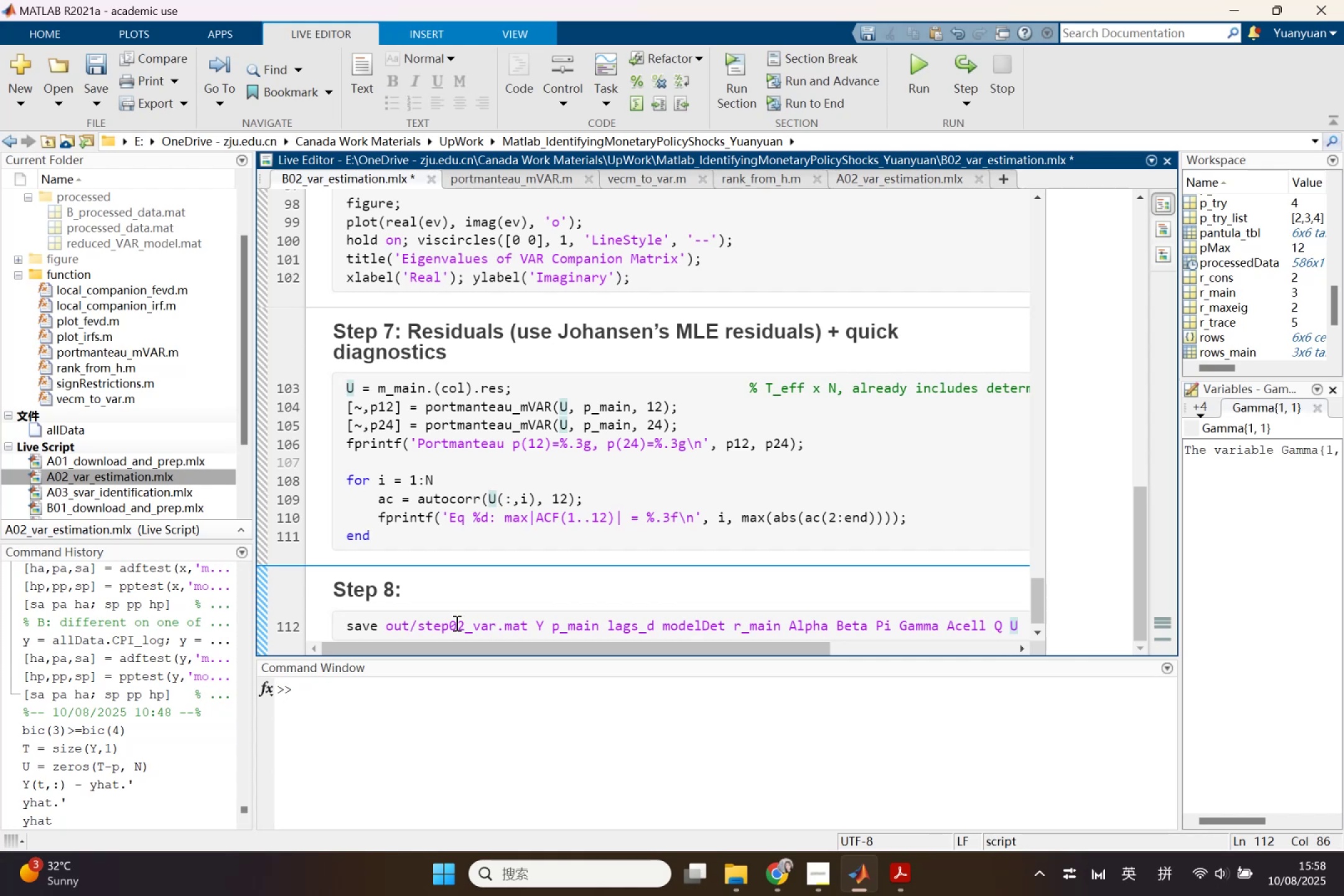 
left_click([879, 171])
 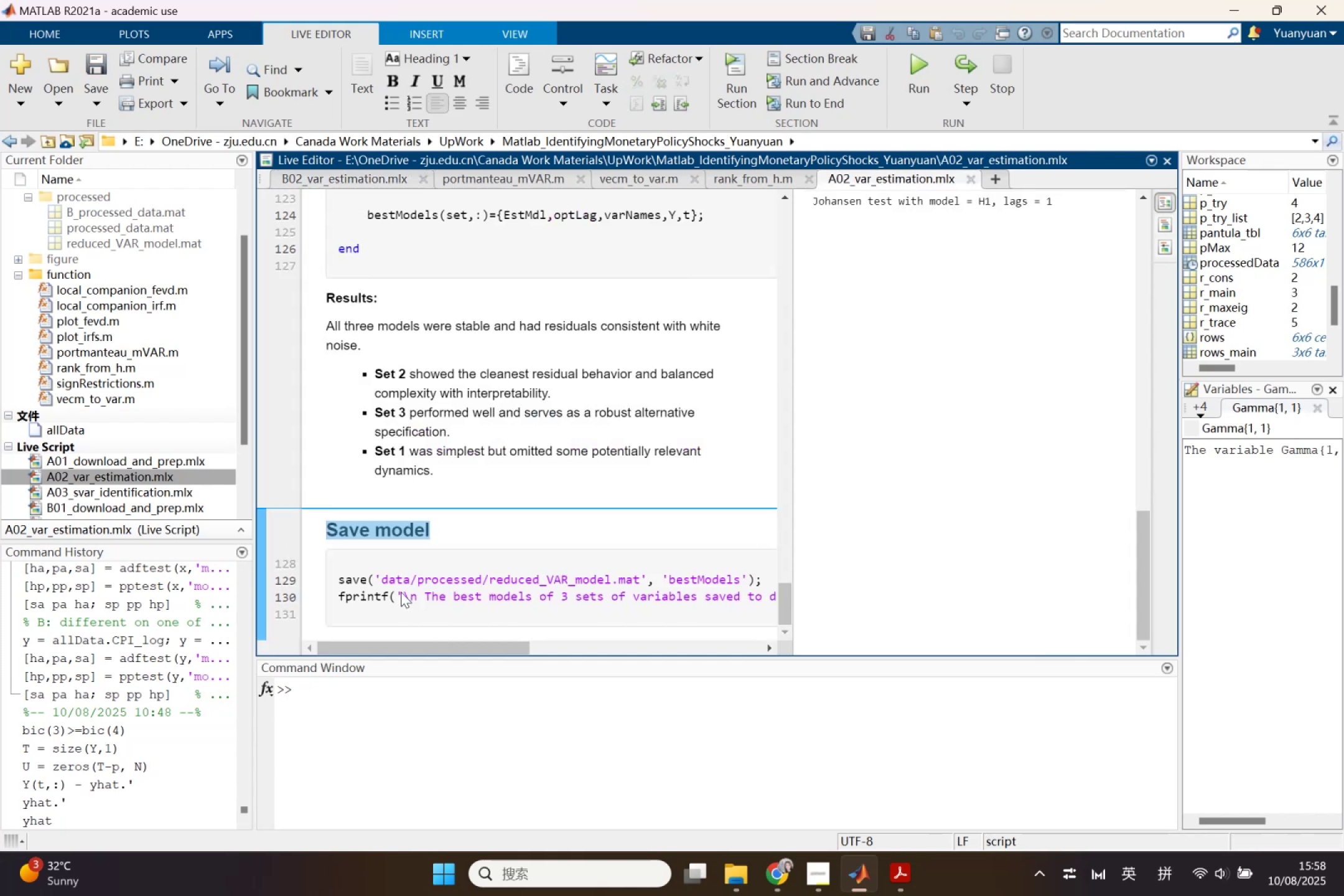 
left_click_drag(start_coordinate=[381, 579], to_coordinate=[487, 587])
 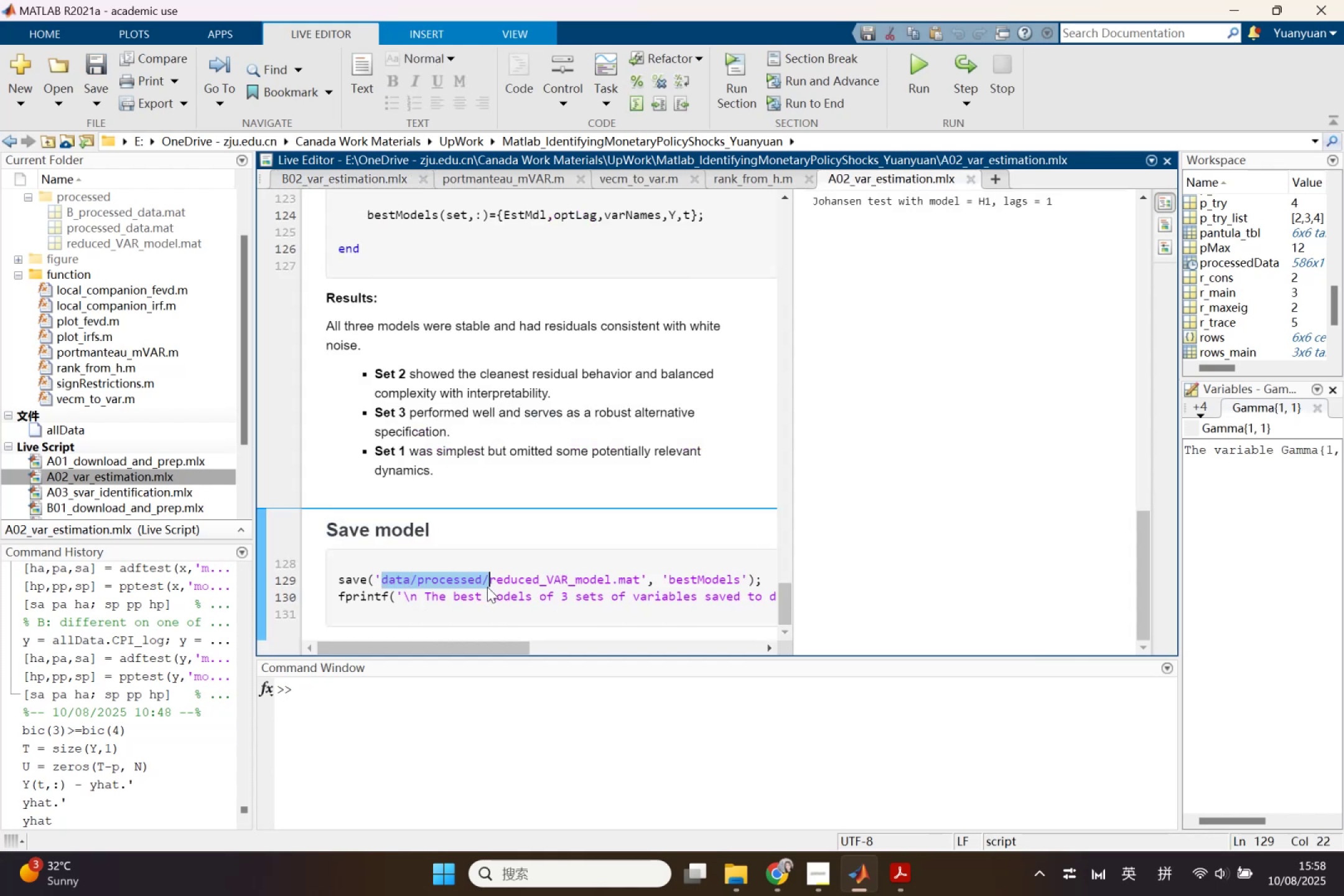 
key(Control+C)
 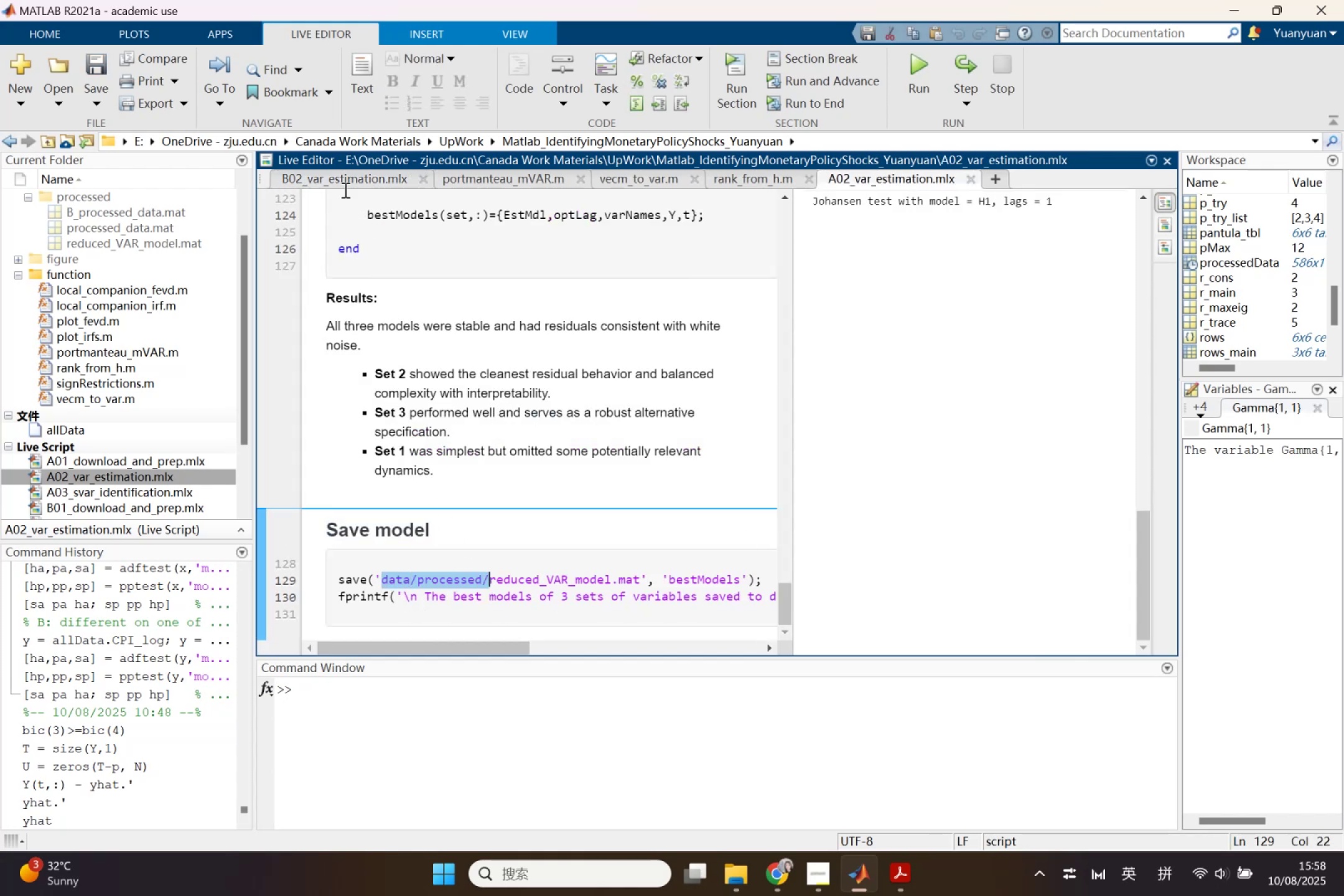 
left_click([342, 187])
 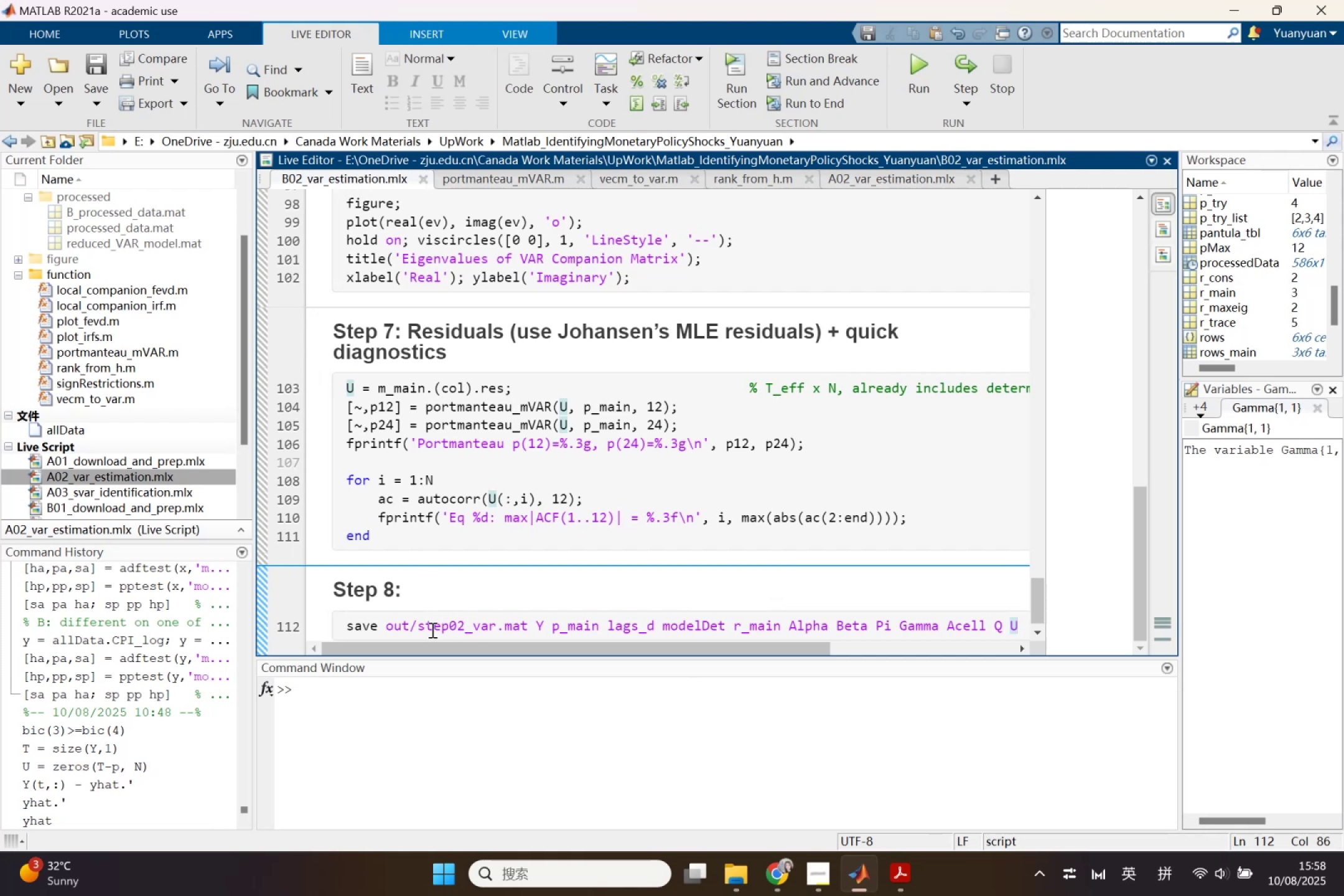 
left_click_drag(start_coordinate=[416, 623], to_coordinate=[388, 623])
 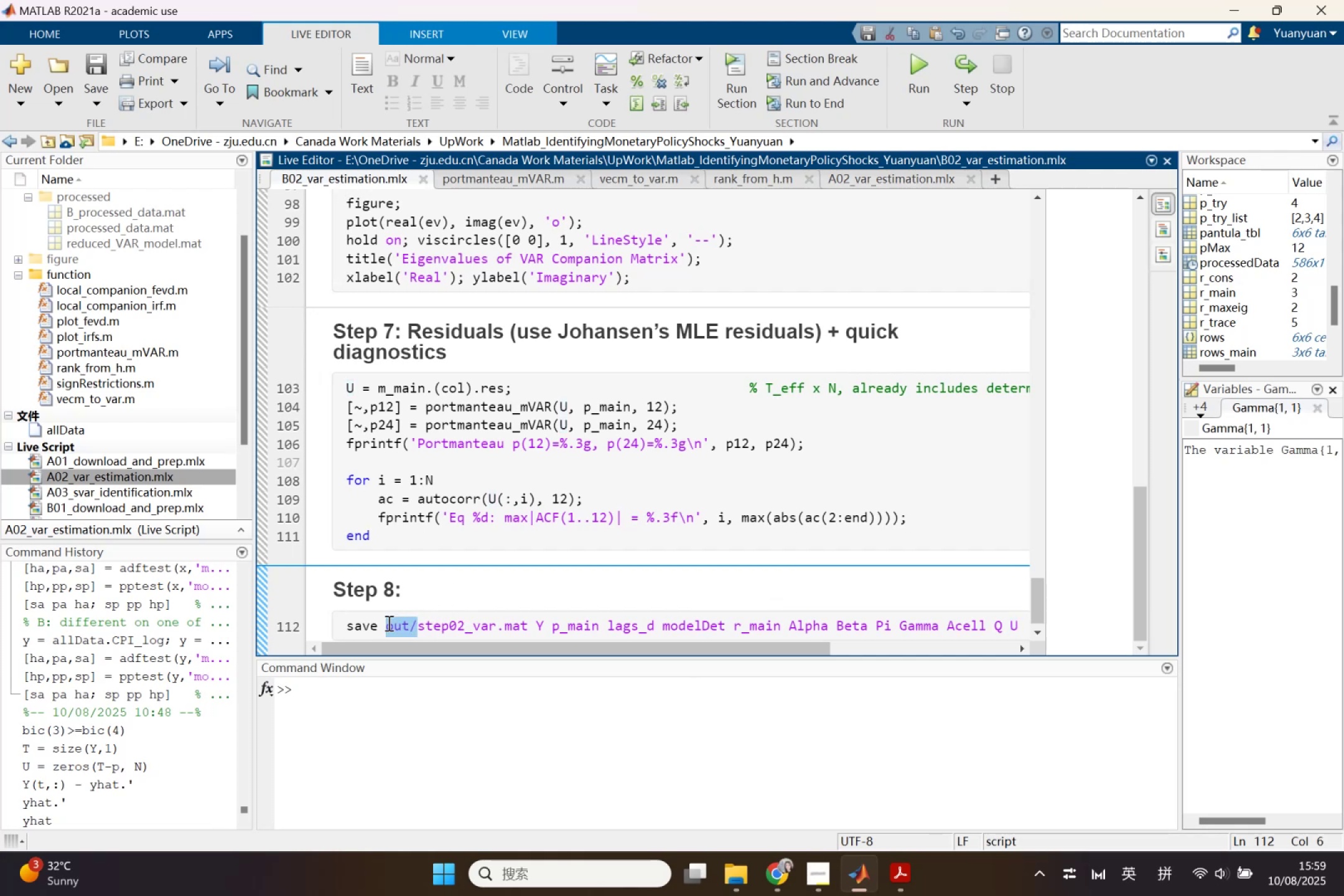 
key(Control+V)
 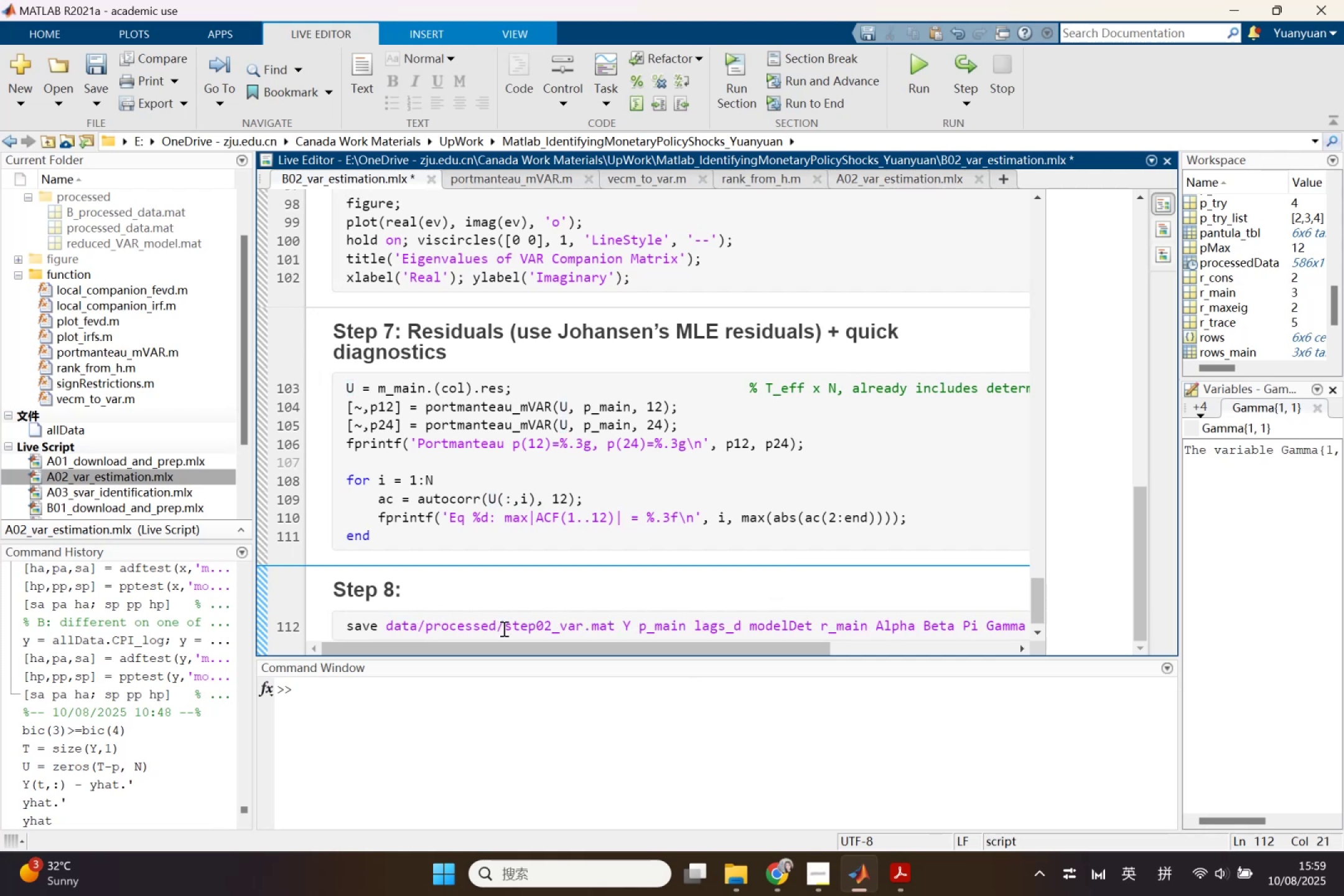 
left_click_drag(start_coordinate=[507, 628], to_coordinate=[534, 633])
 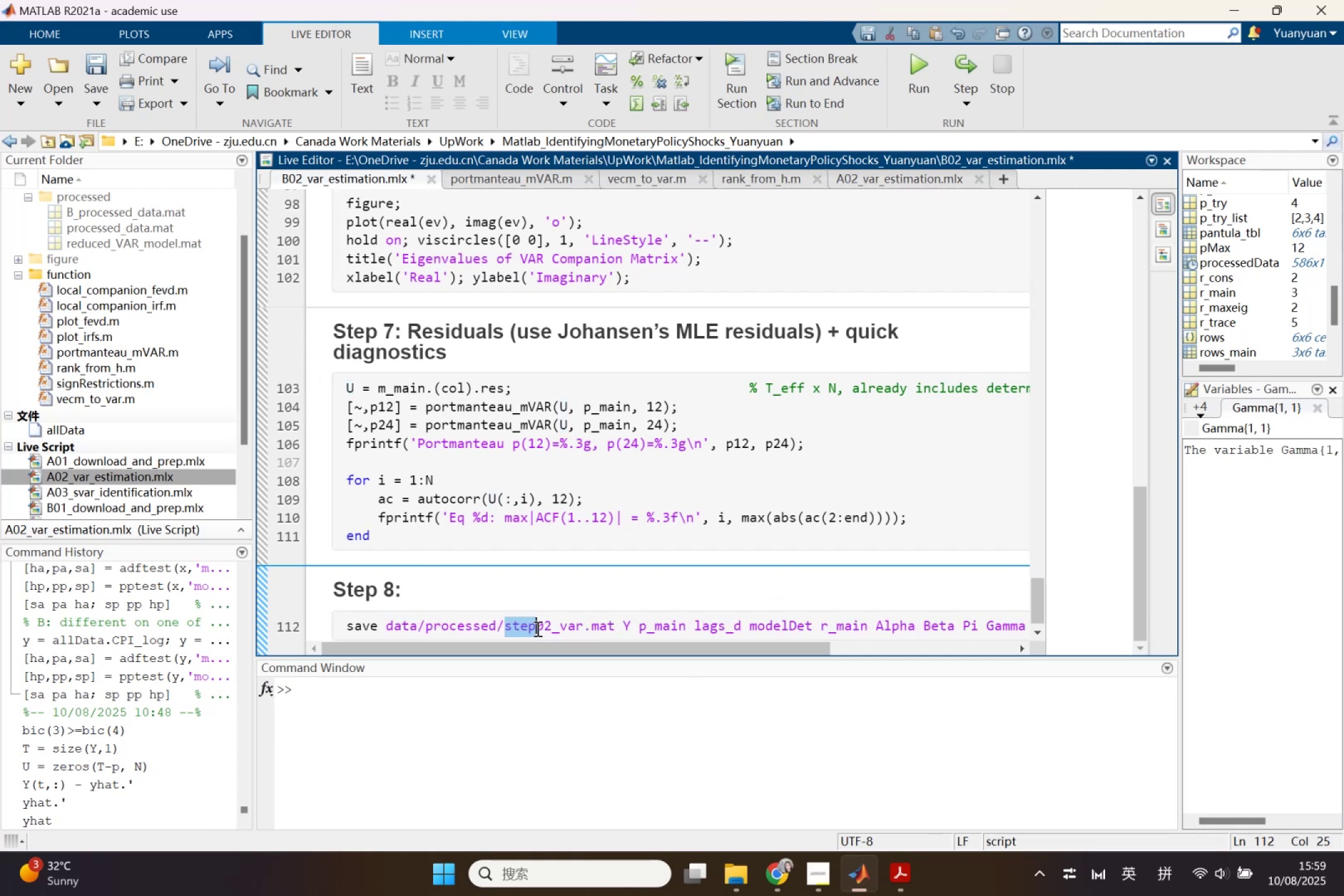 
key(Shift+B)
 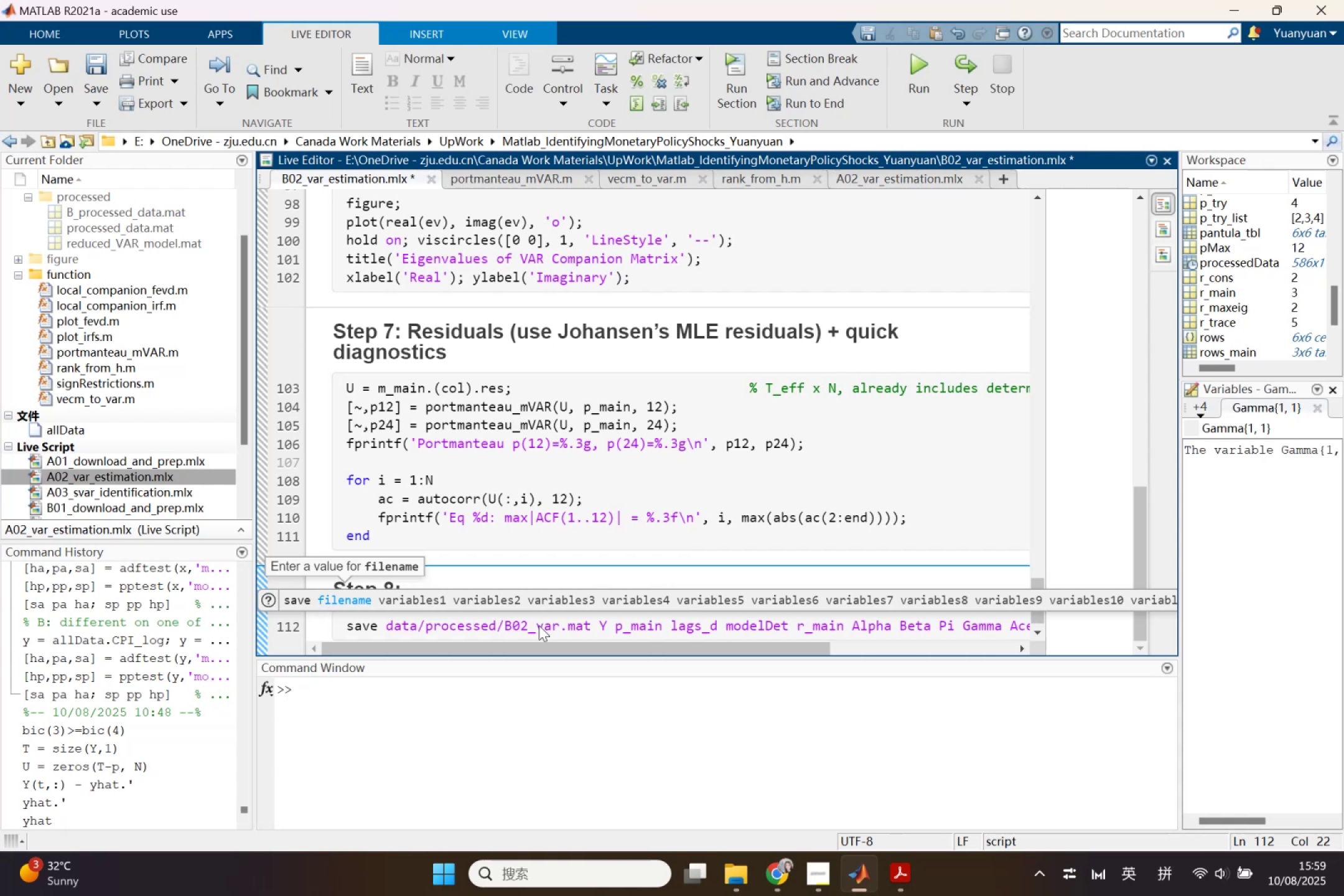 
wait(8.7)
 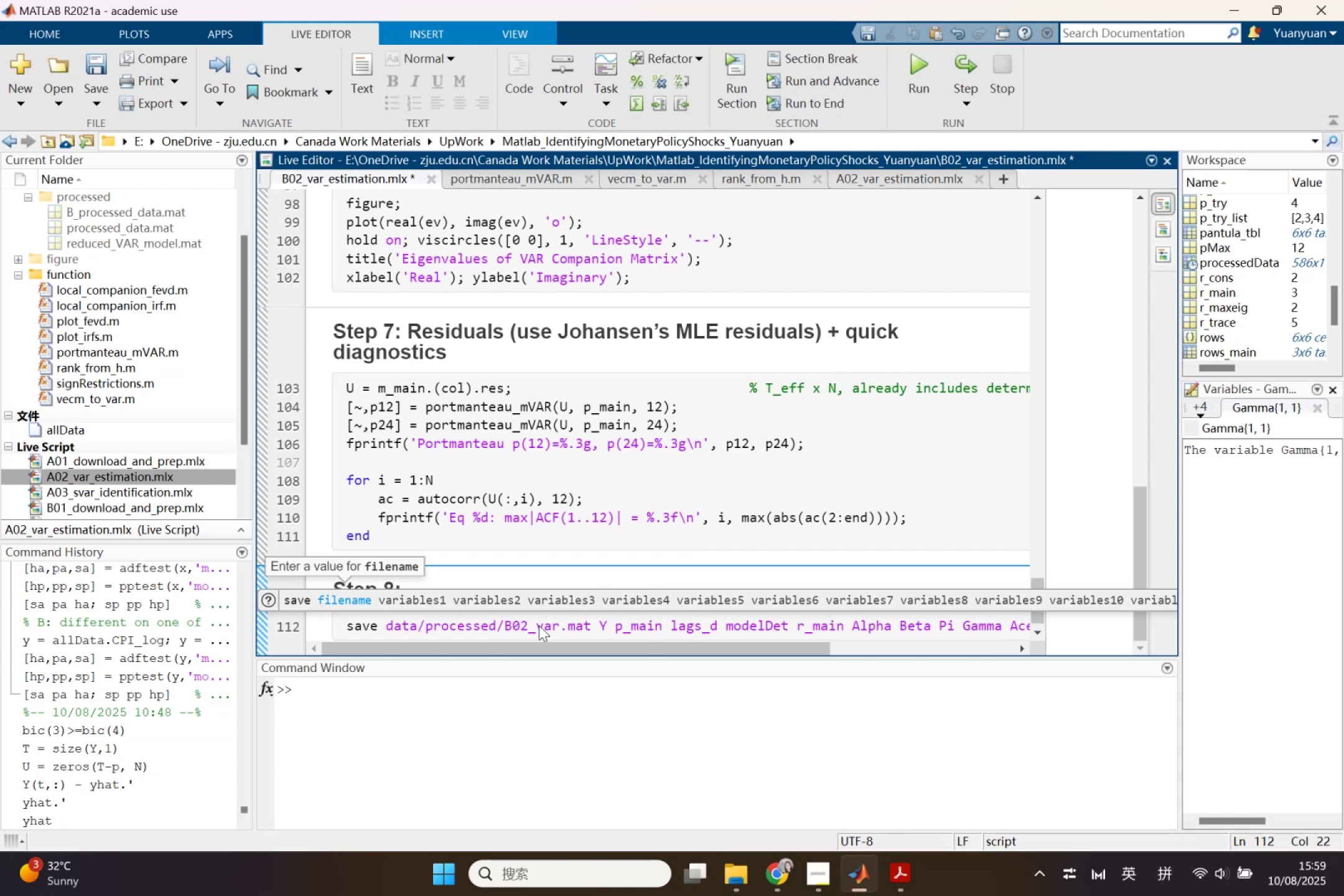 
left_click_drag(start_coordinate=[788, 424], to_coordinate=[793, 424])
 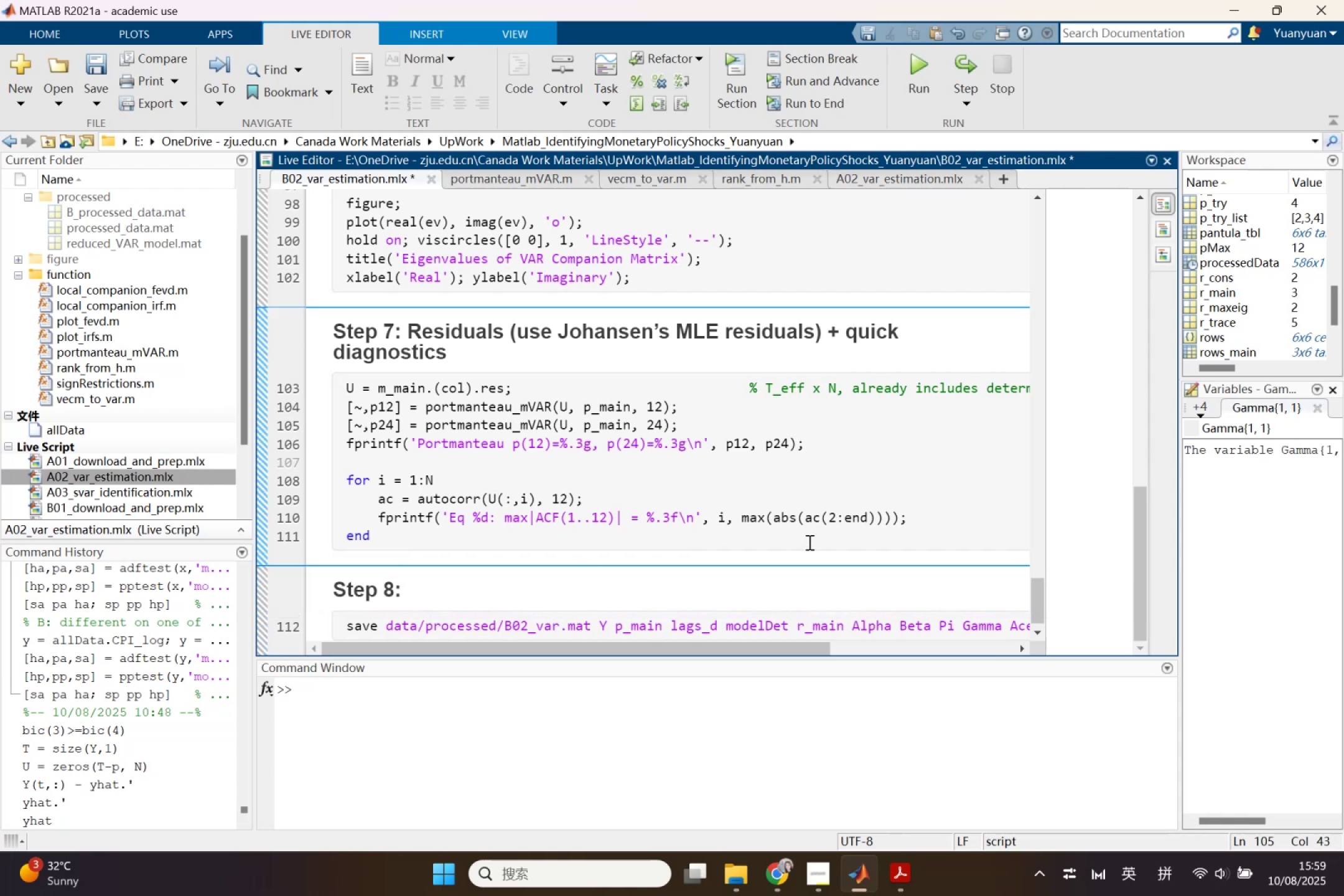 
scroll: coordinate [808, 542], scroll_direction: down, amount: 3.0
 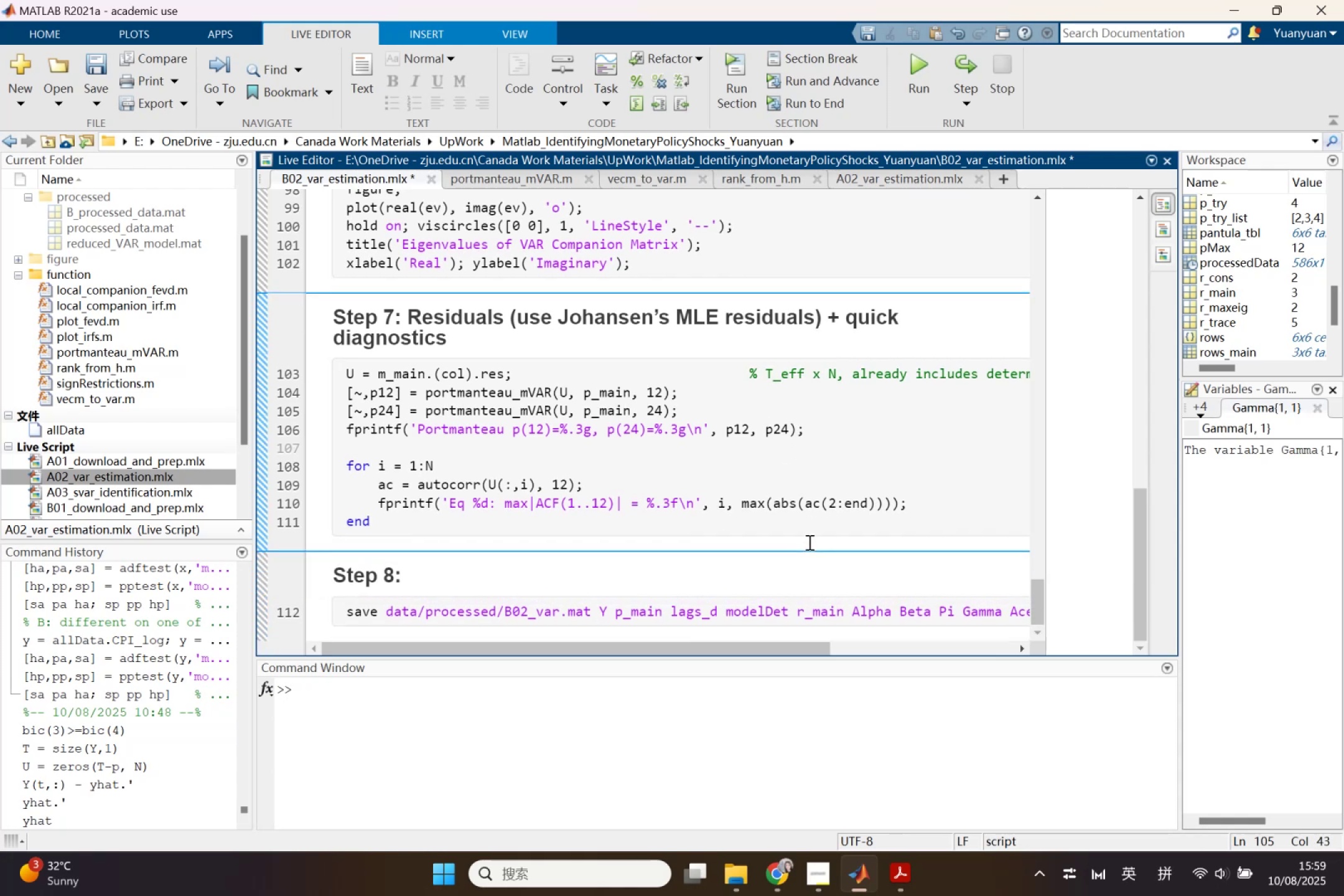 
scroll: coordinate [814, 512], scroll_direction: up, amount: 15.0
 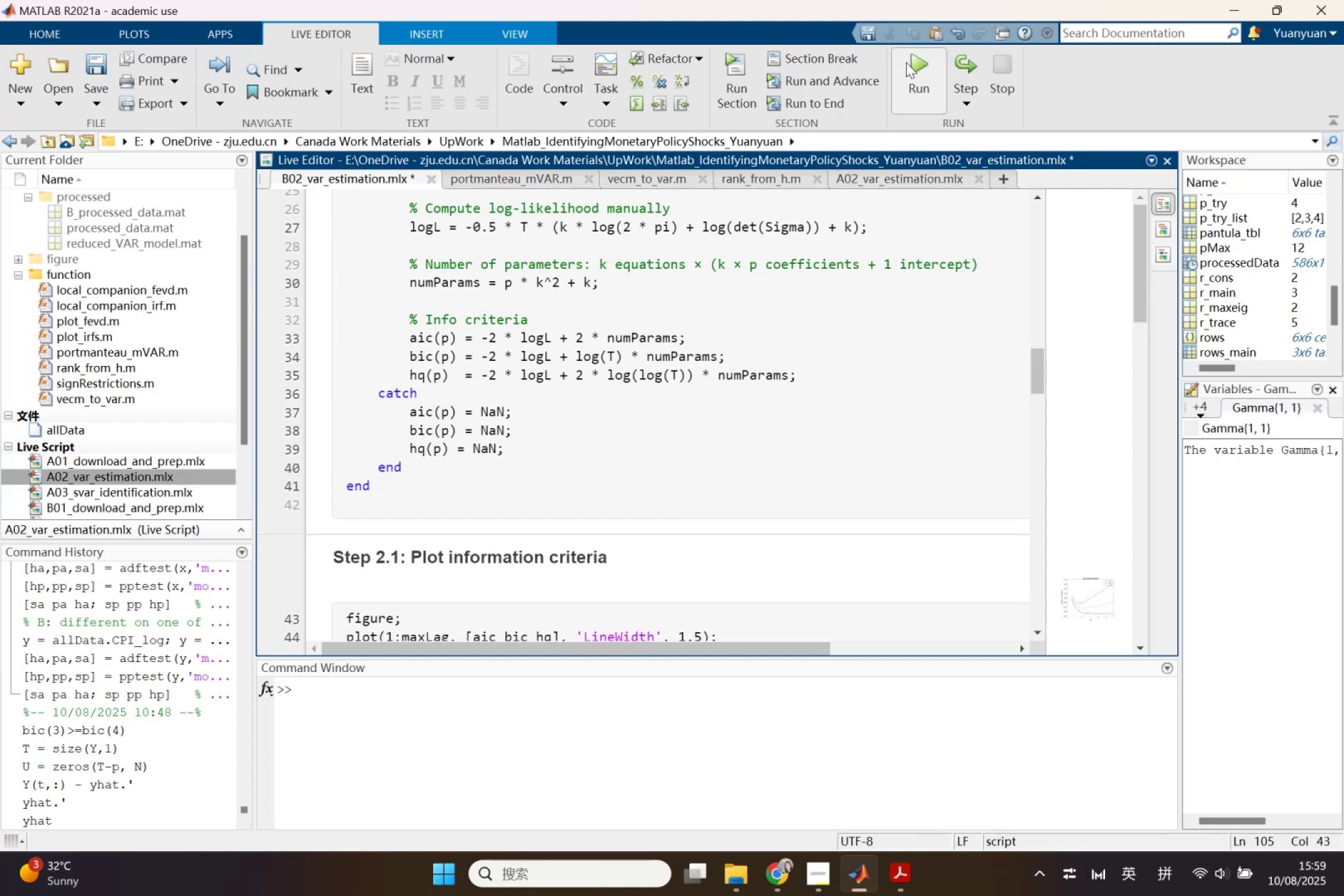 
left_click([918, 49])
 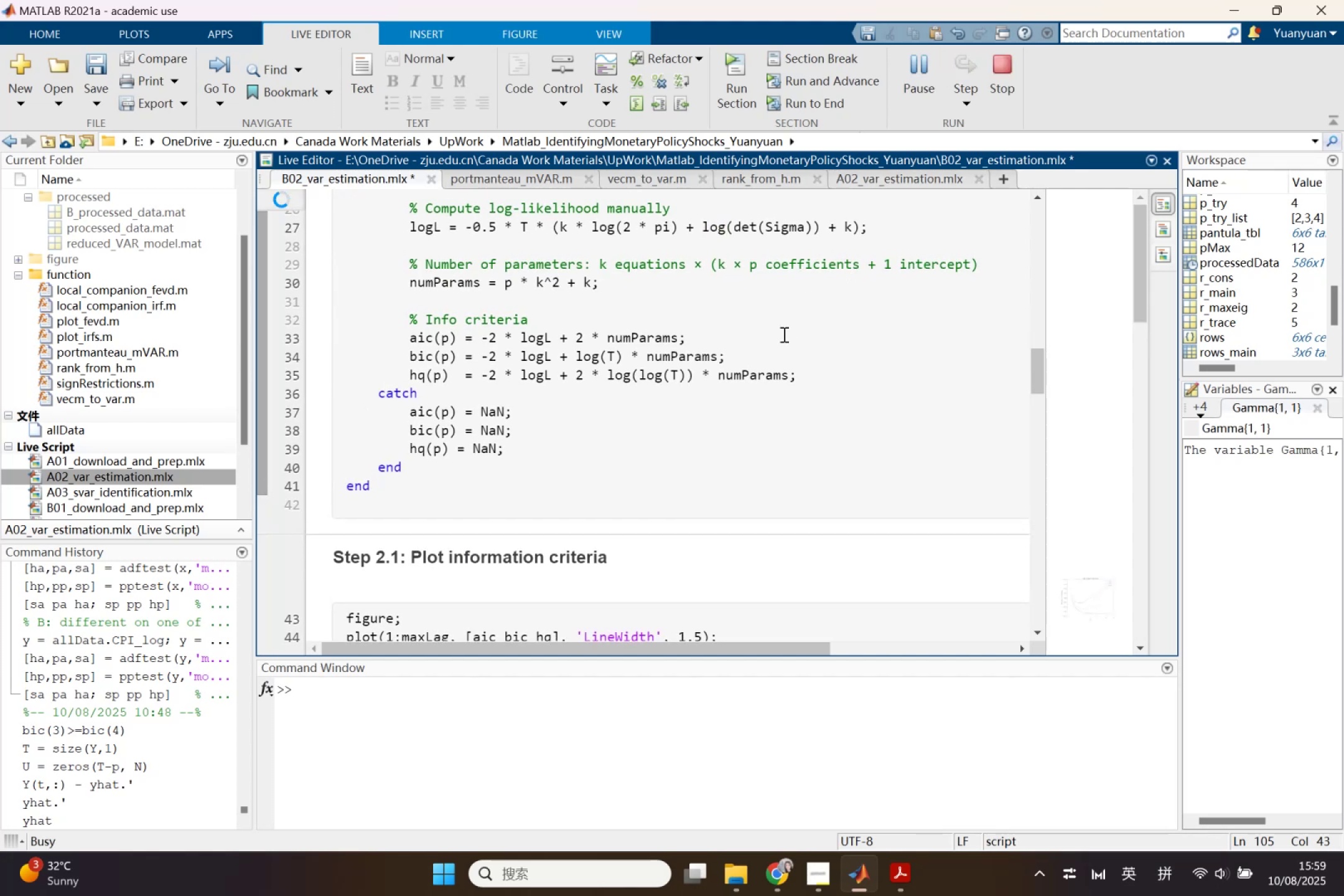 
scroll: coordinate [763, 363], scroll_direction: down, amount: 2.0
 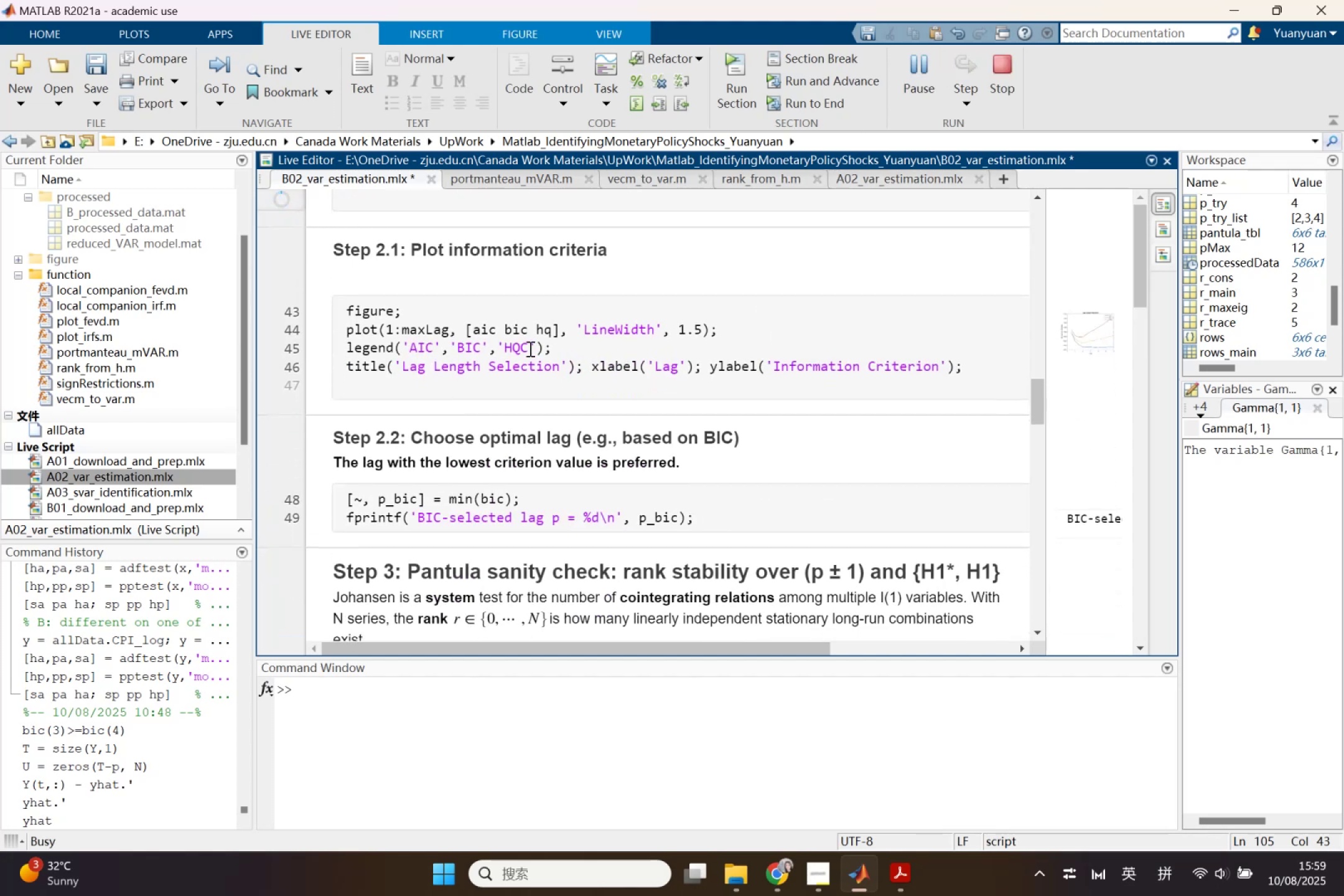 
left_click([353, 281])
 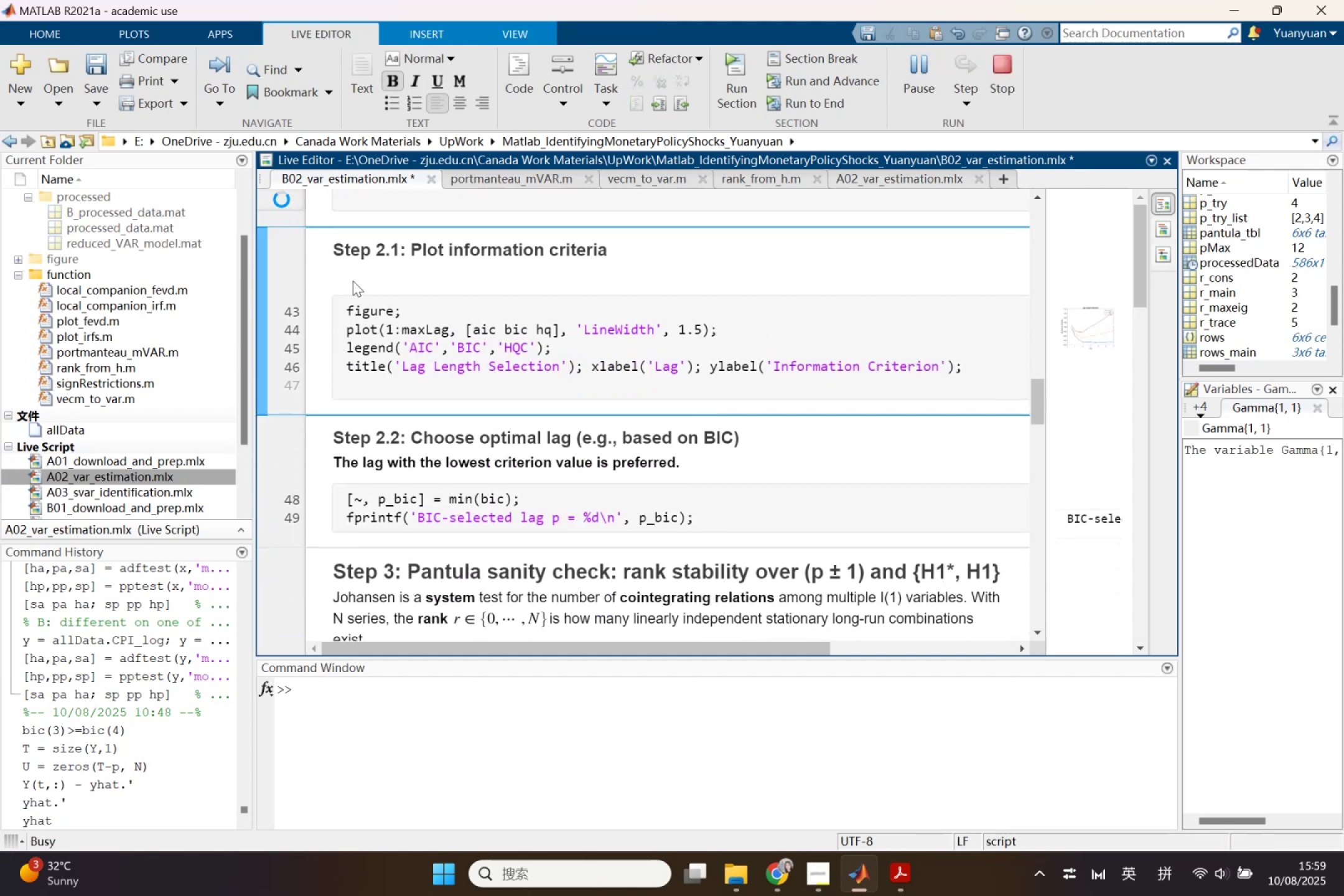 
key(Backspace)
 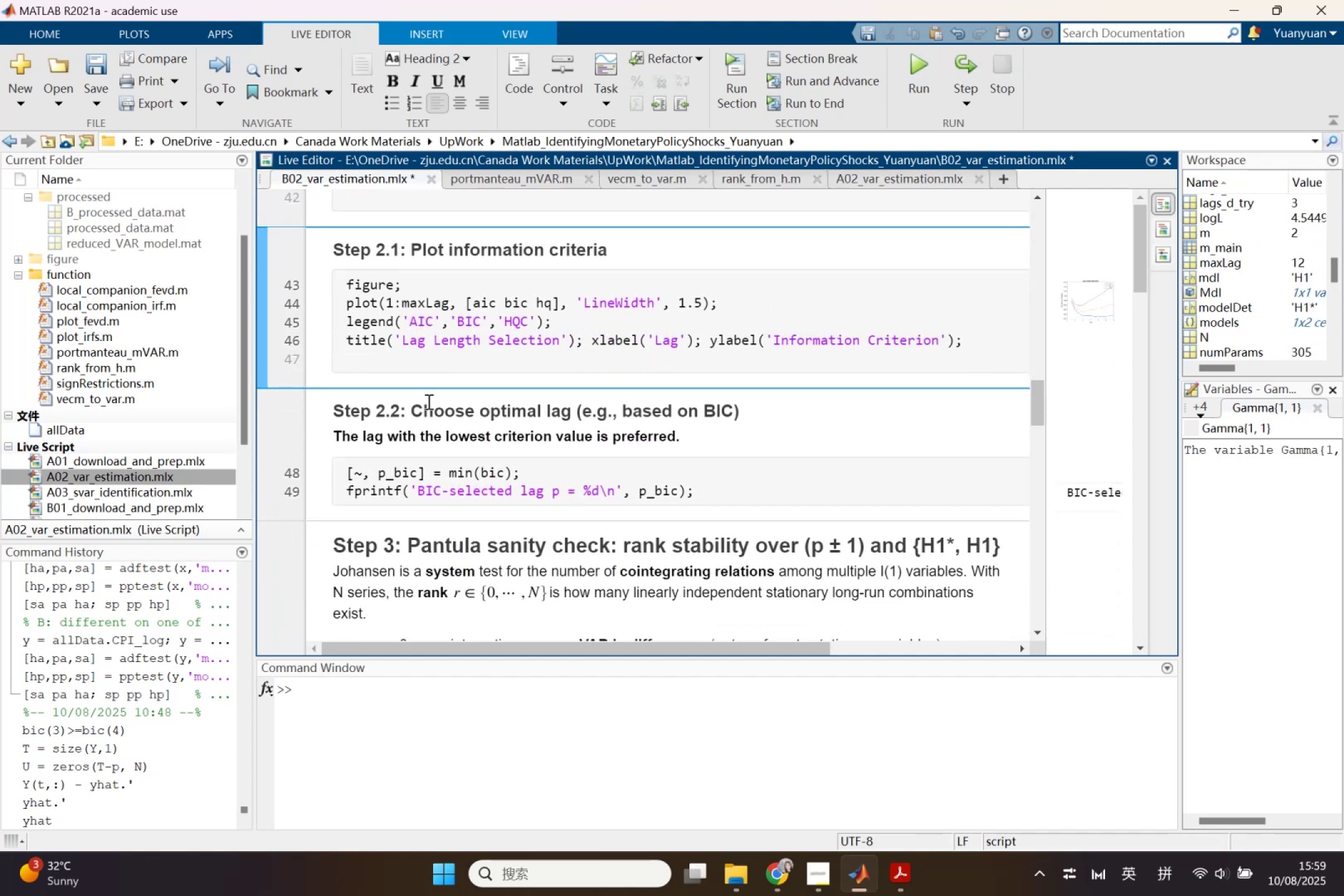 
left_click([400, 353])
 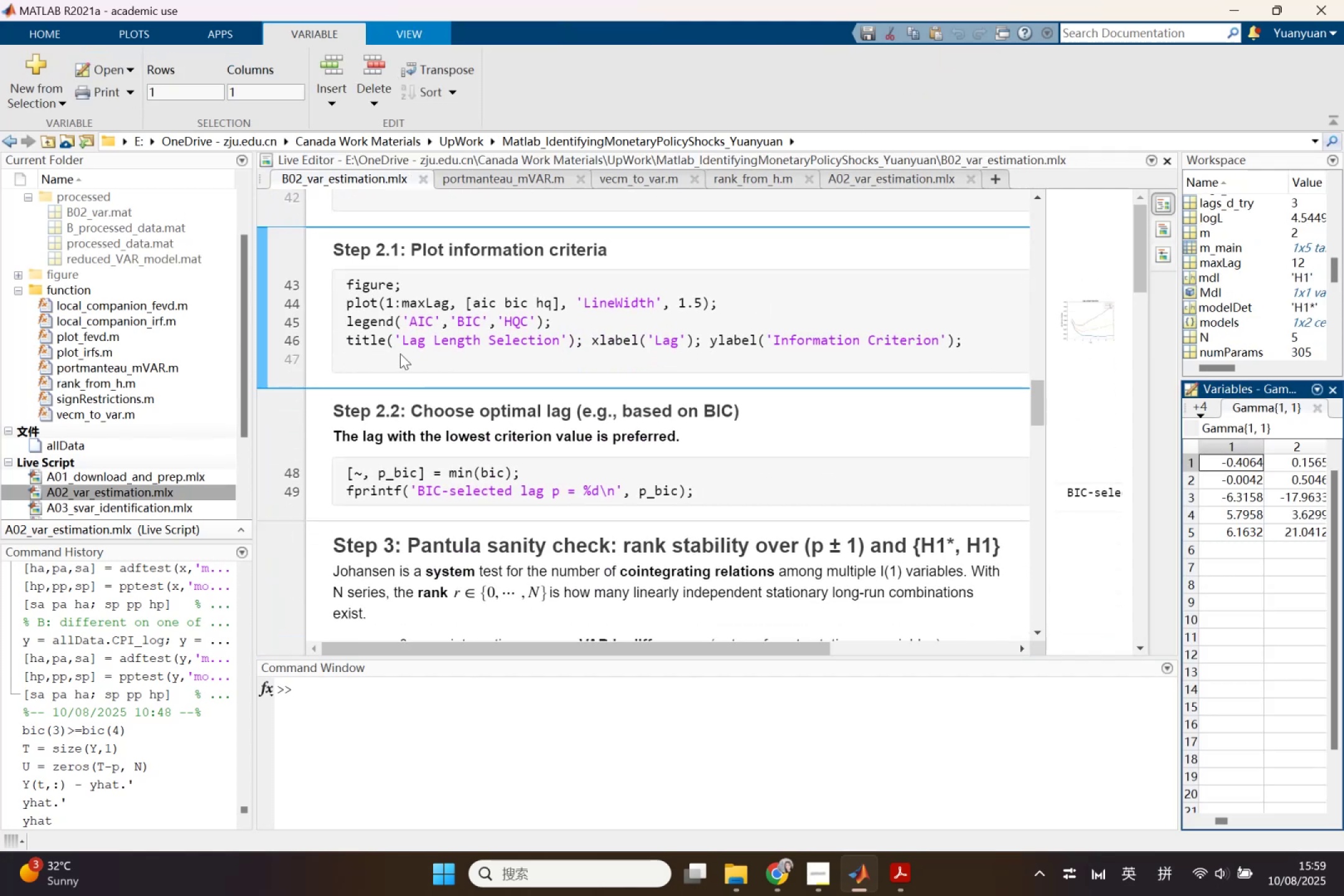 
key(Backspace)
 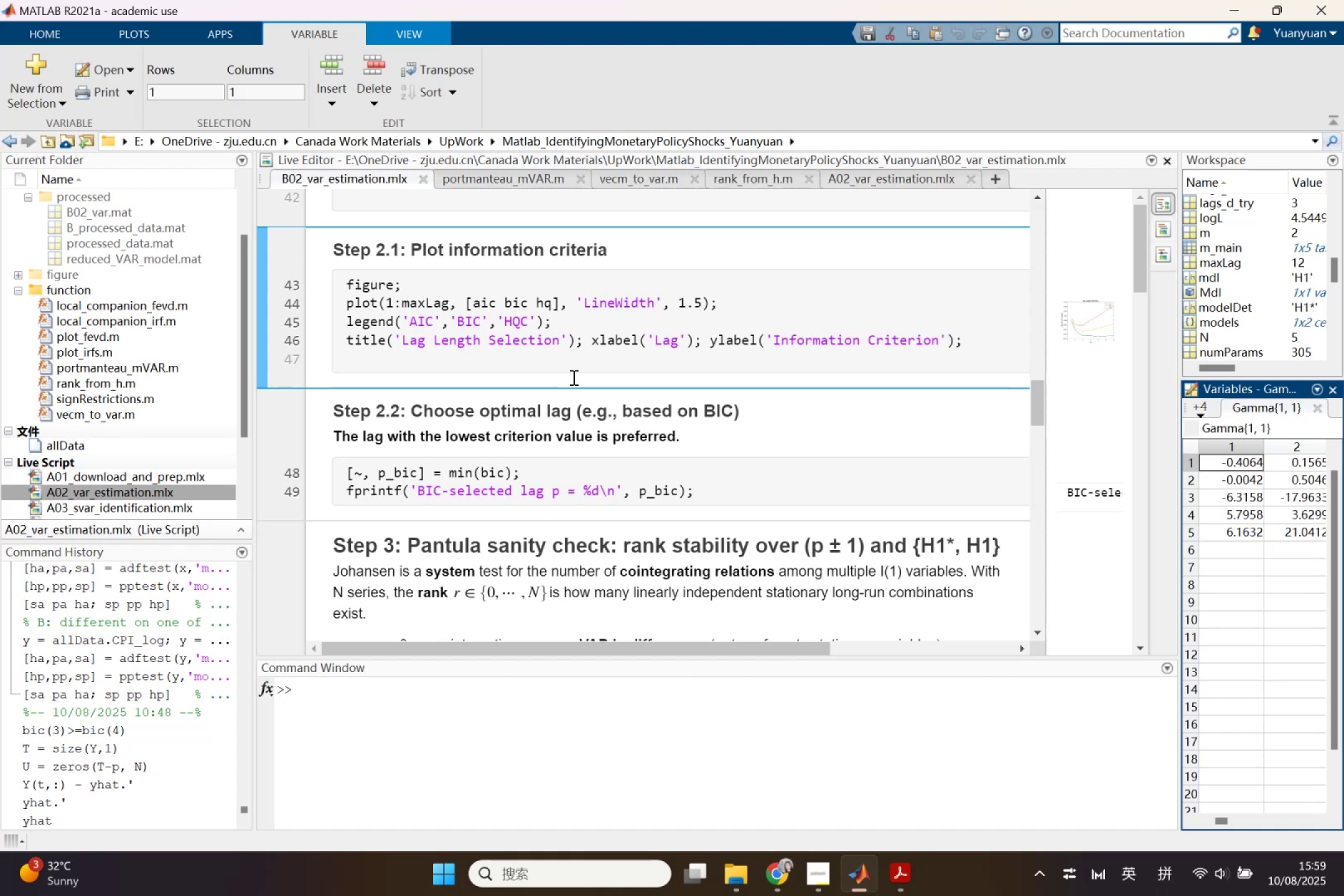 
scroll: coordinate [591, 432], scroll_direction: down, amount: 2.0
 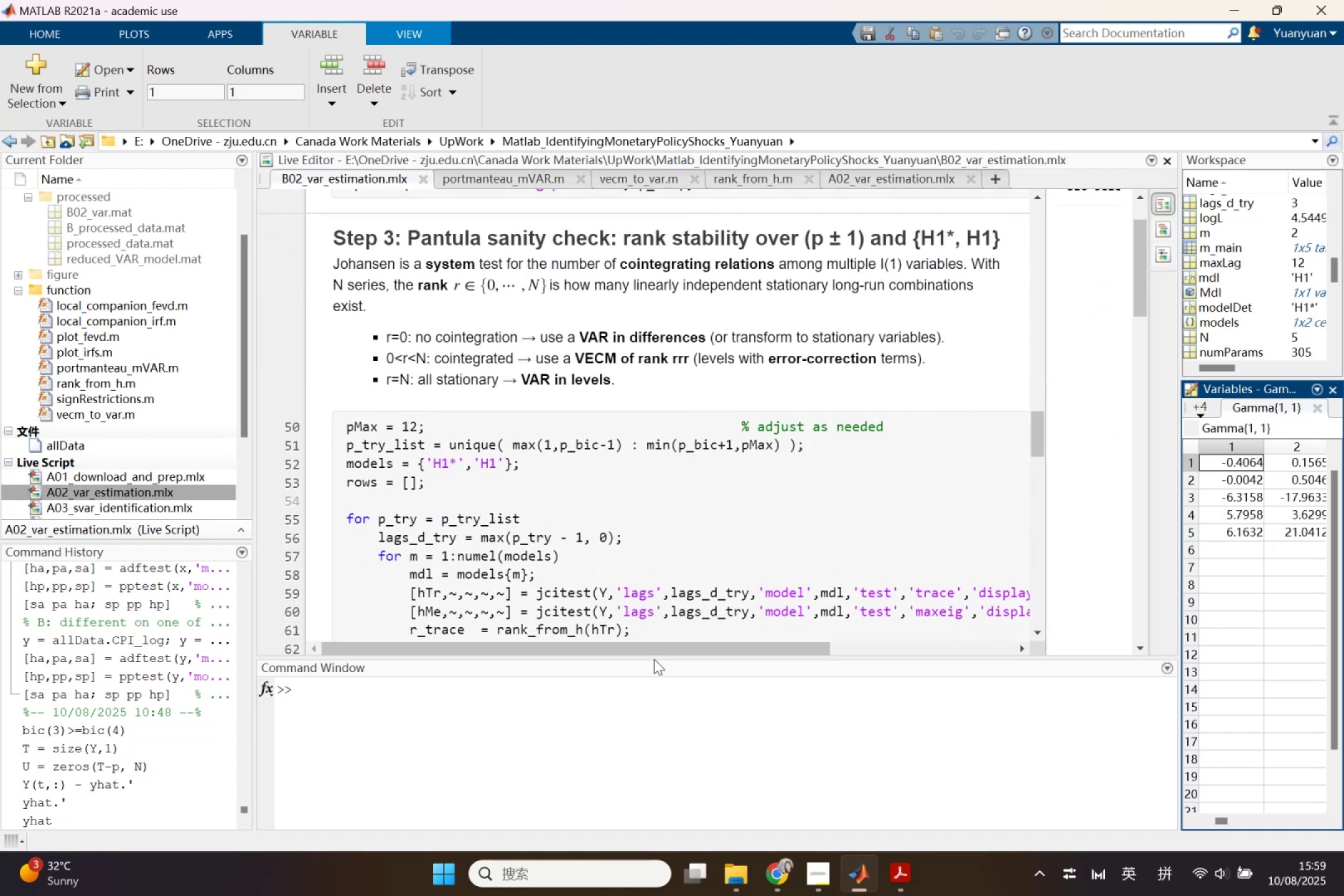 
left_click_drag(start_coordinate=[654, 658], to_coordinate=[624, 814])
 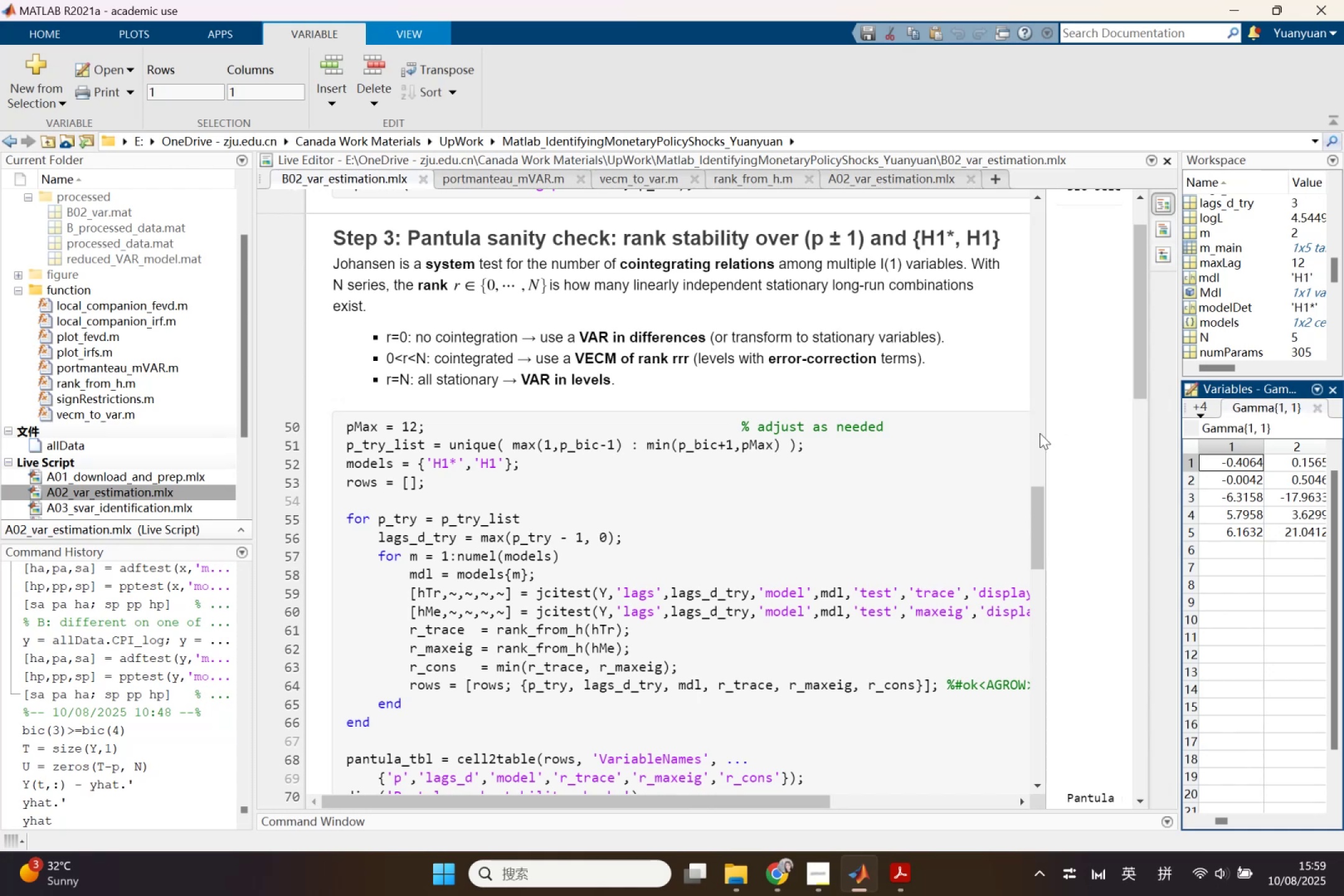 
left_click_drag(start_coordinate=[1046, 436], to_coordinate=[534, 389])
 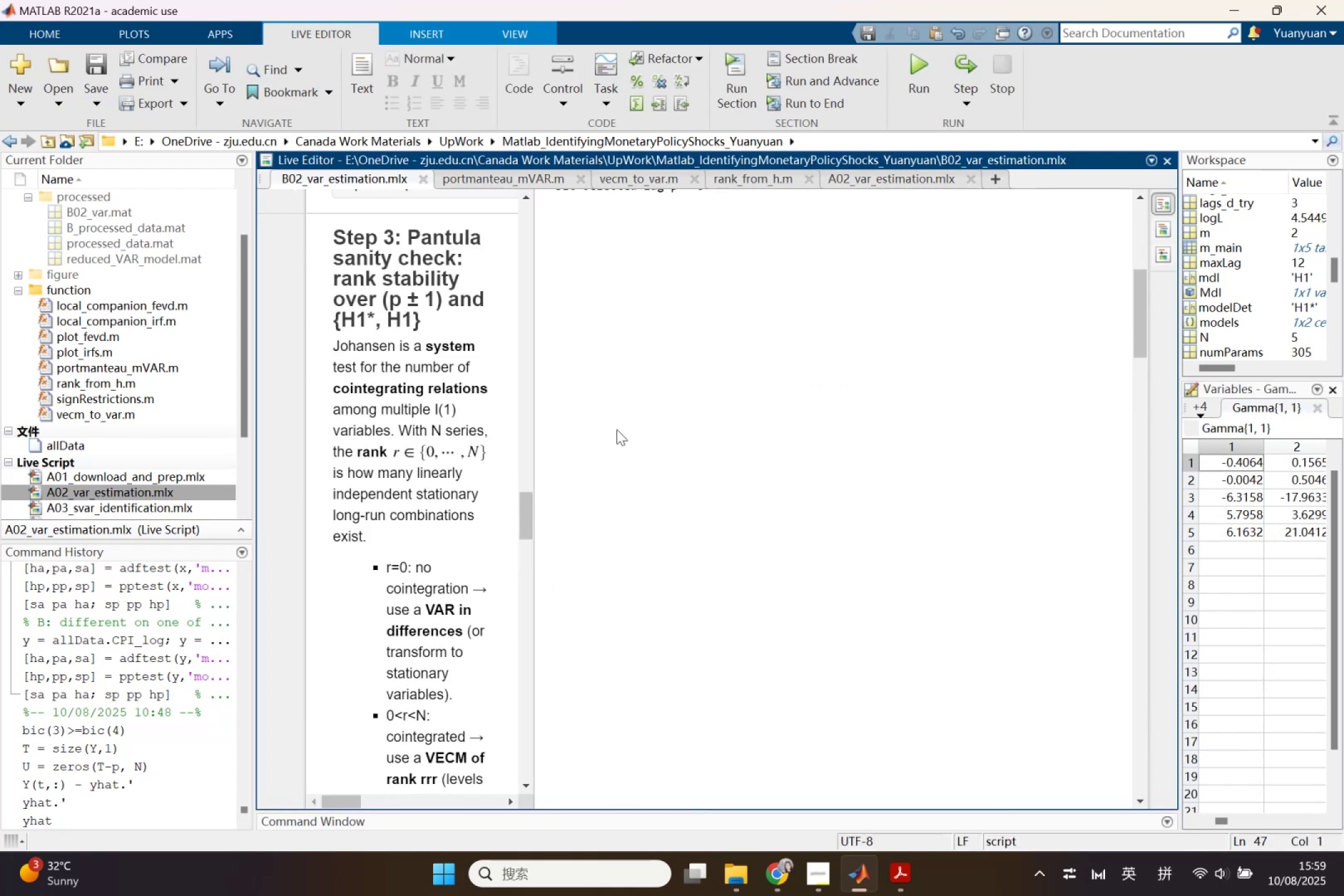 
scroll: coordinate [926, 548], scroll_direction: down, amount: 30.0
 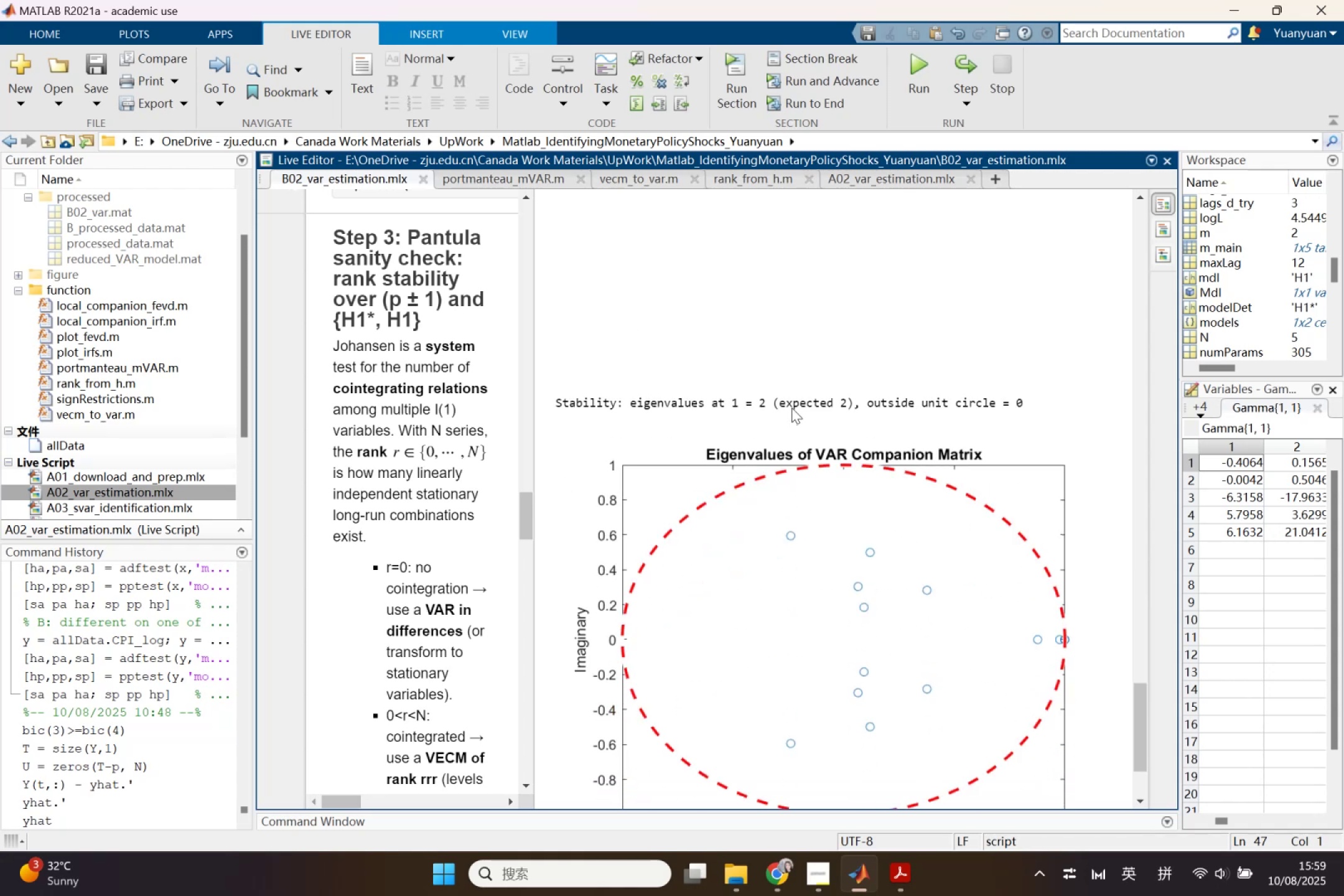 
wait(9.53)
 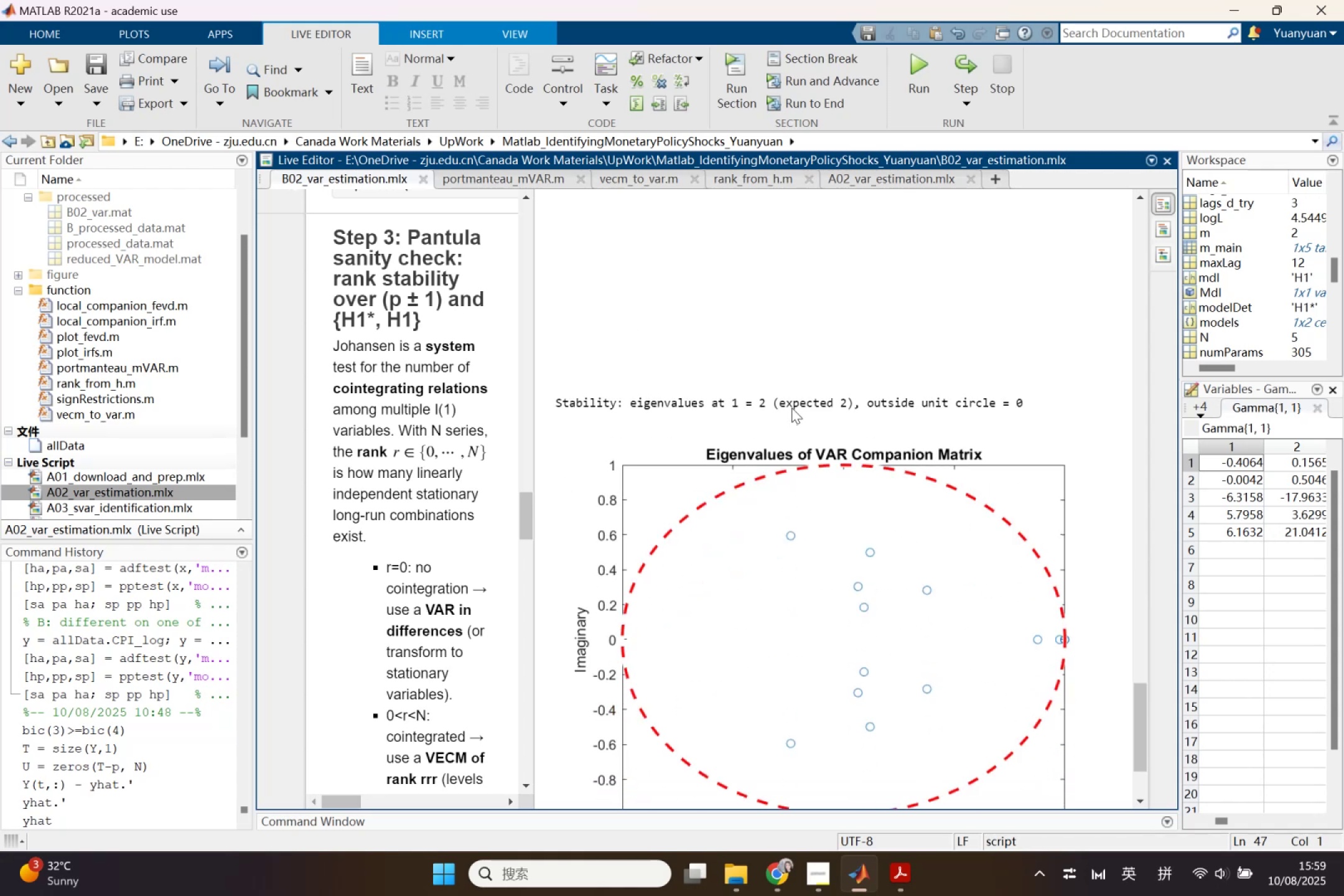 
scroll: coordinate [826, 707], scroll_direction: down, amount: 6.0
 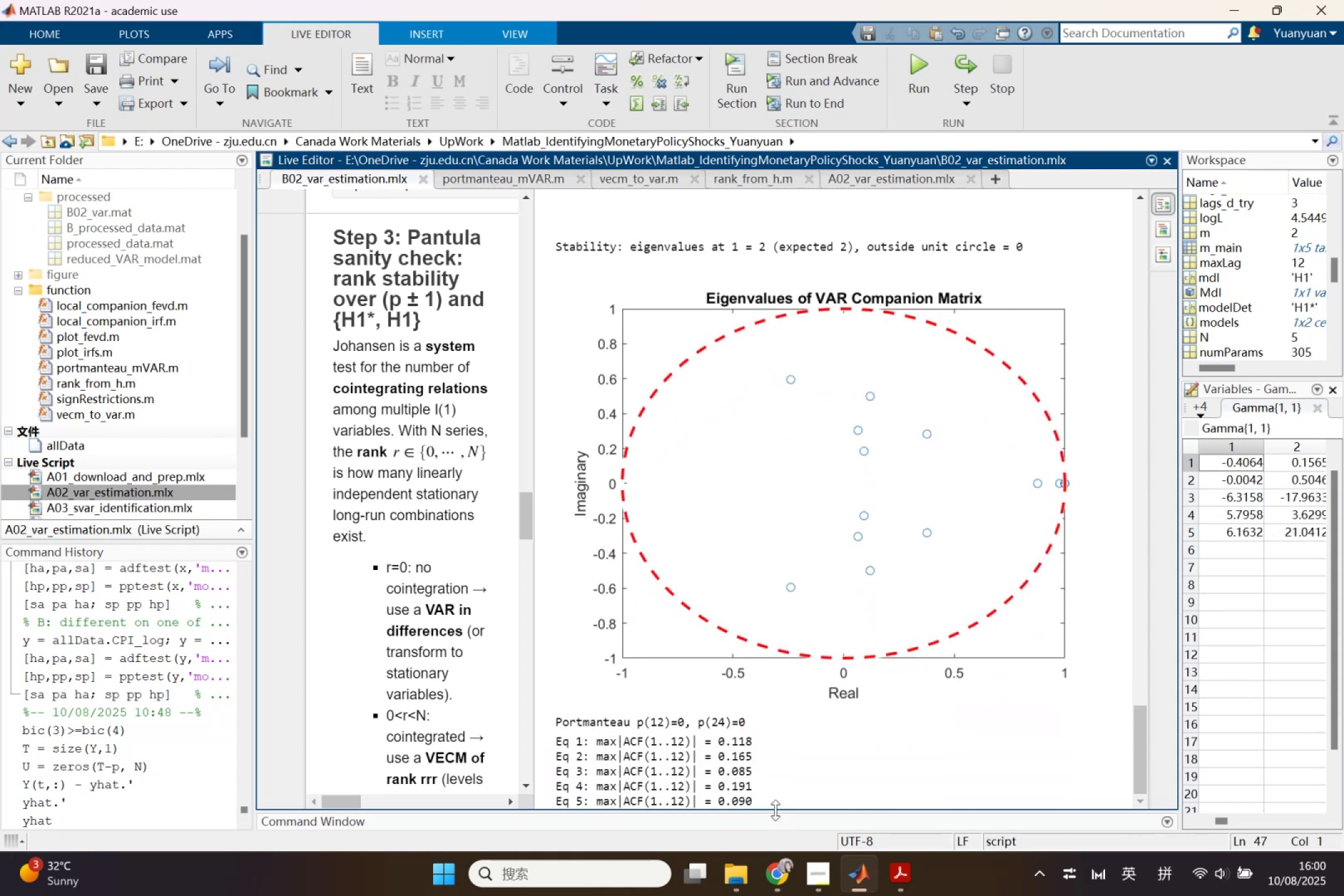 
left_click_drag(start_coordinate=[777, 810], to_coordinate=[777, 819])
 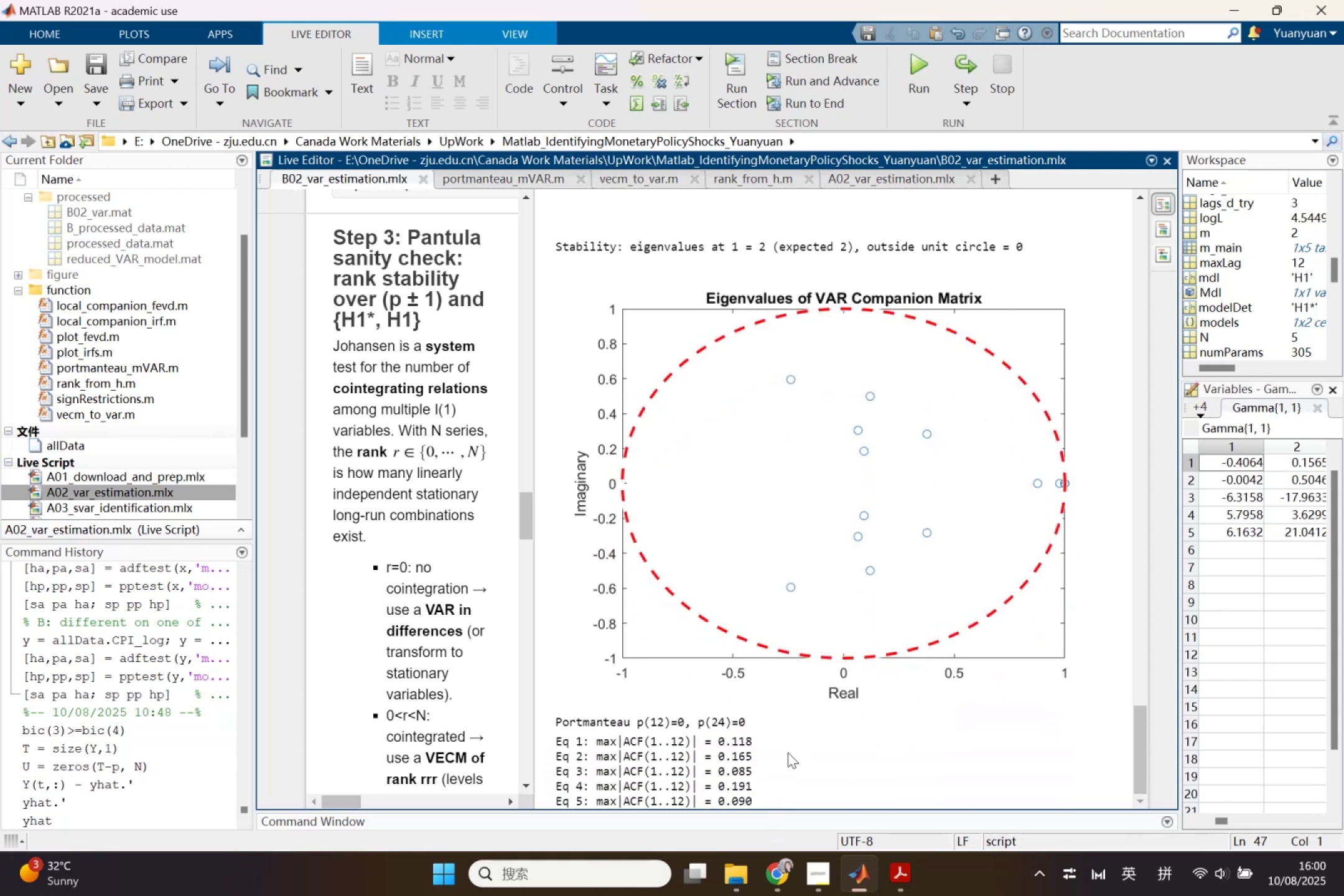 
scroll: coordinate [793, 715], scroll_direction: down, amount: 1.0
 